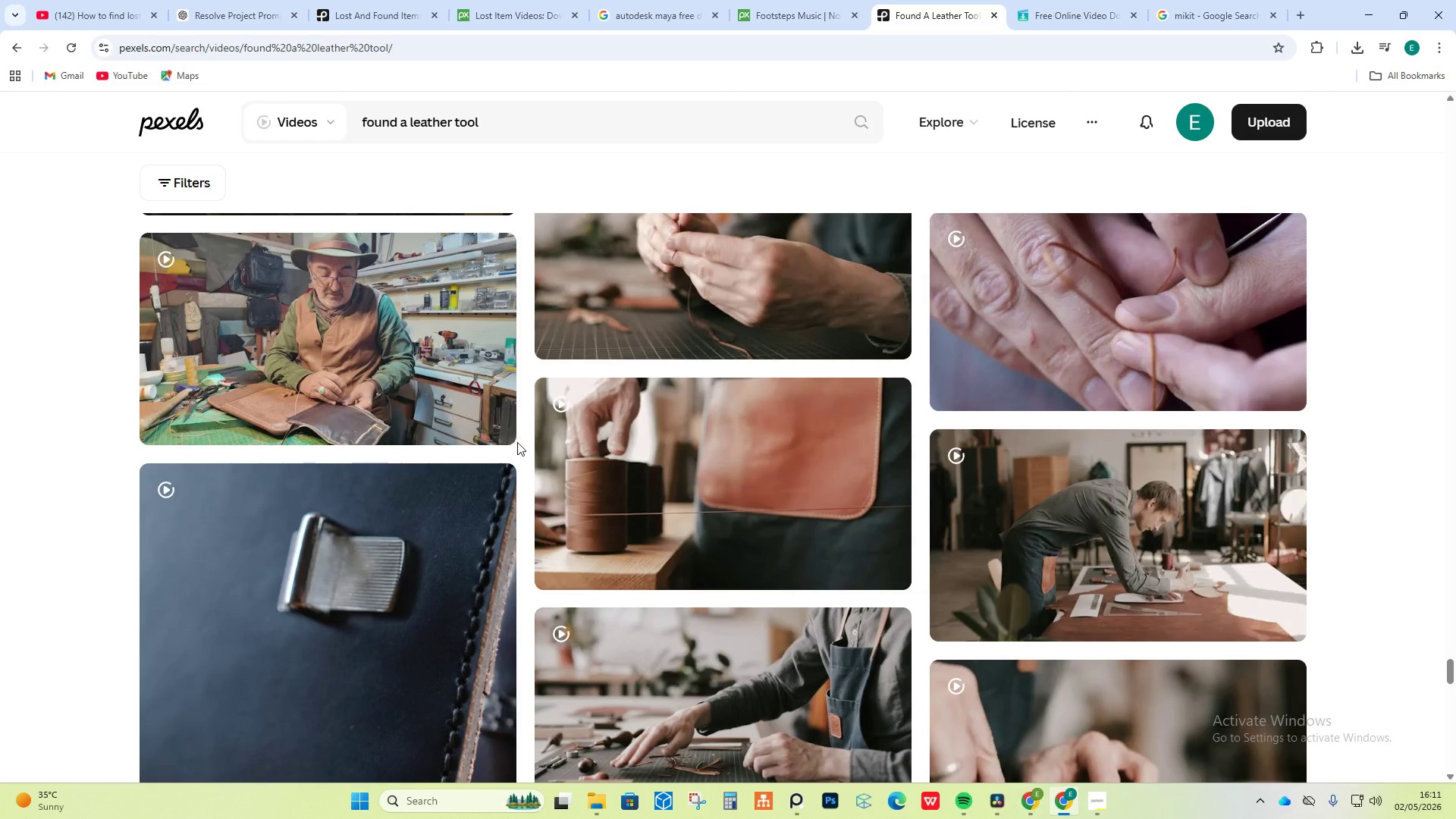 
scroll: coordinate [517, 446], scroll_direction: down, amount: 11.0
 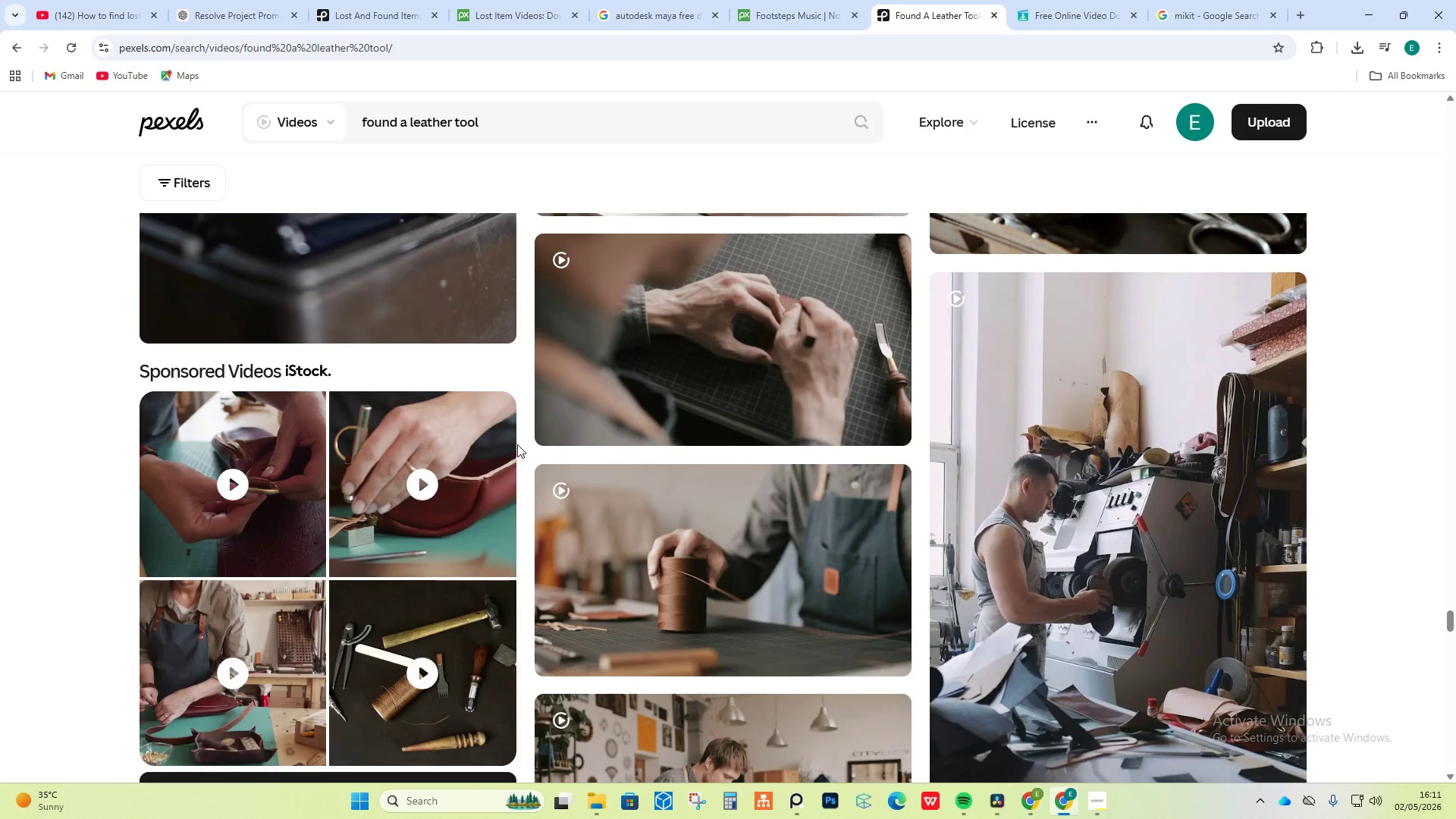 
scroll: coordinate [517, 444], scroll_direction: up, amount: 4.0
 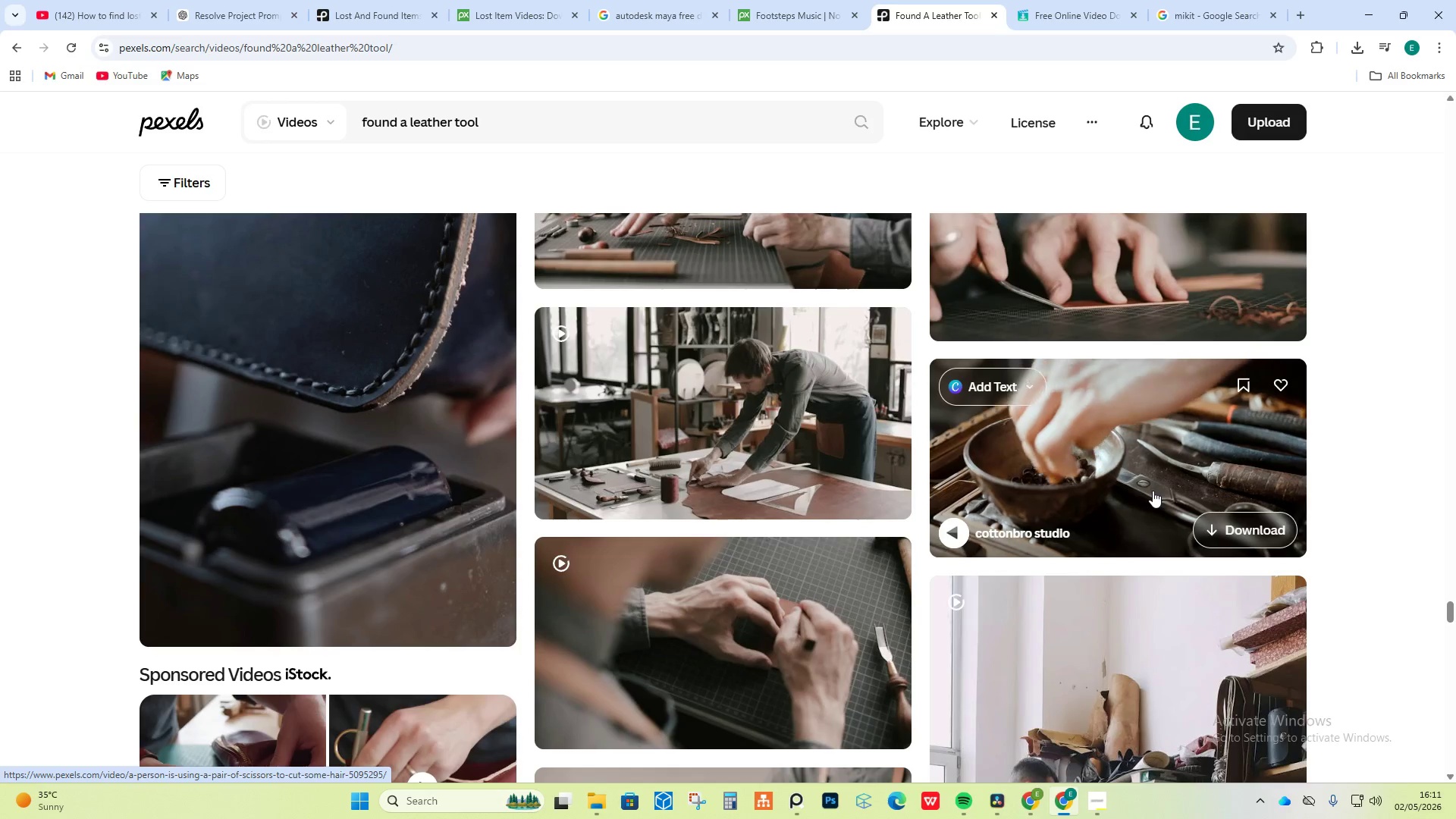 
scroll: coordinate [965, 482], scroll_direction: down, amount: 15.0
 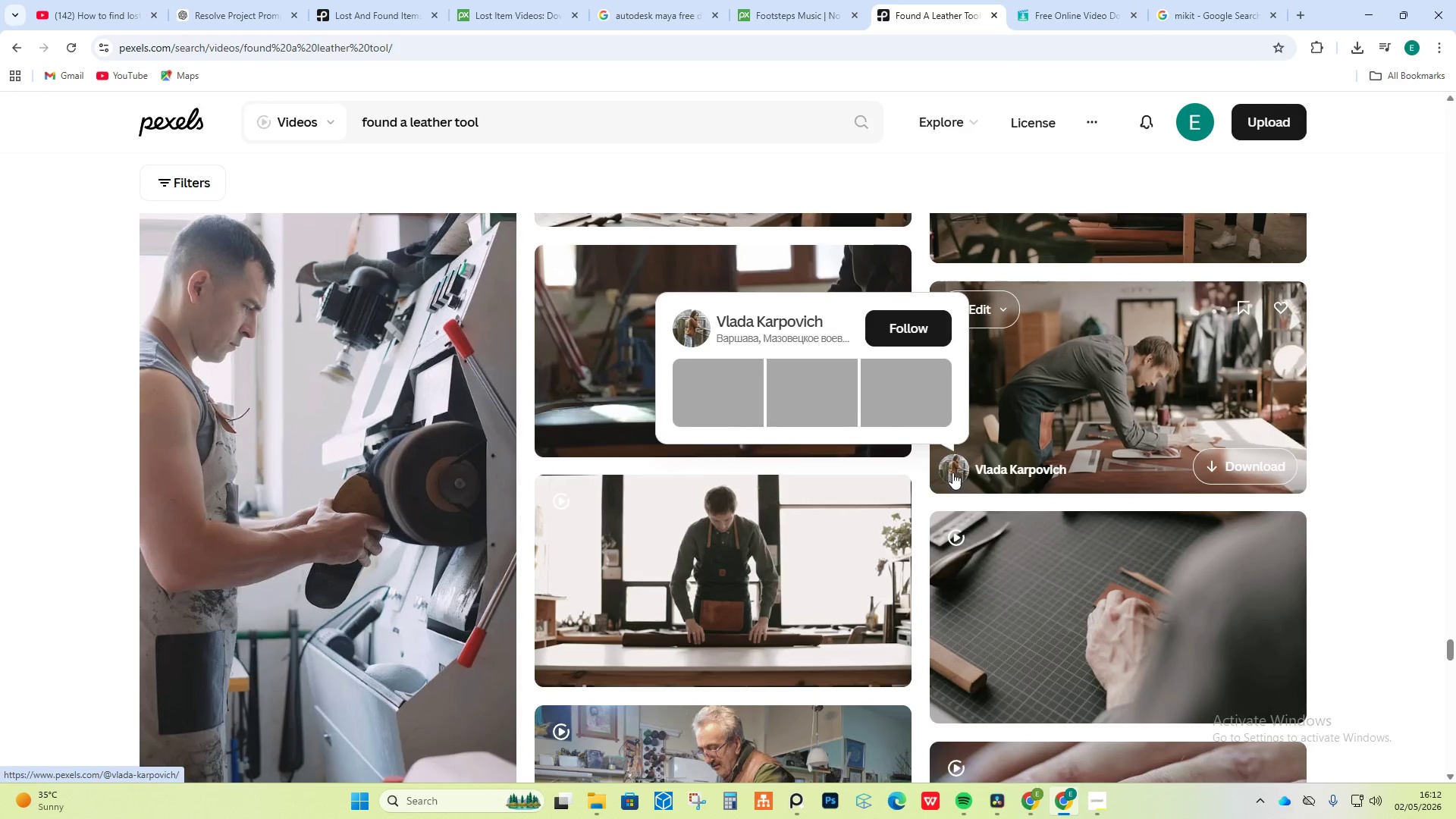 
scroll: coordinate [952, 471], scroll_direction: down, amount: 3.0
 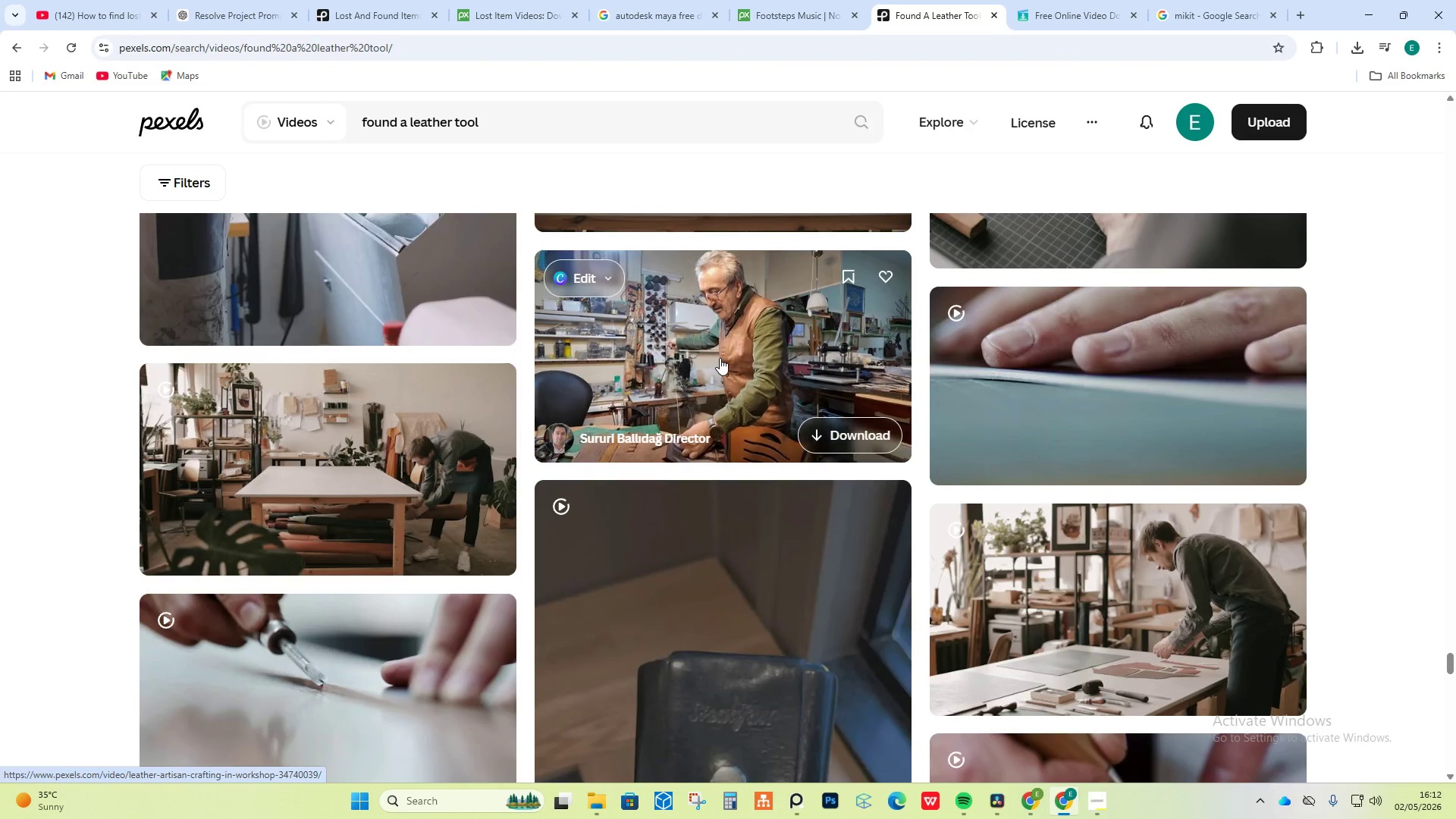 
wait(8.34)
 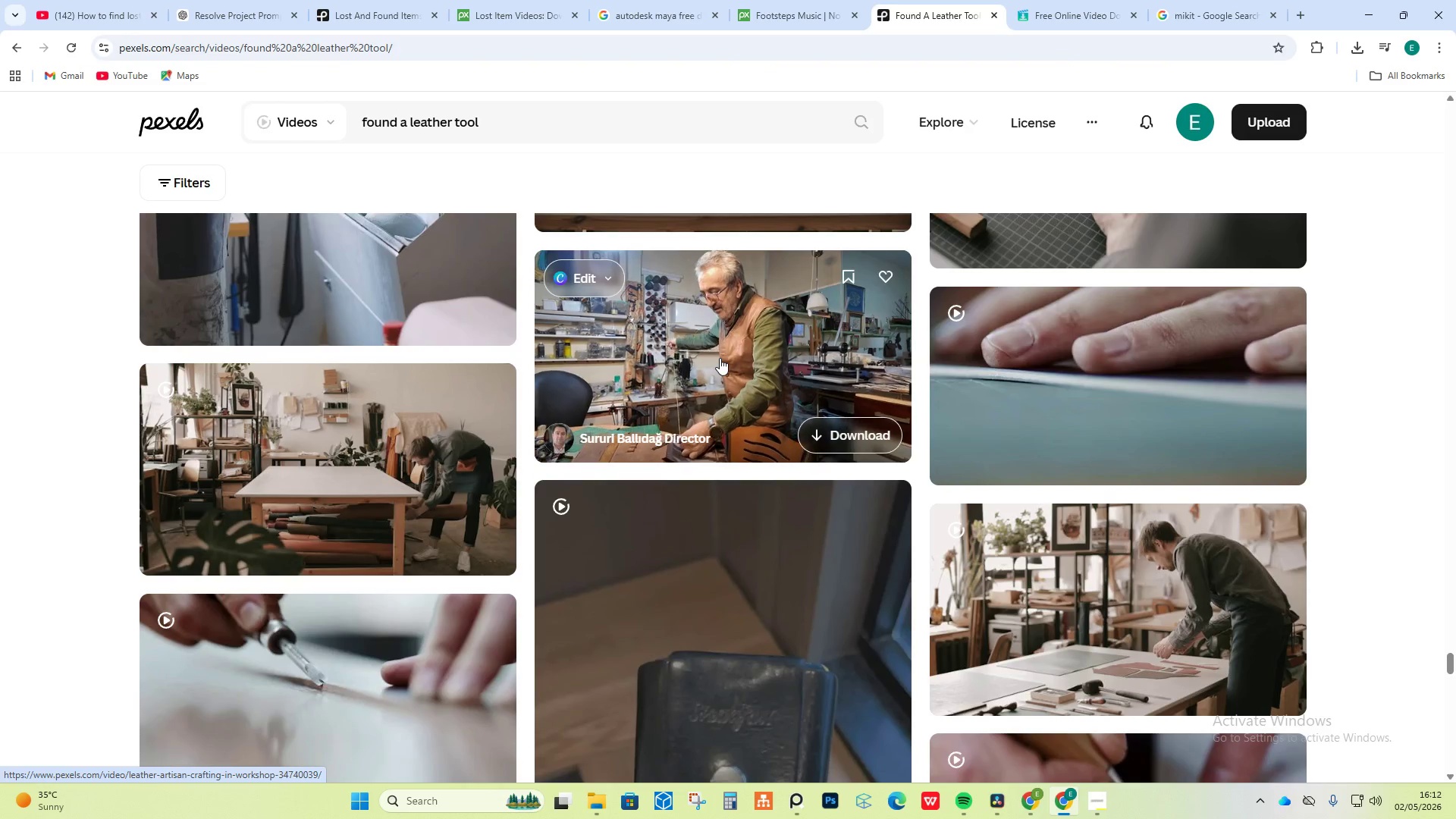 
left_click([797, 356])
 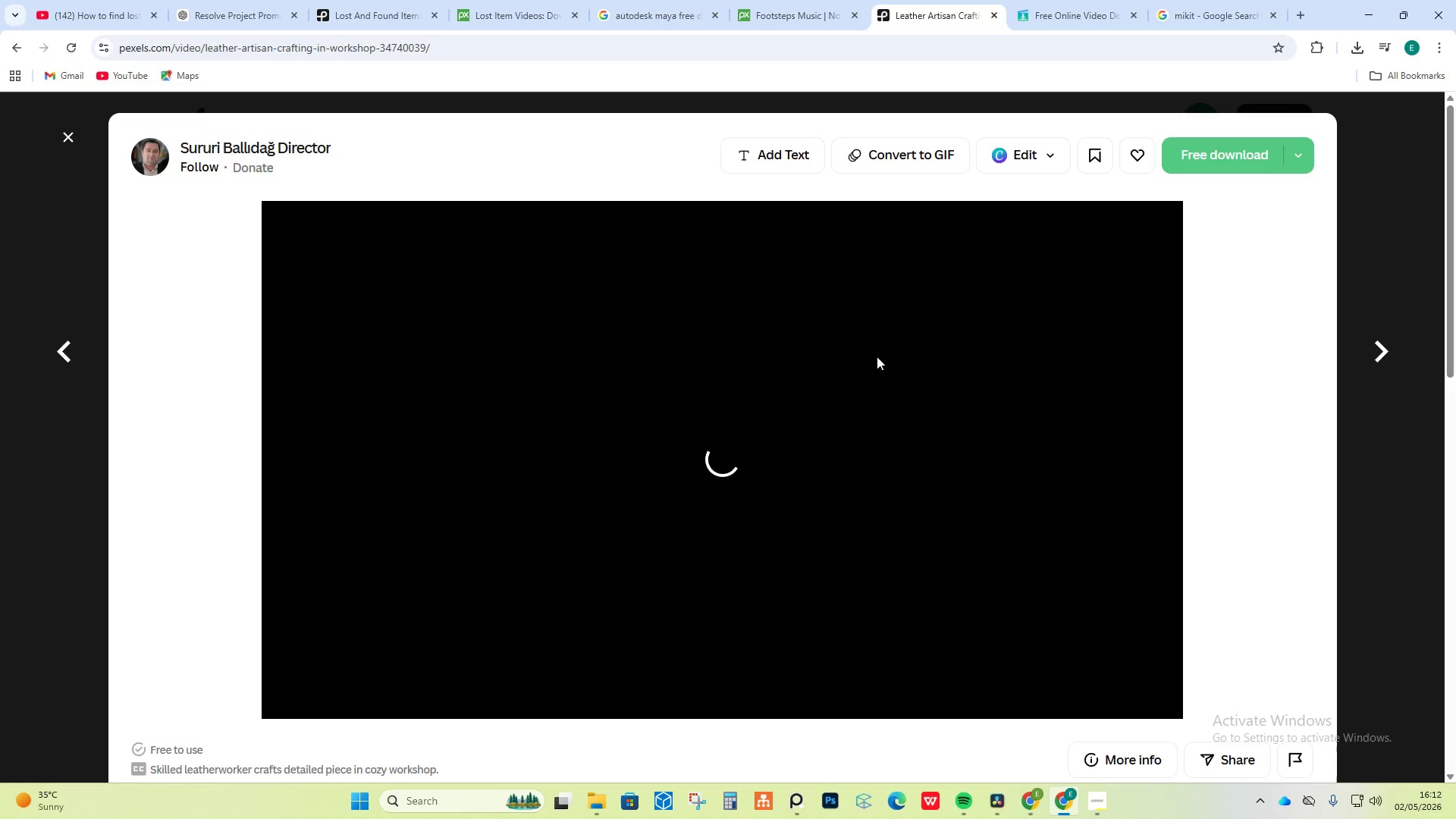 
wait(6.39)
 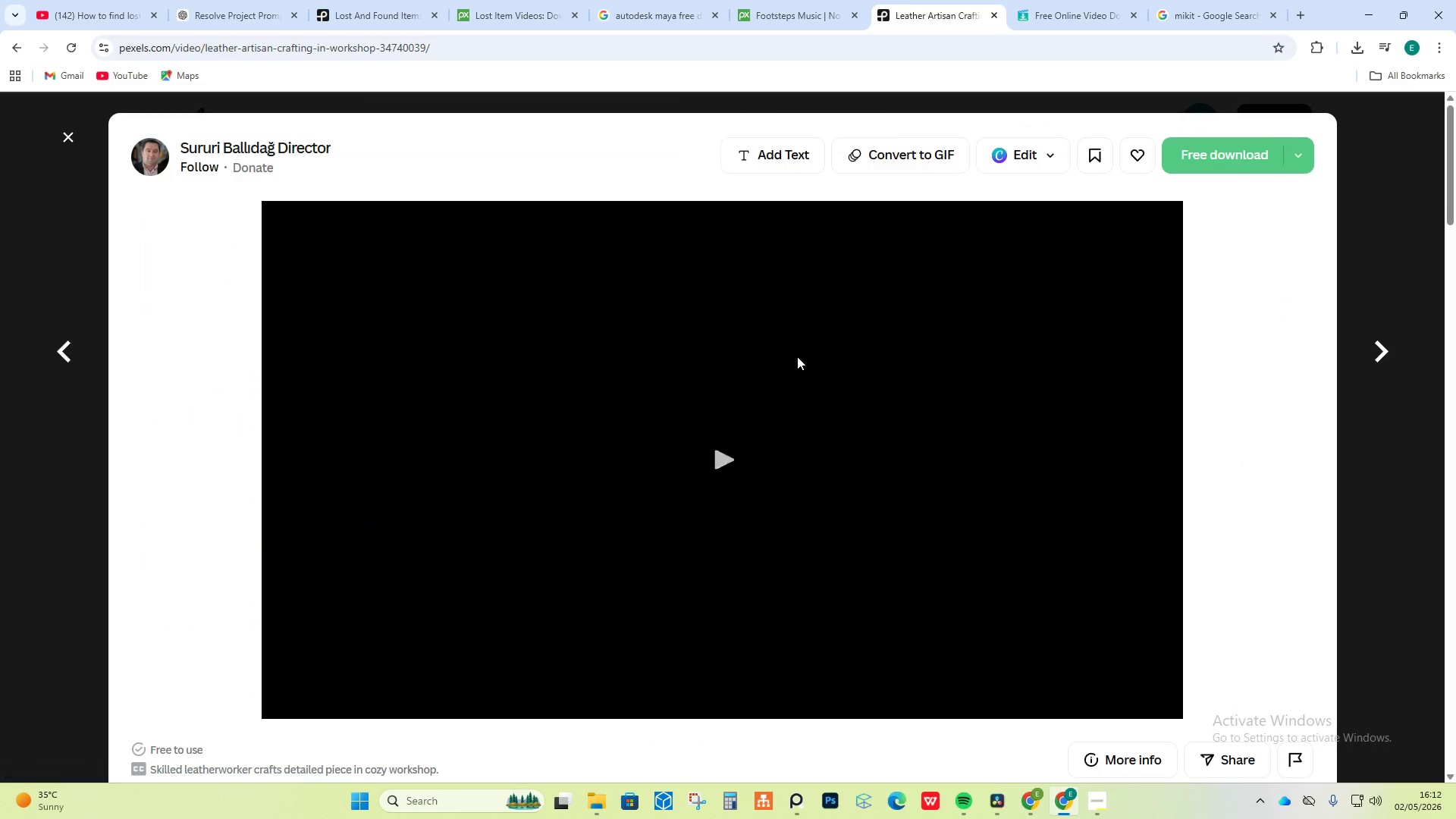 
scroll: coordinate [886, 359], scroll_direction: down, amount: 36.0
 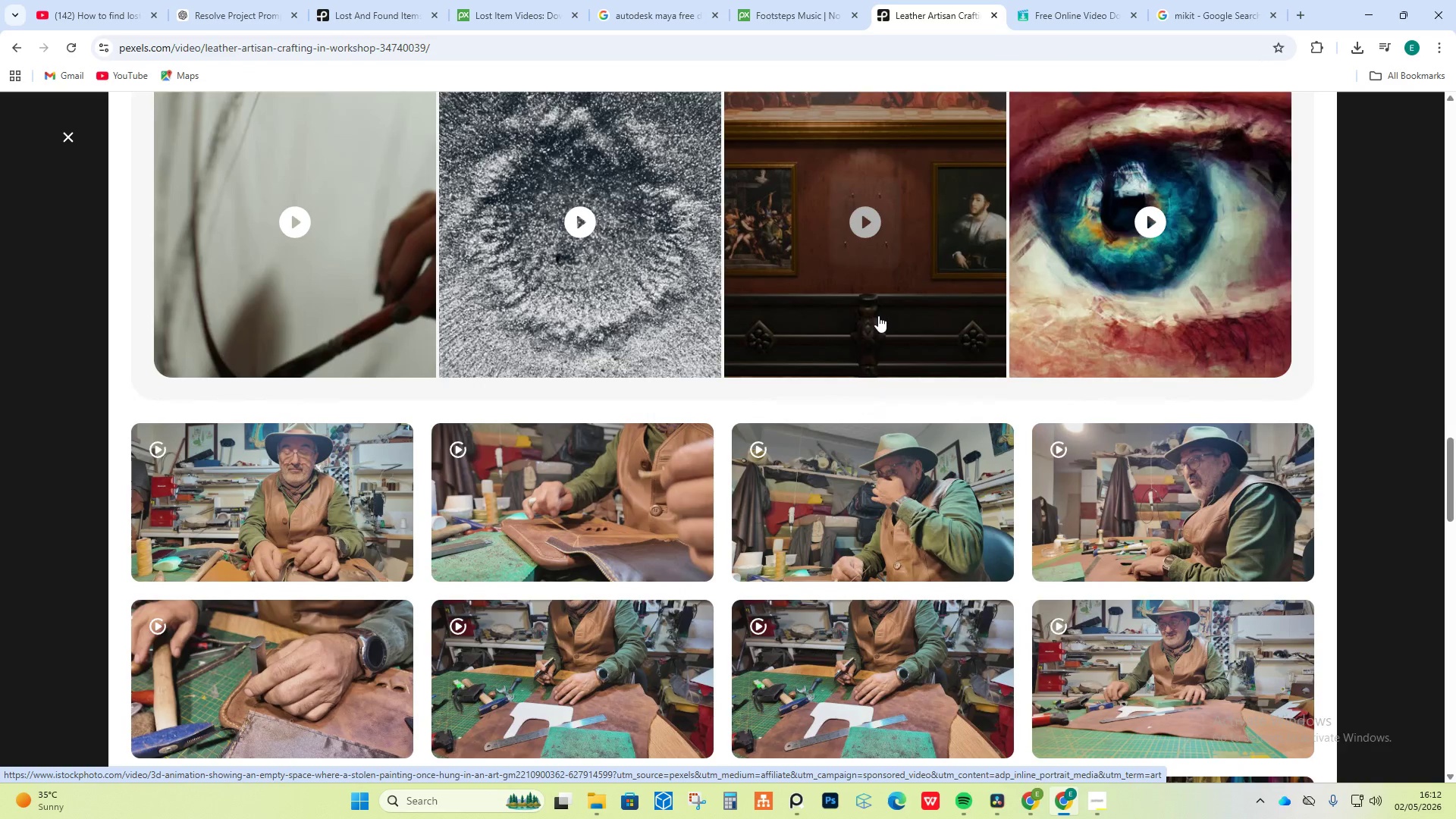 
scroll: coordinate [874, 339], scroll_direction: down, amount: 7.0
 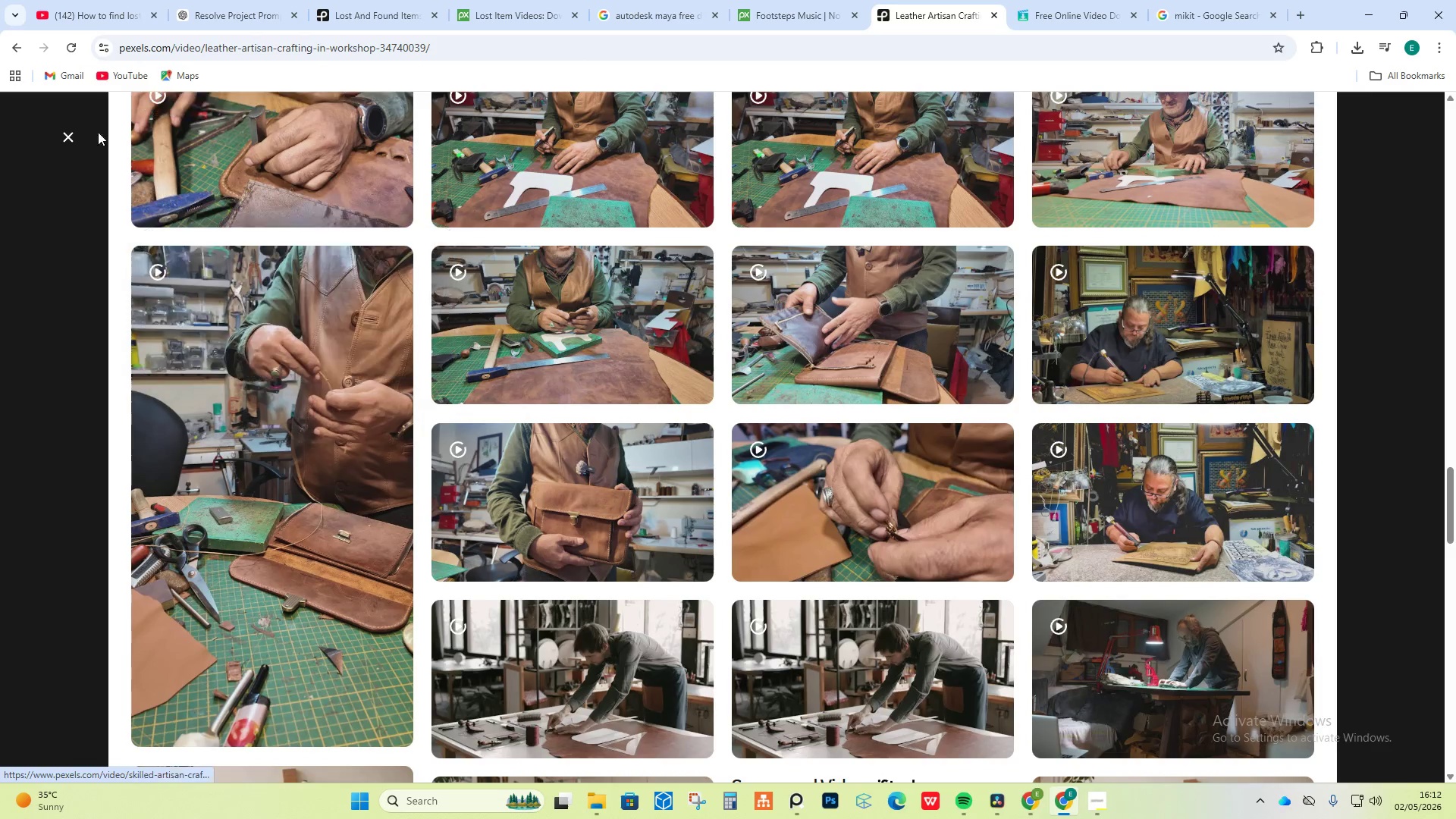 
left_click([70, 142])
 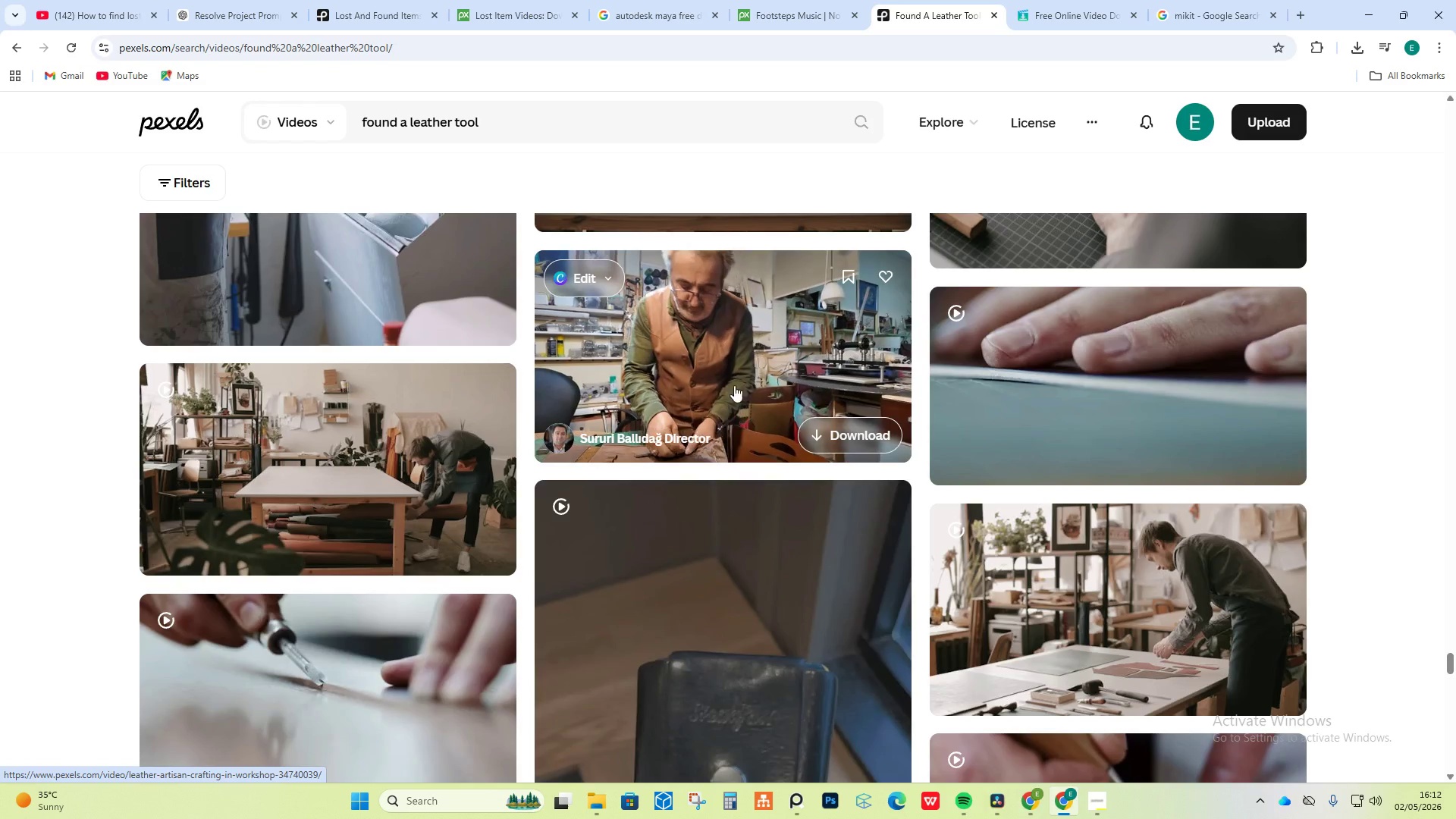 
scroll: coordinate [698, 554], scroll_direction: down, amount: 31.0
 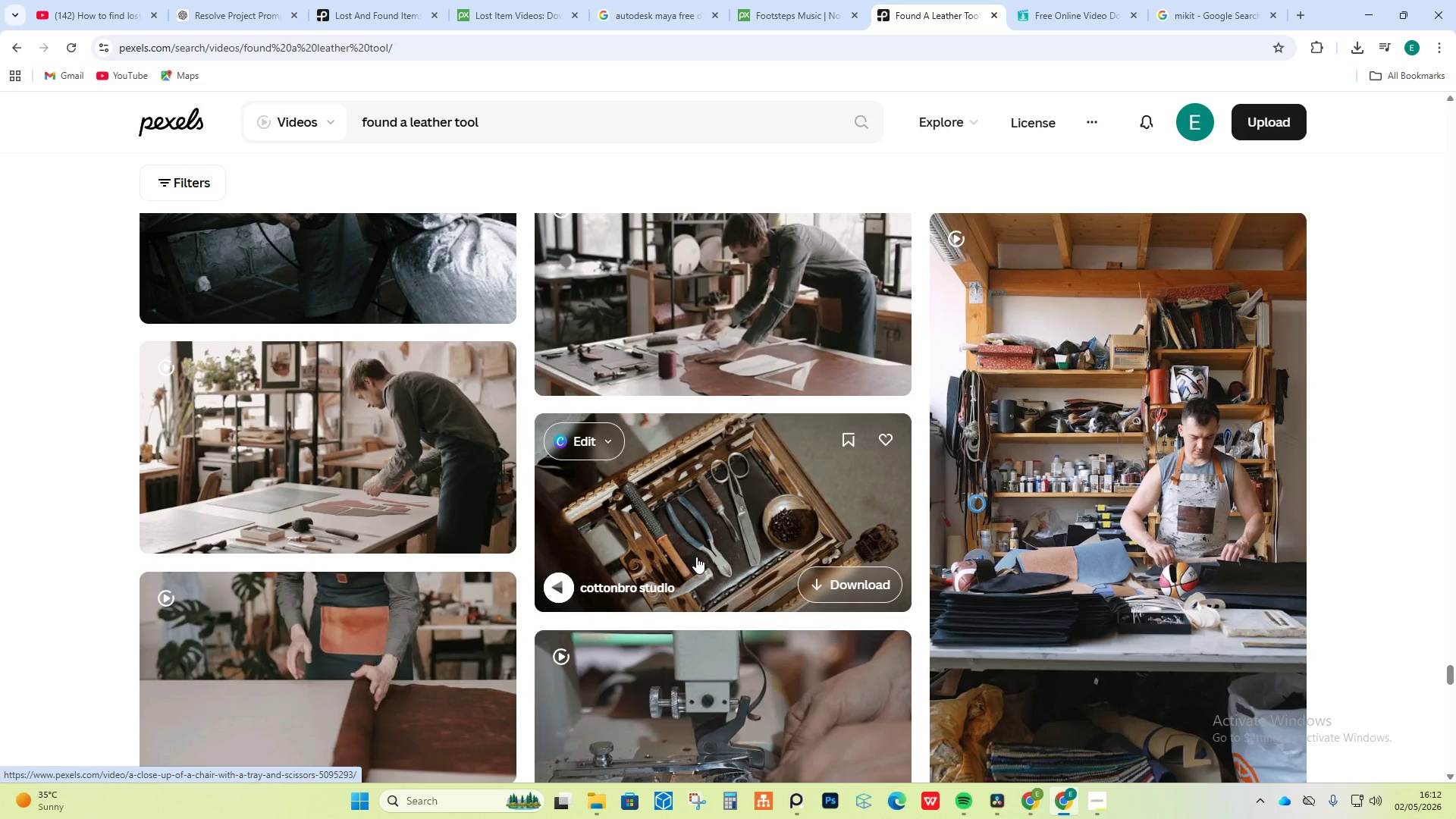 
left_click([696, 557])
 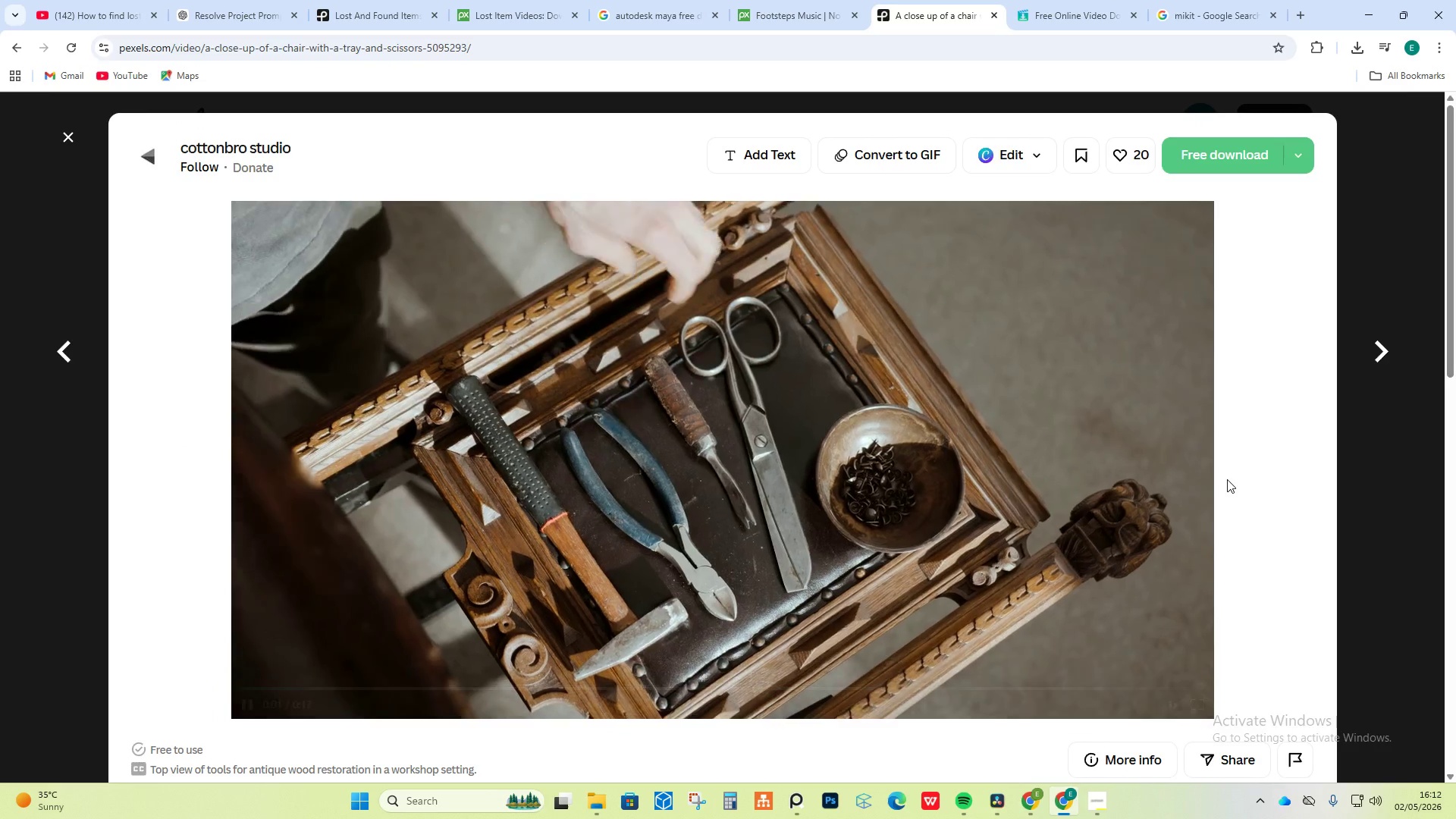 
scroll: coordinate [1213, 475], scroll_direction: down, amount: 29.0
 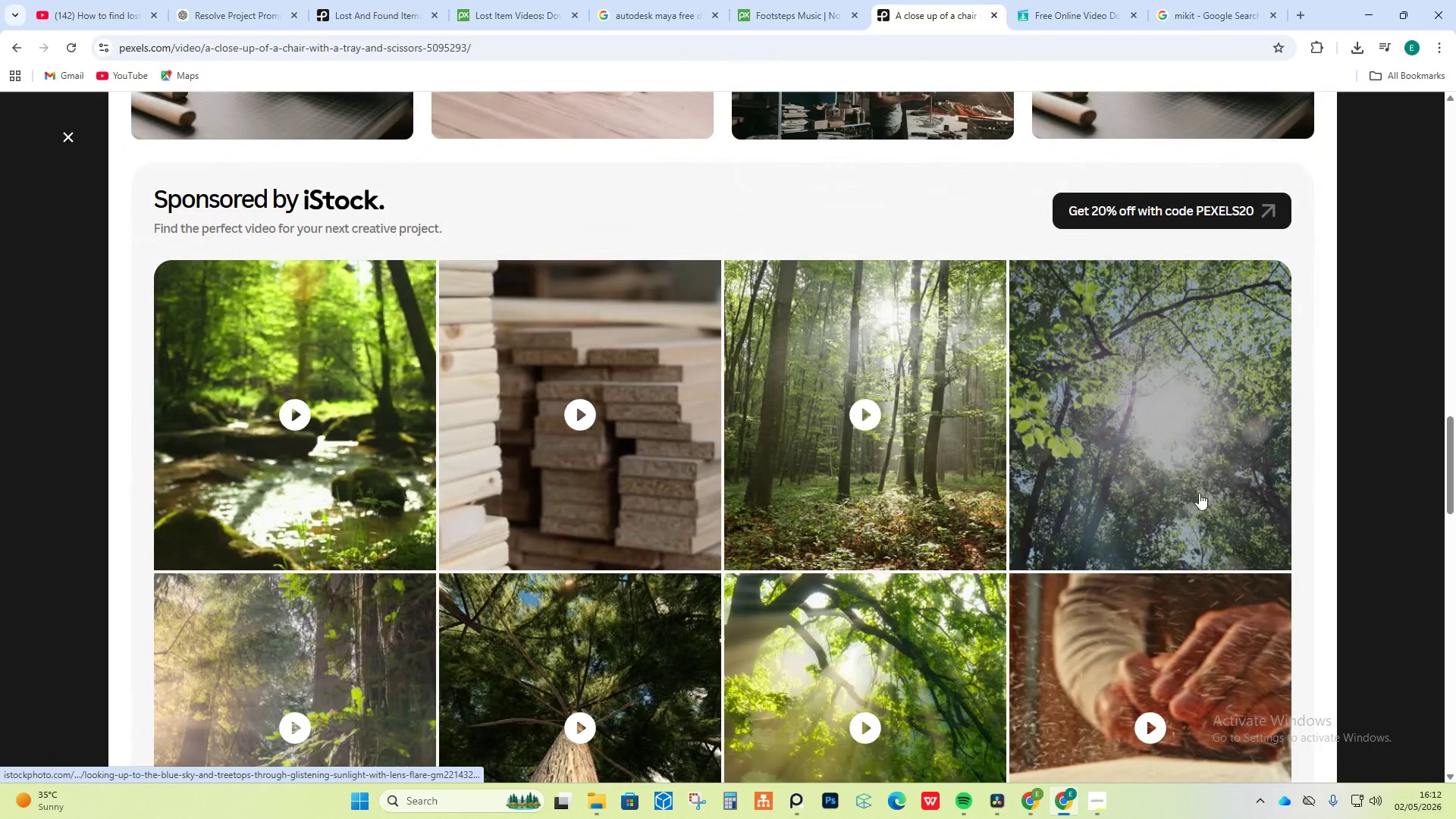 
scroll: coordinate [1073, 548], scroll_direction: up, amount: 31.0
 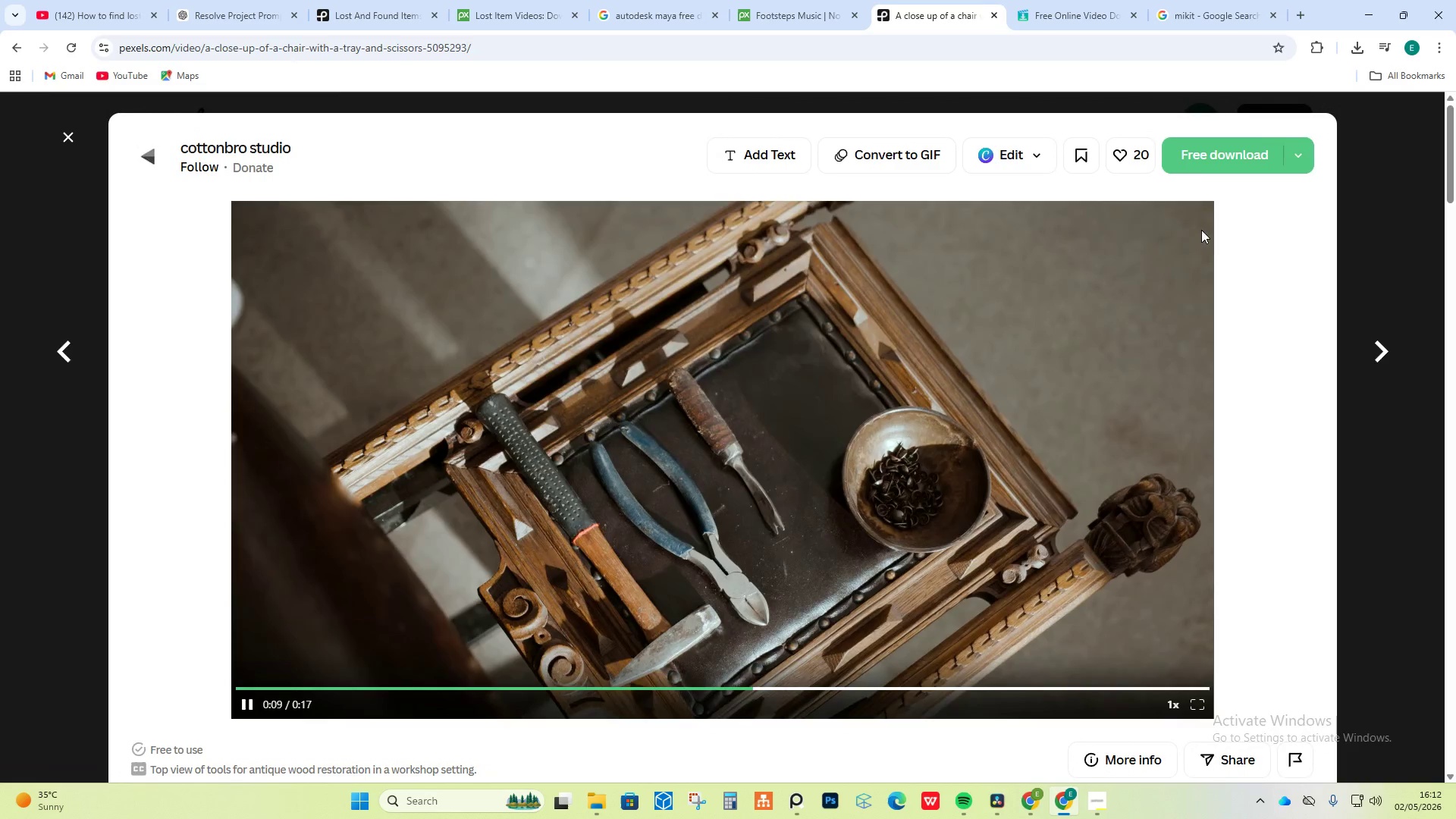 
left_click([1218, 160])
 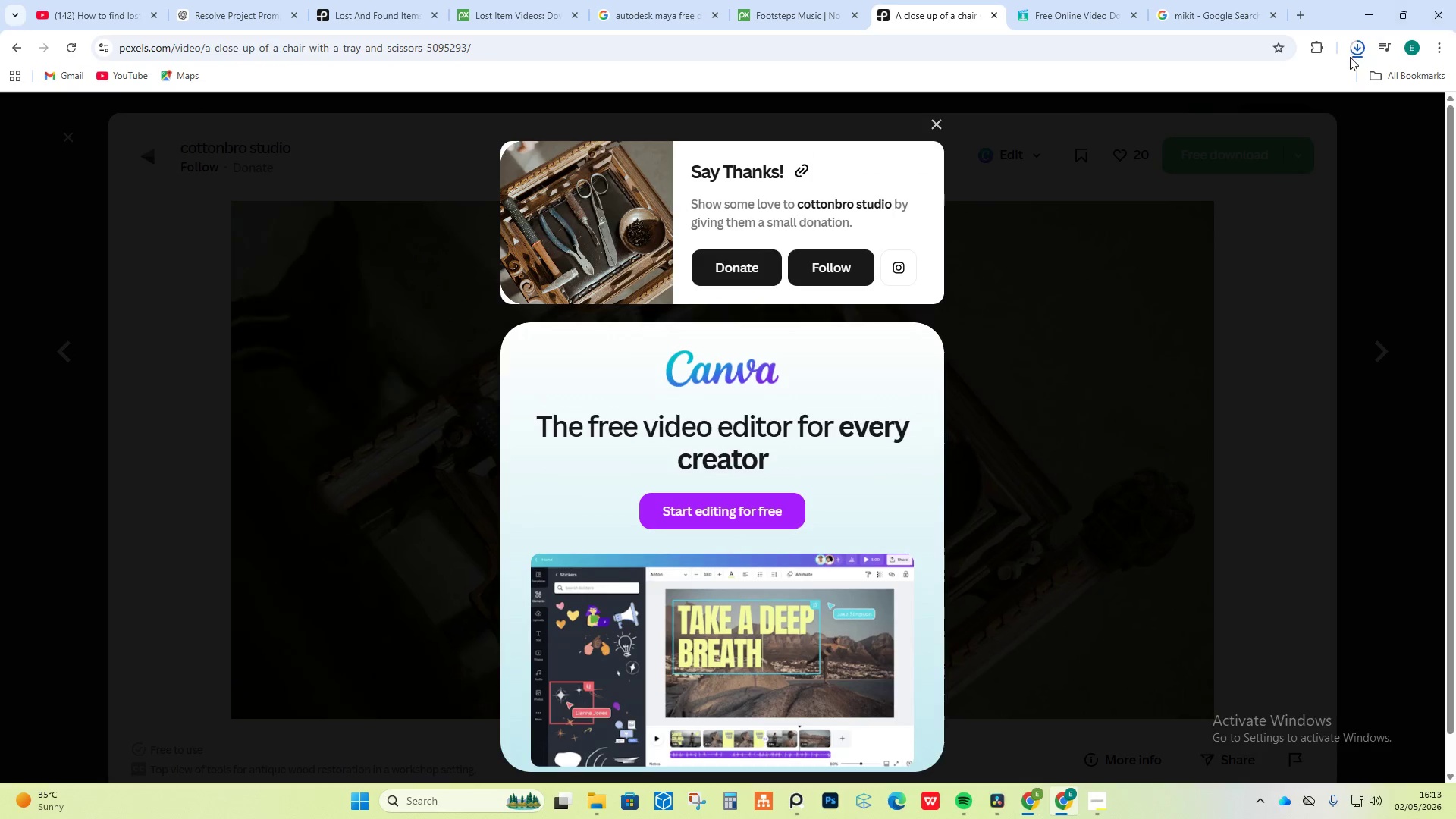 
left_click_drag(start_coordinate=[1260, 87], to_coordinate=[1036, 610])
 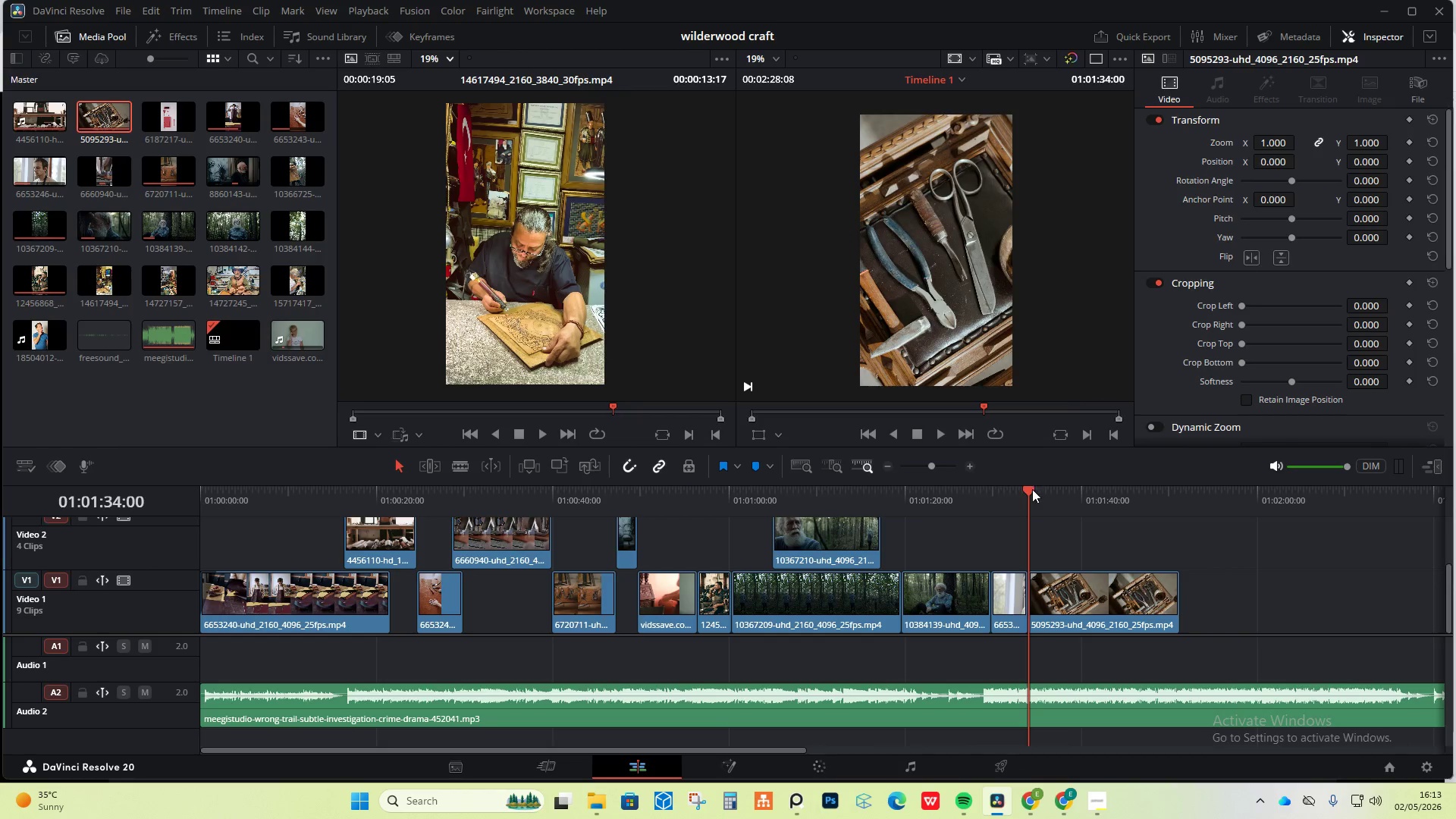 
left_click_drag(start_coordinate=[1028, 489], to_coordinate=[1156, 507])
 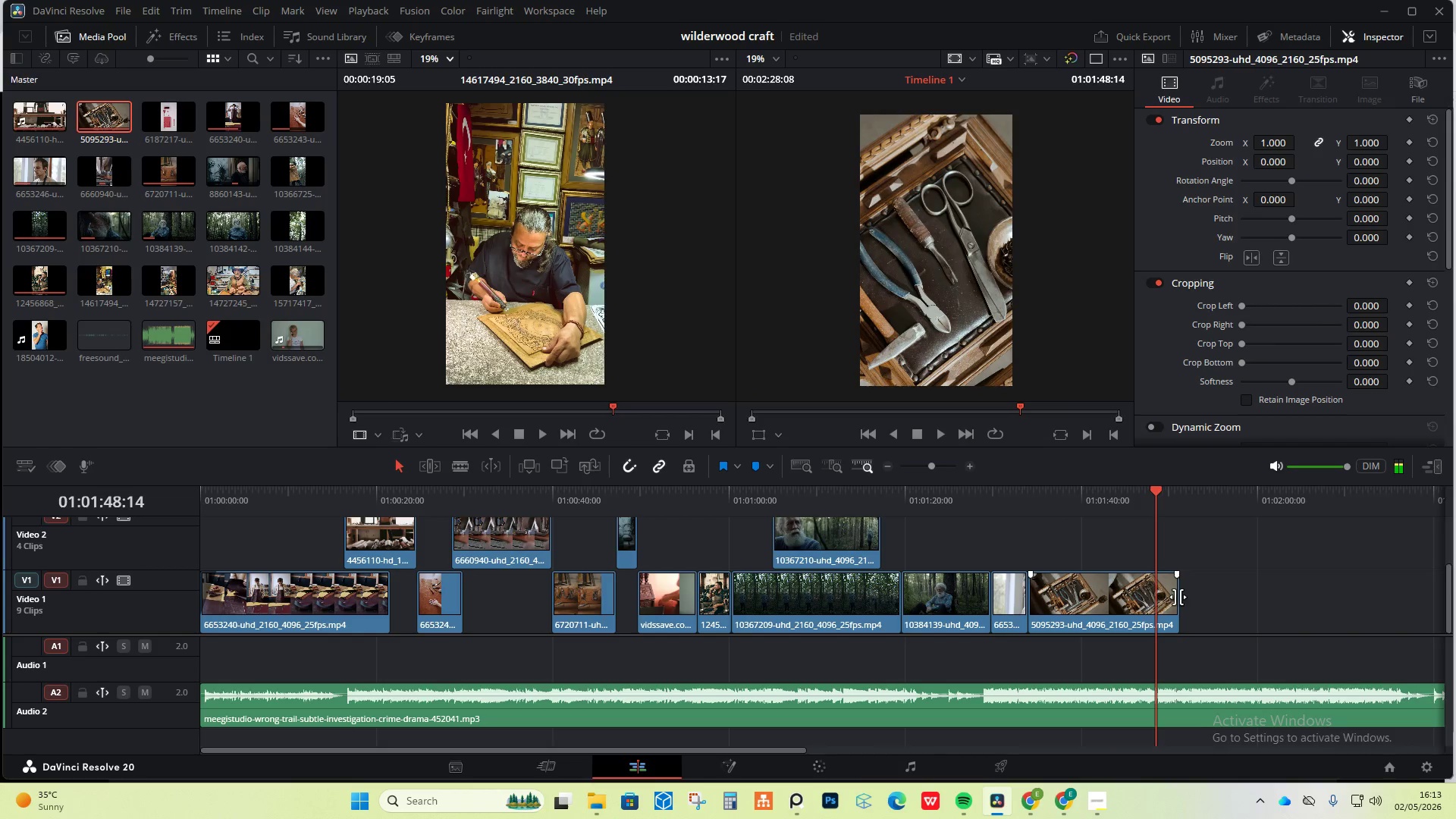 
left_click_drag(start_coordinate=[1178, 597], to_coordinate=[1118, 597])
 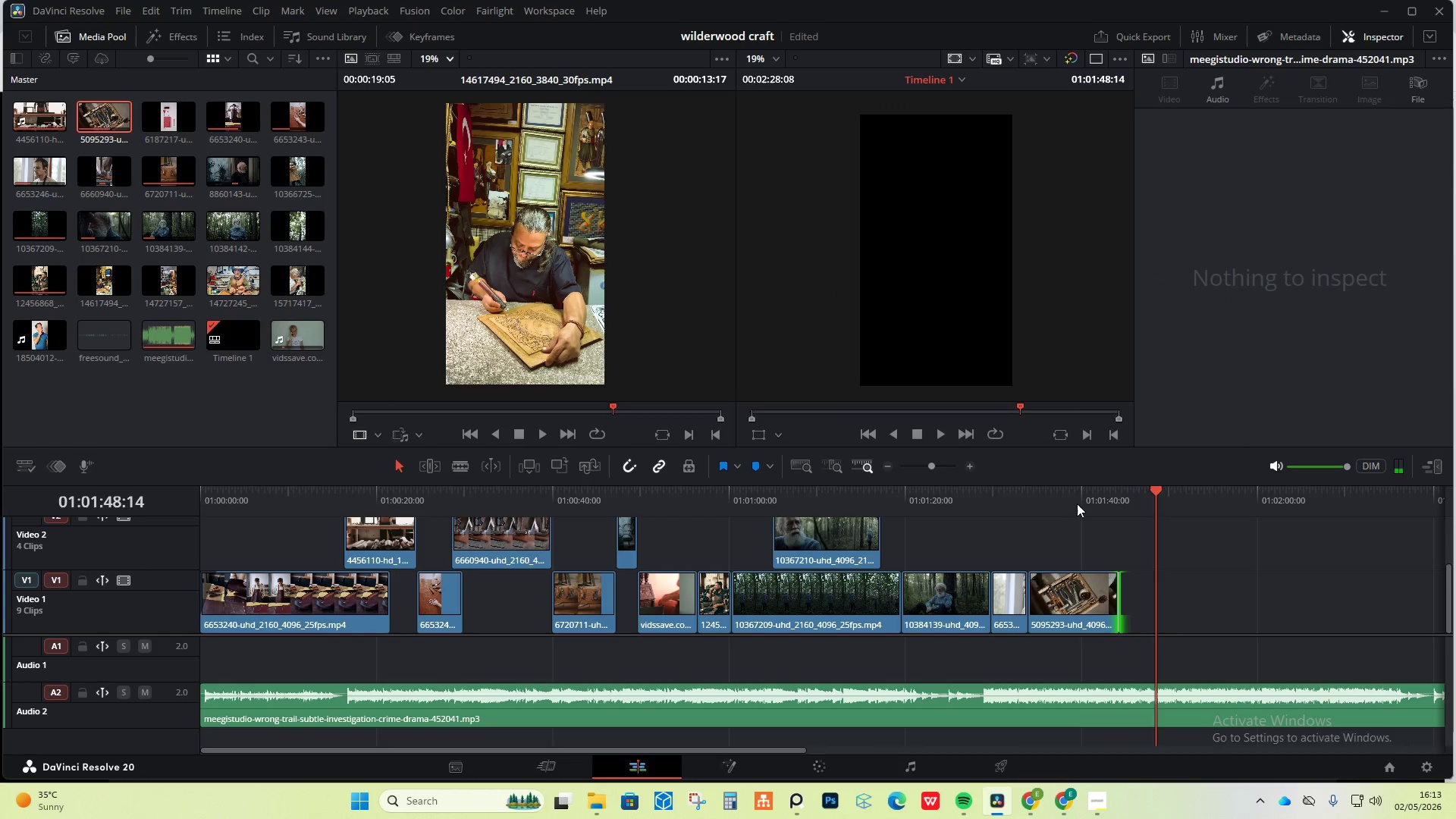 
left_click([1073, 499])
 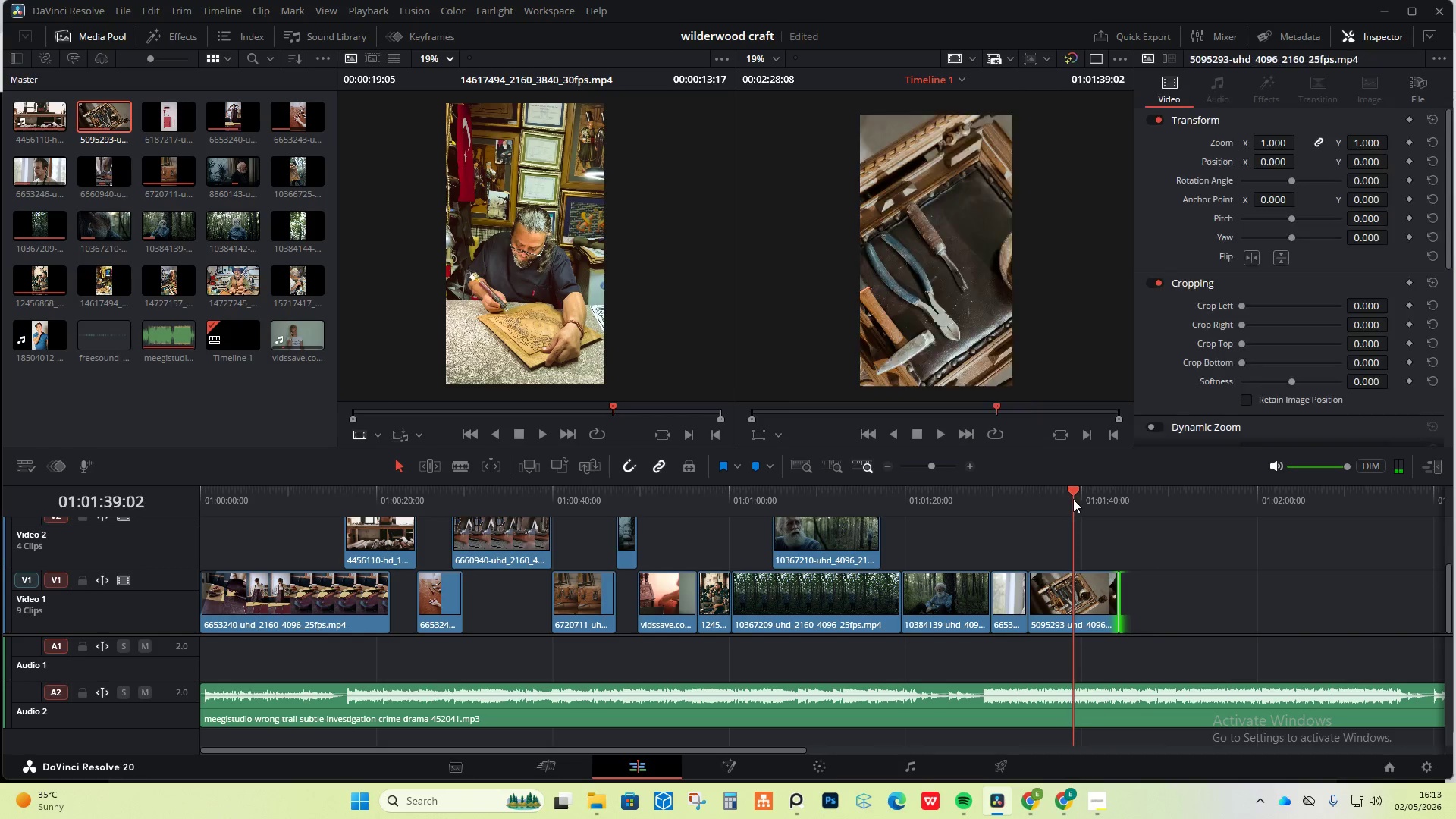 
key(Space)
 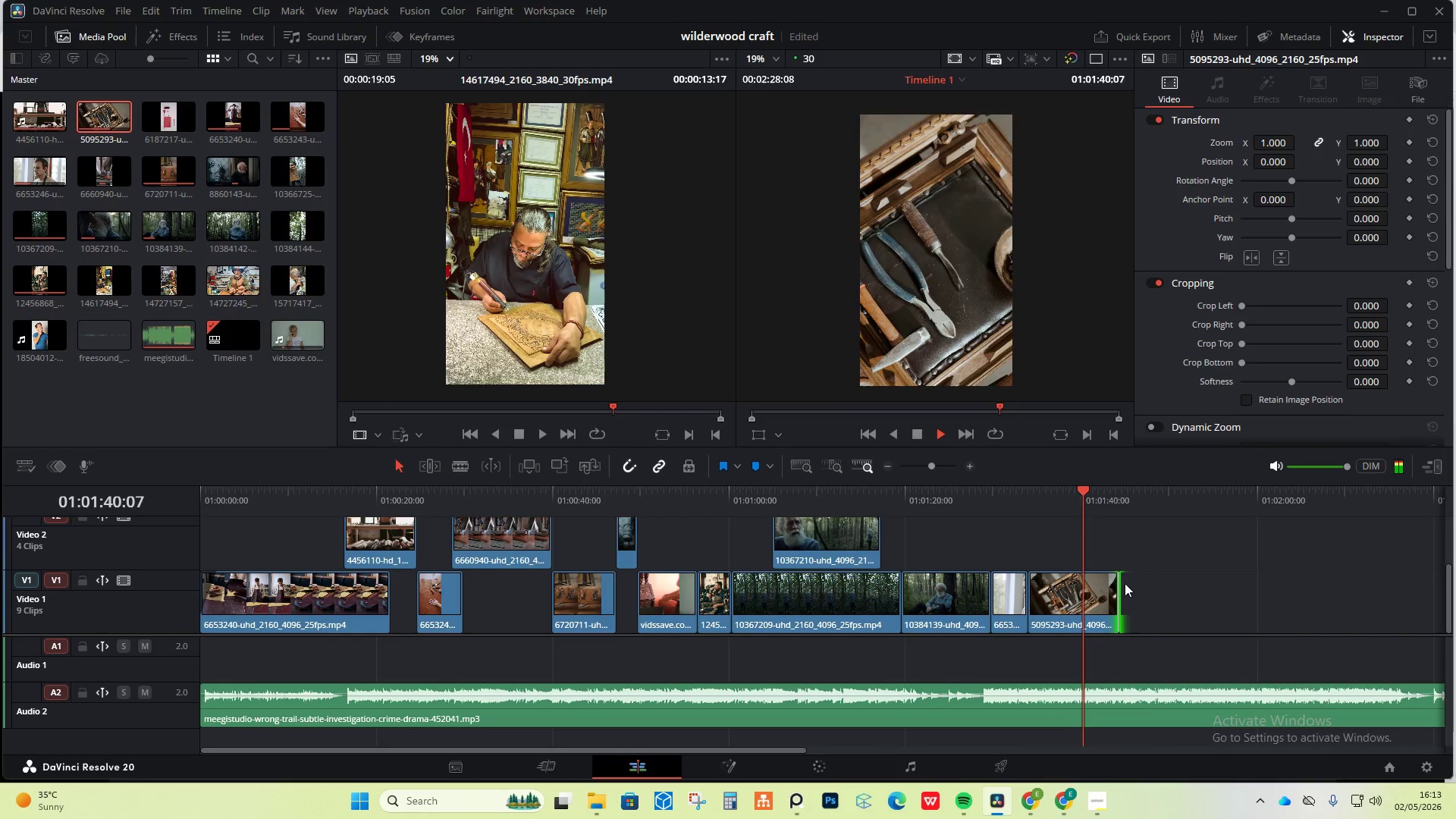 
key(Space)
 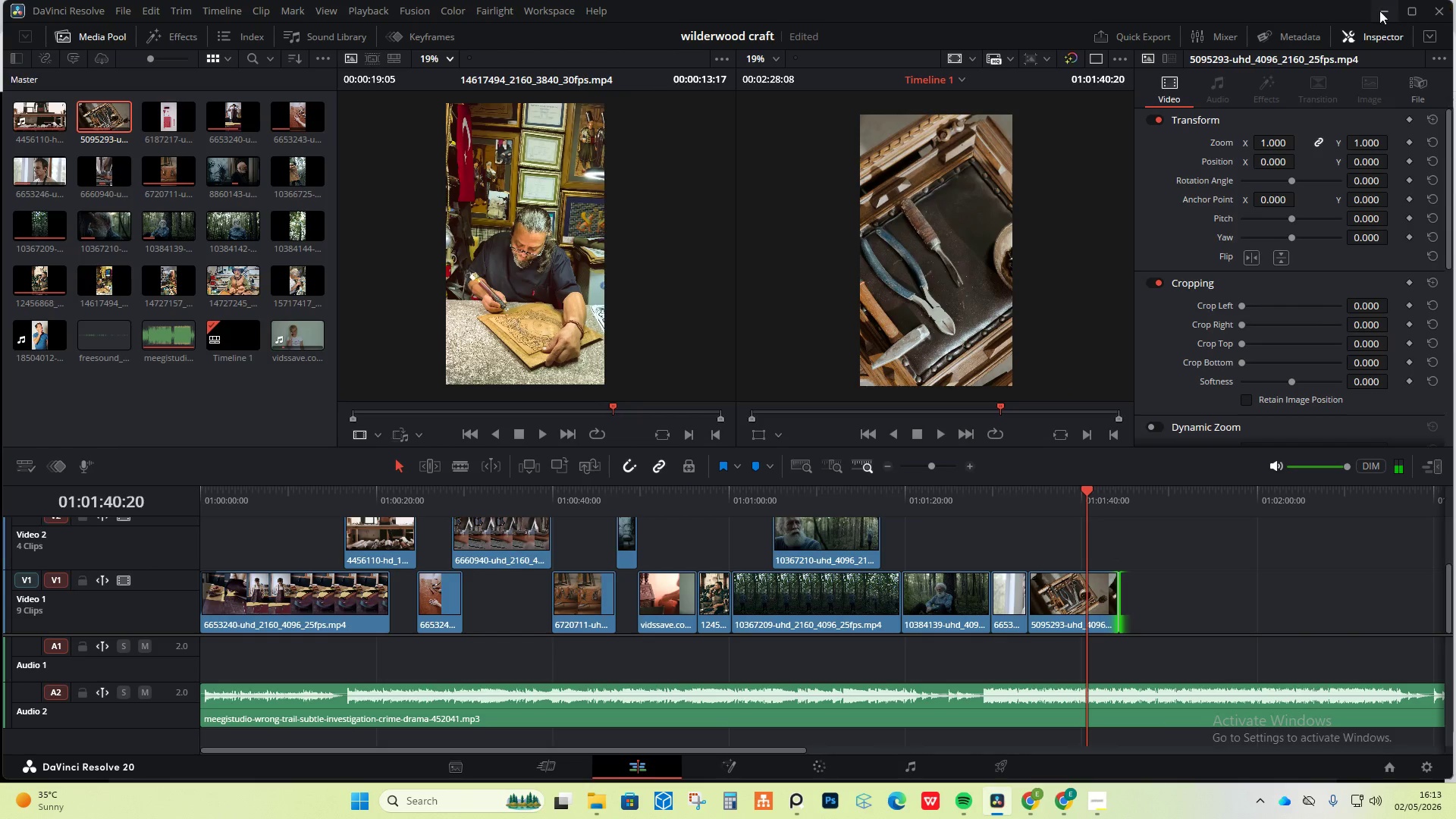 
left_click([1379, 12])
 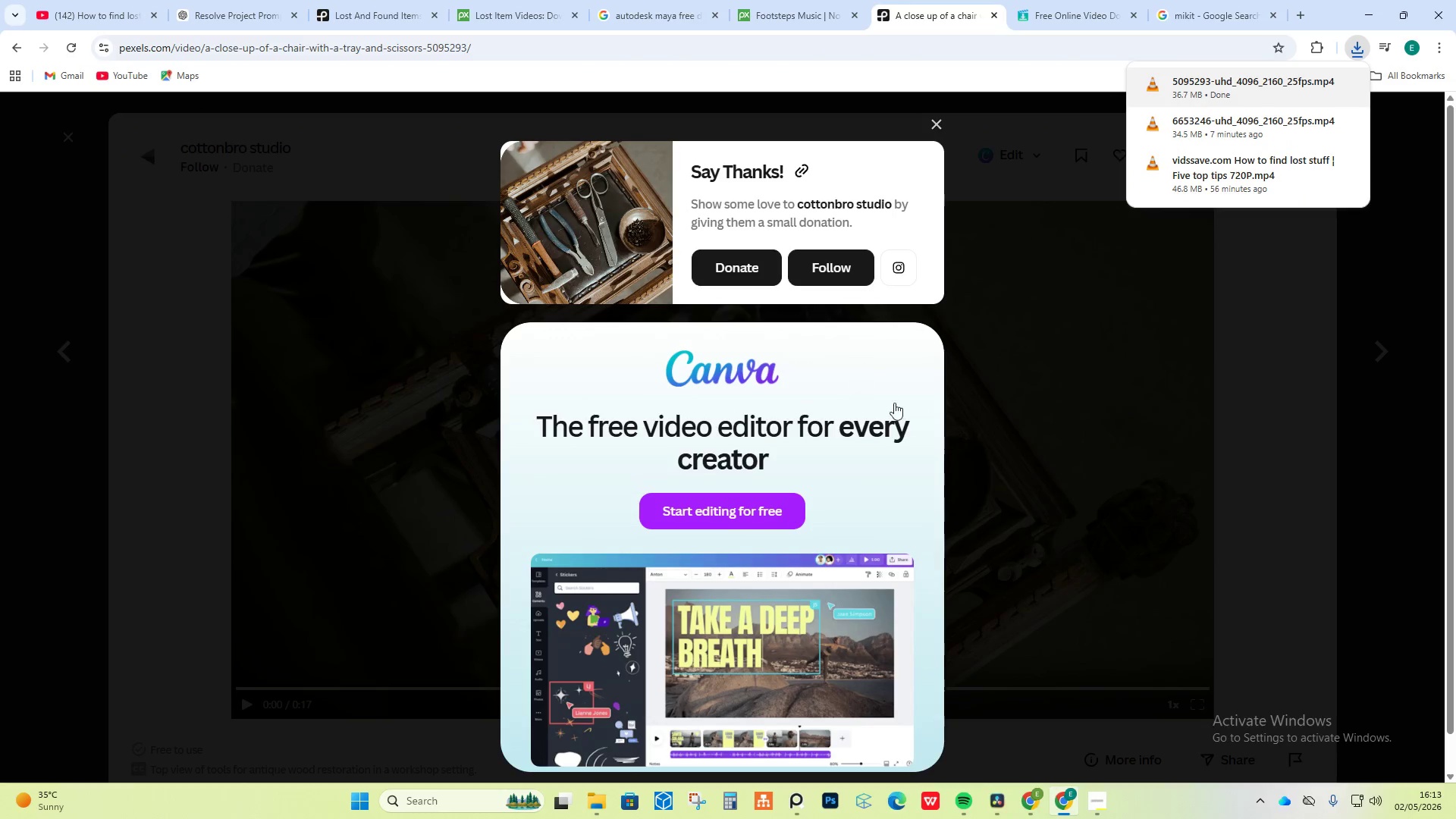 
left_click([1142, 364])
 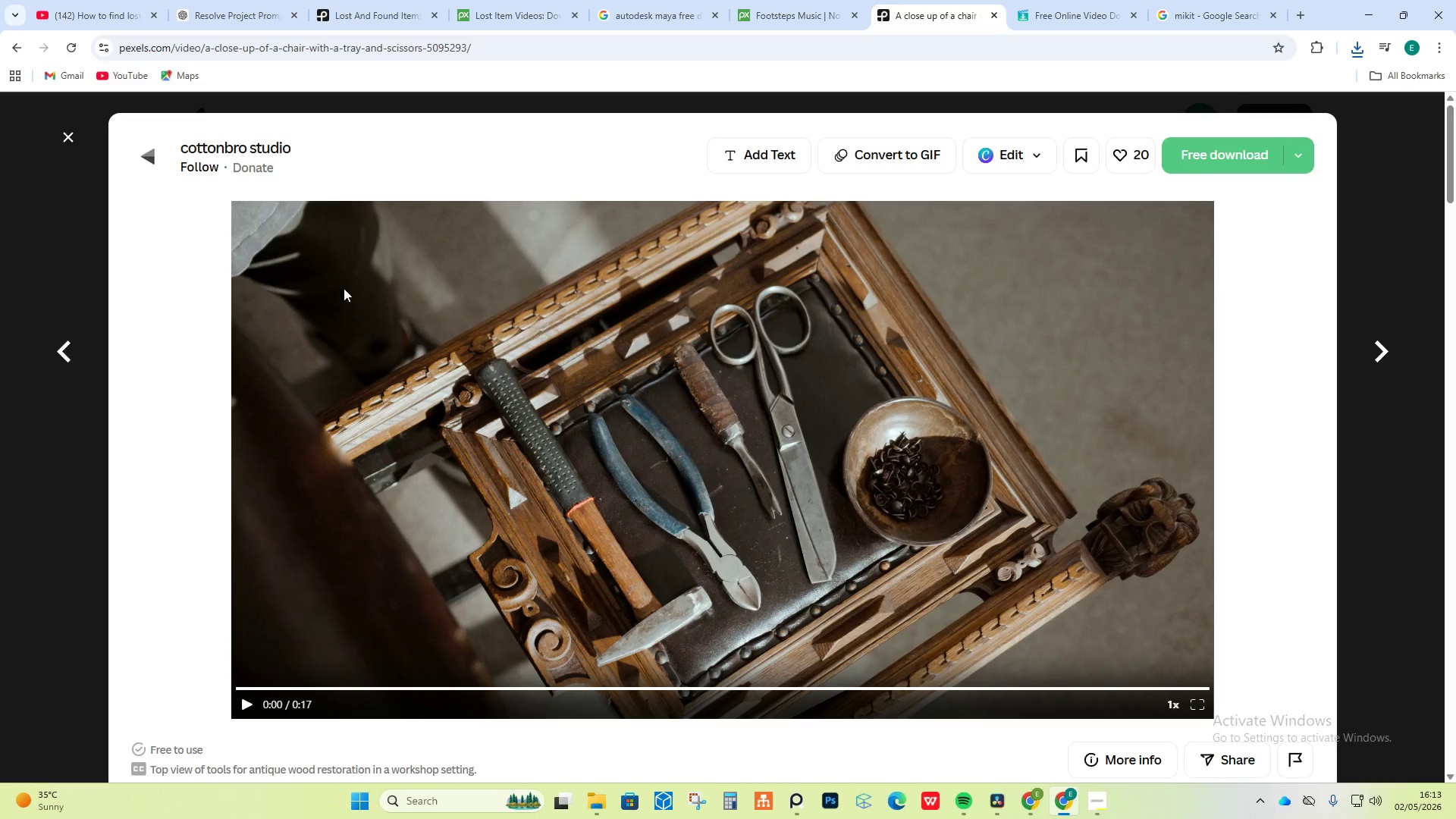 
left_click([54, 231])
 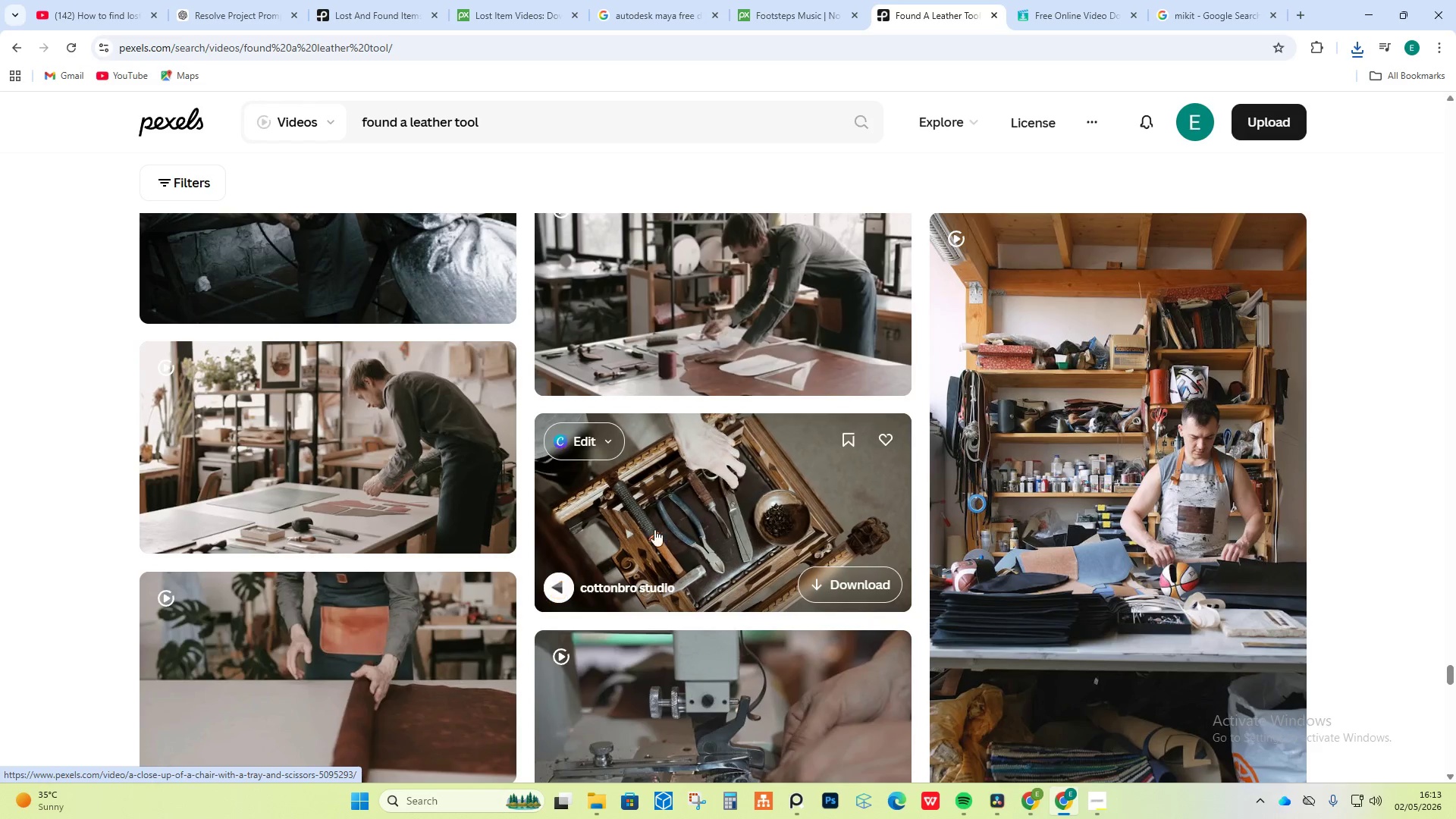 
scroll: coordinate [637, 579], scroll_direction: up, amount: 28.0
 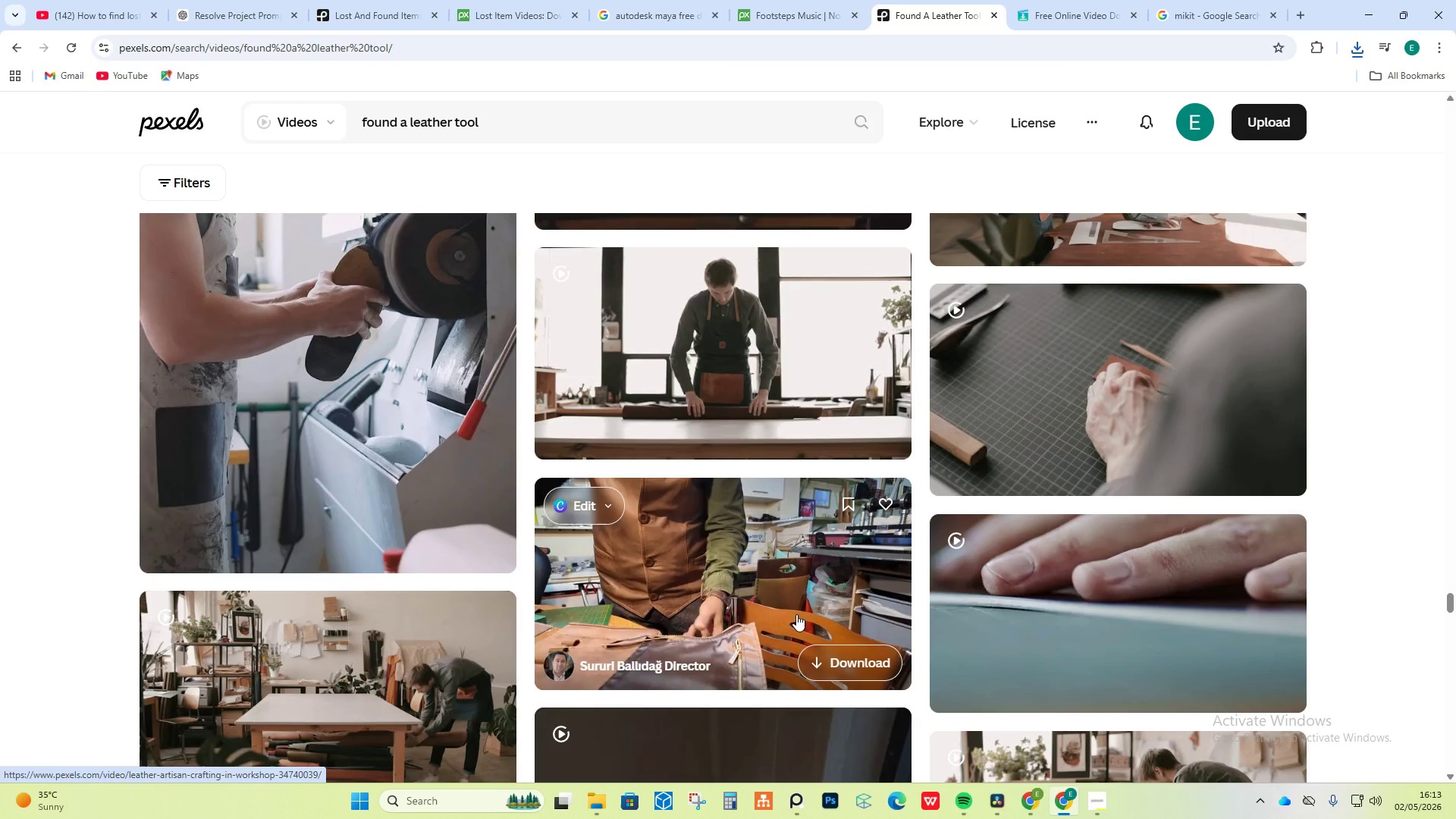 
left_click([795, 597])
 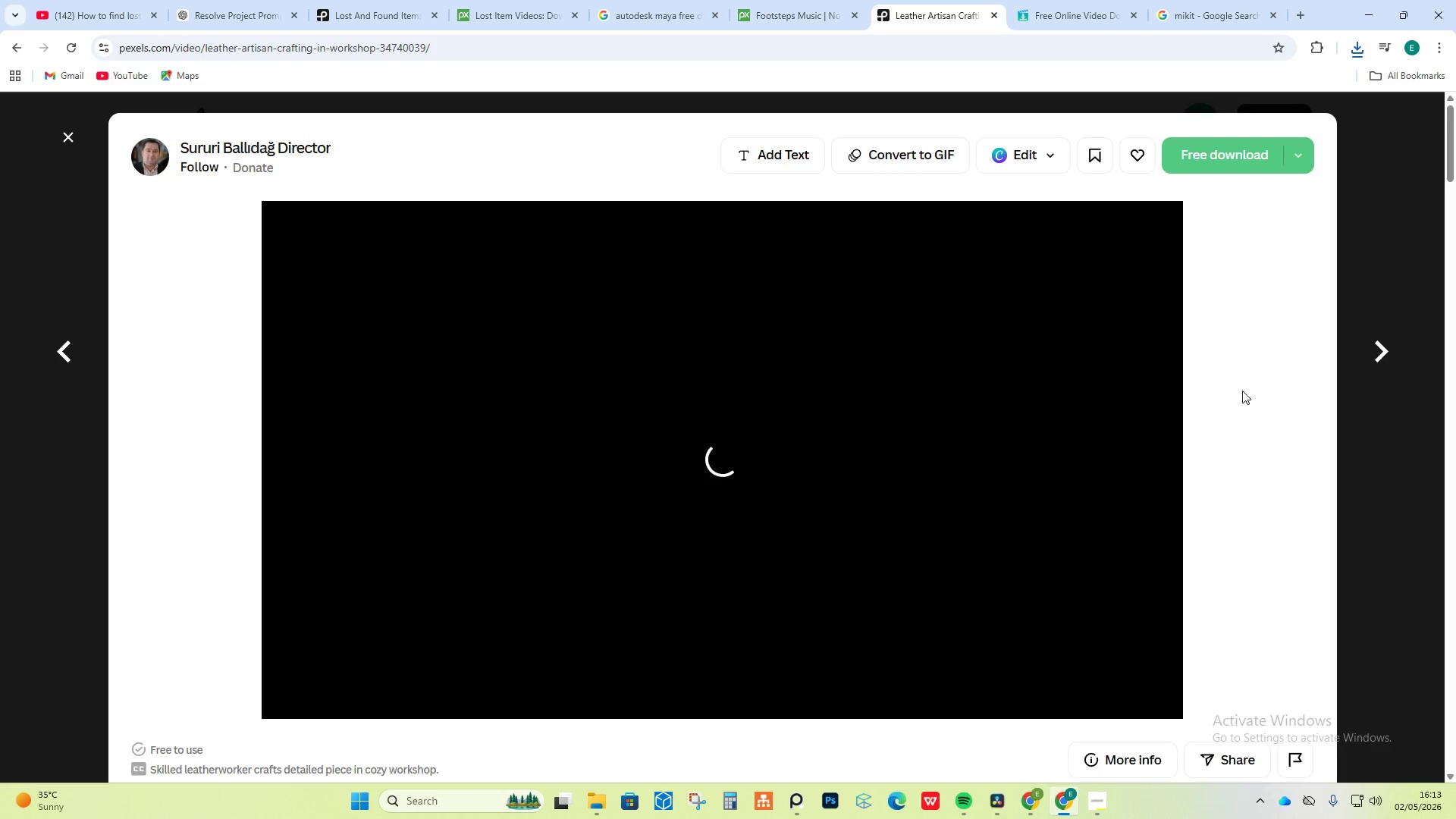 
wait(5.77)
 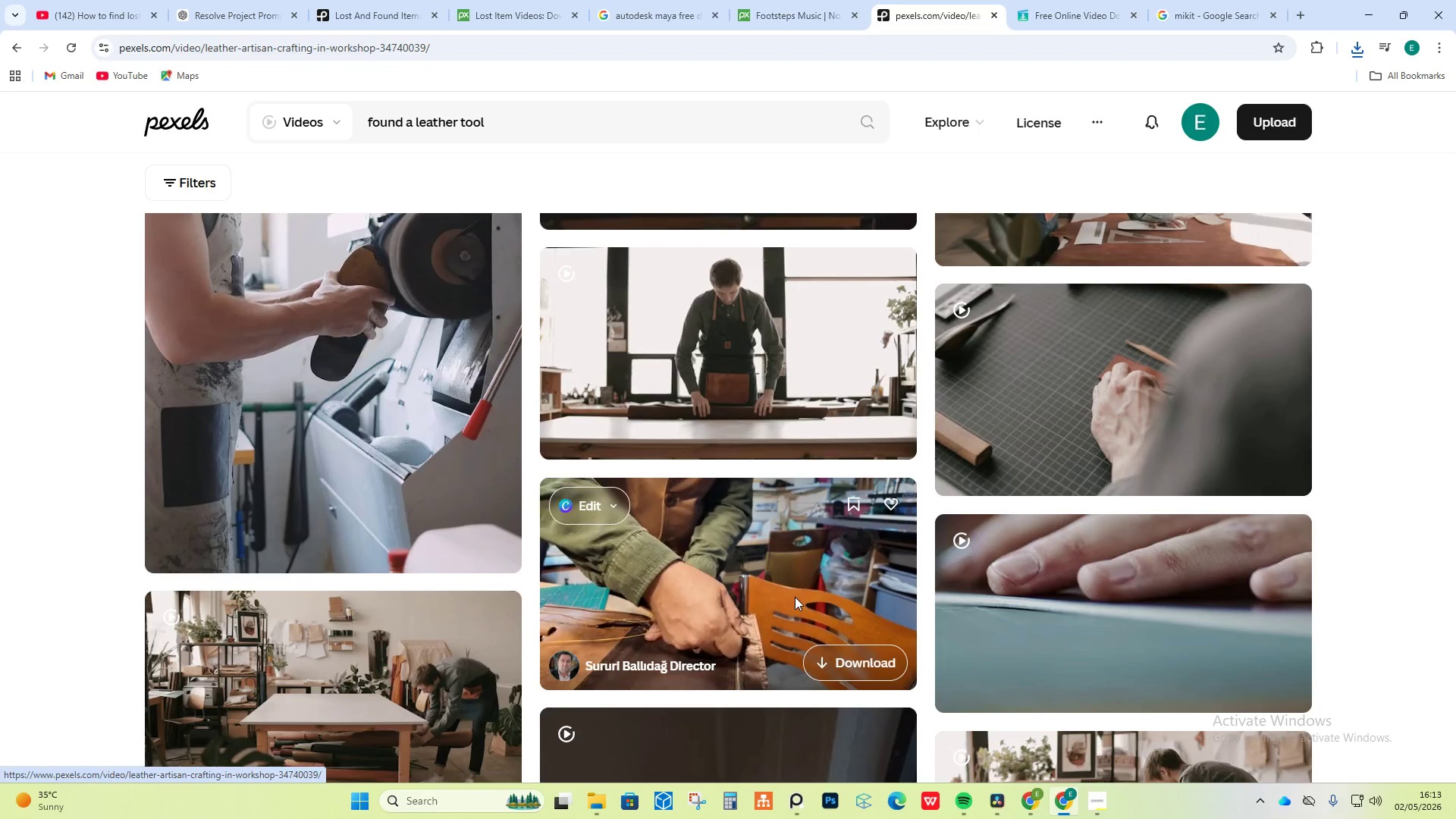 
scroll: coordinate [1231, 416], scroll_direction: down, amount: 45.0
 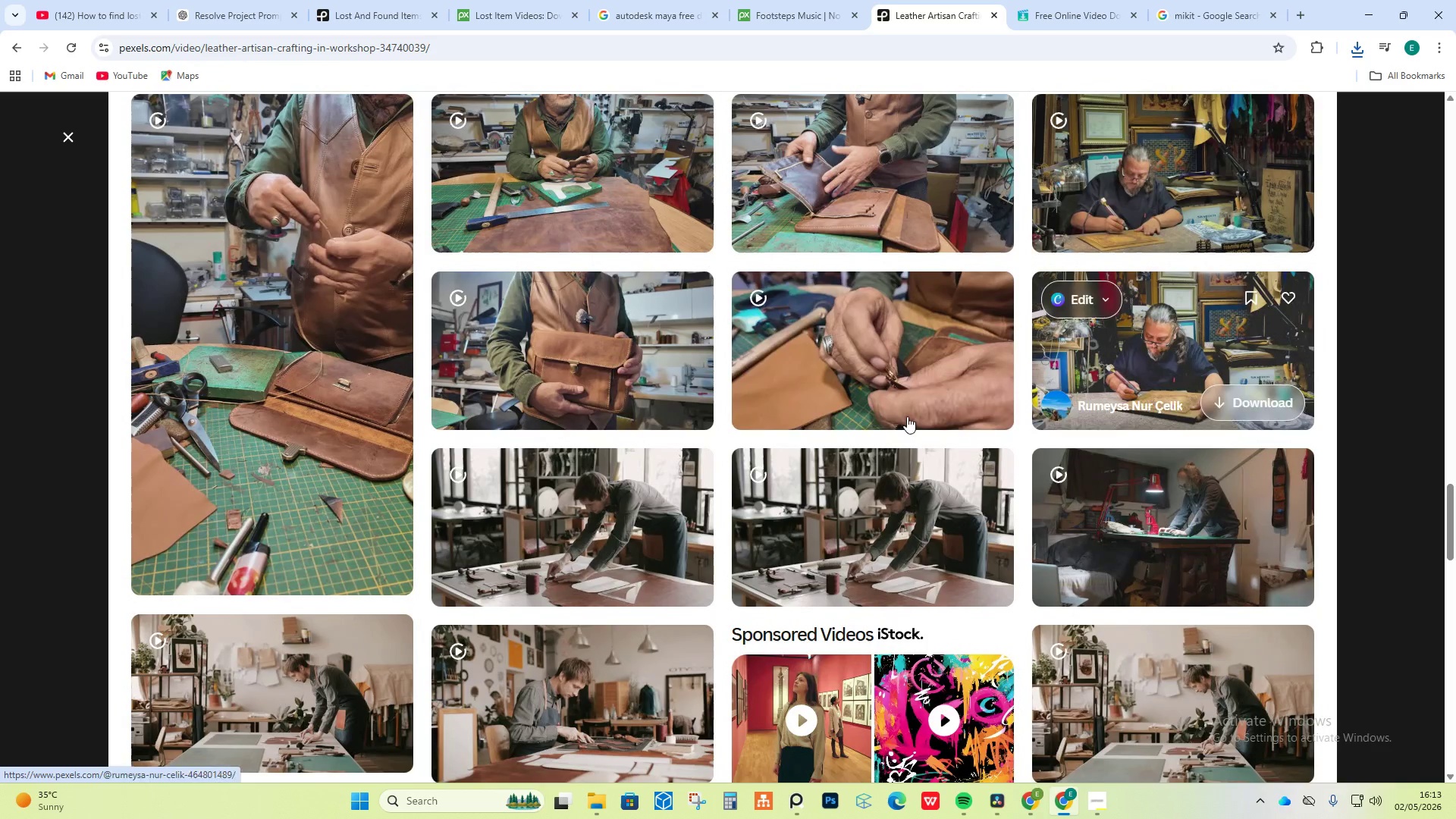 
left_click([331, 542])
 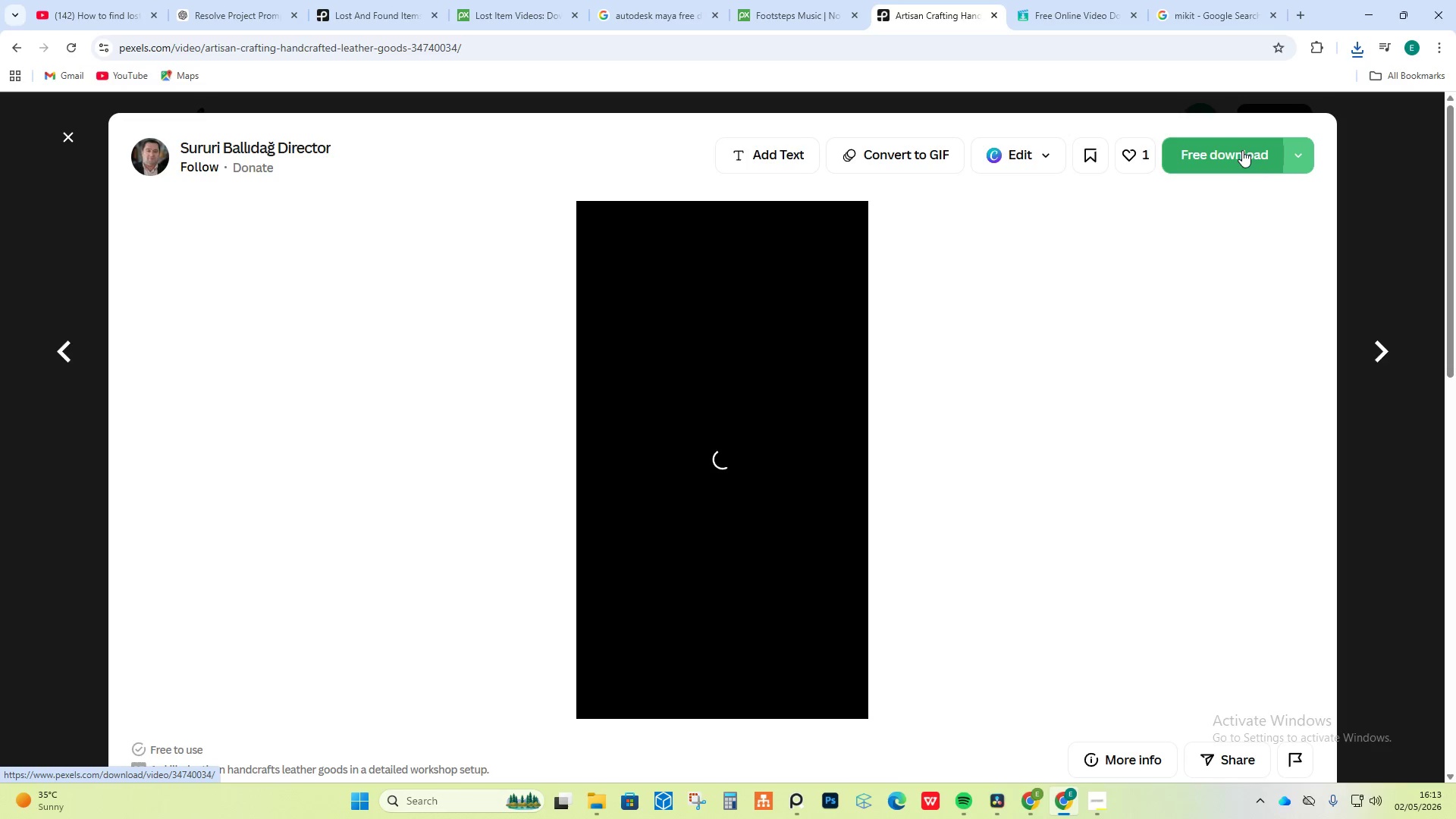 
scroll: coordinate [416, 373], scroll_direction: up, amount: 3.0
 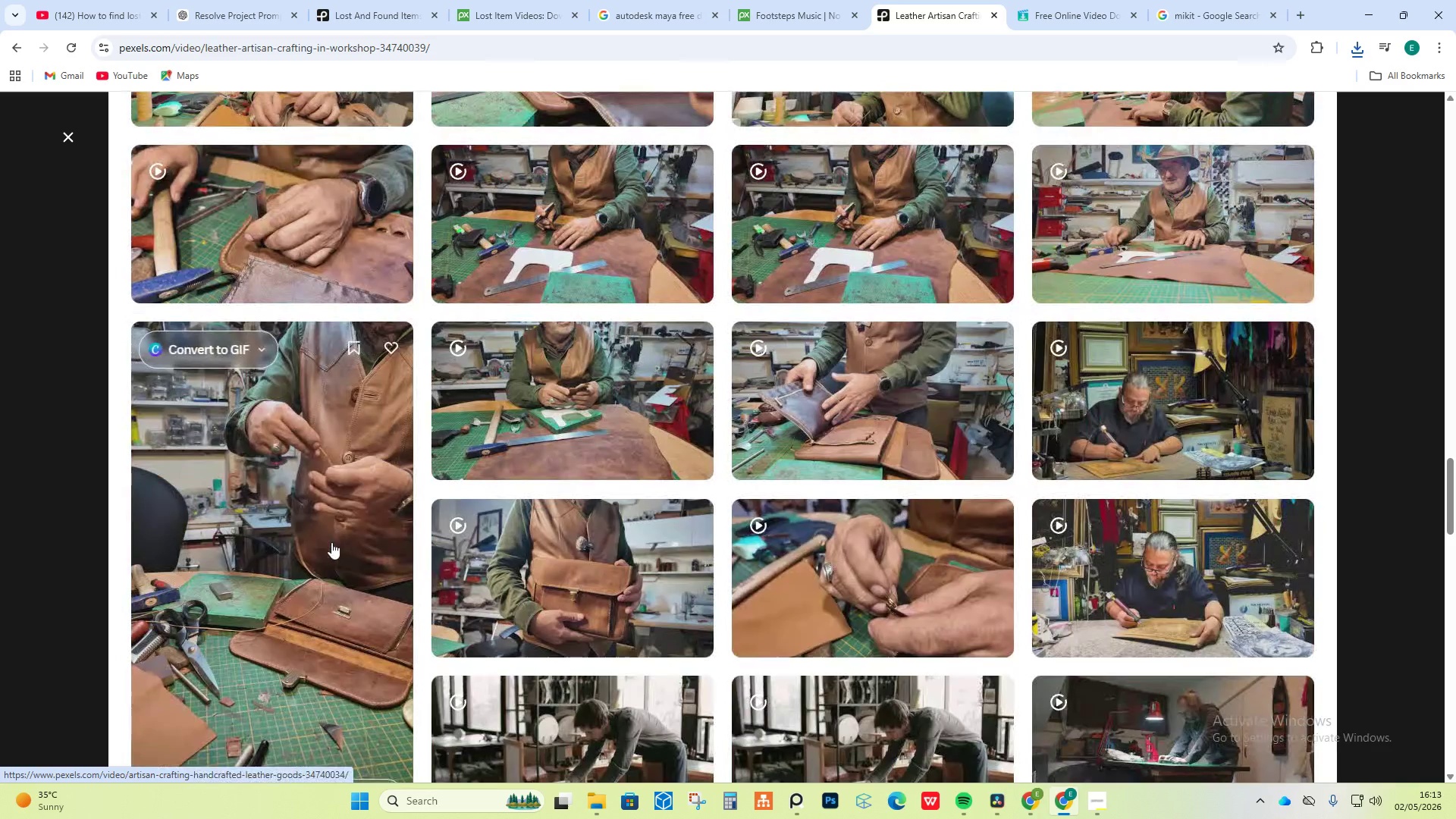 
wait(11.23)
 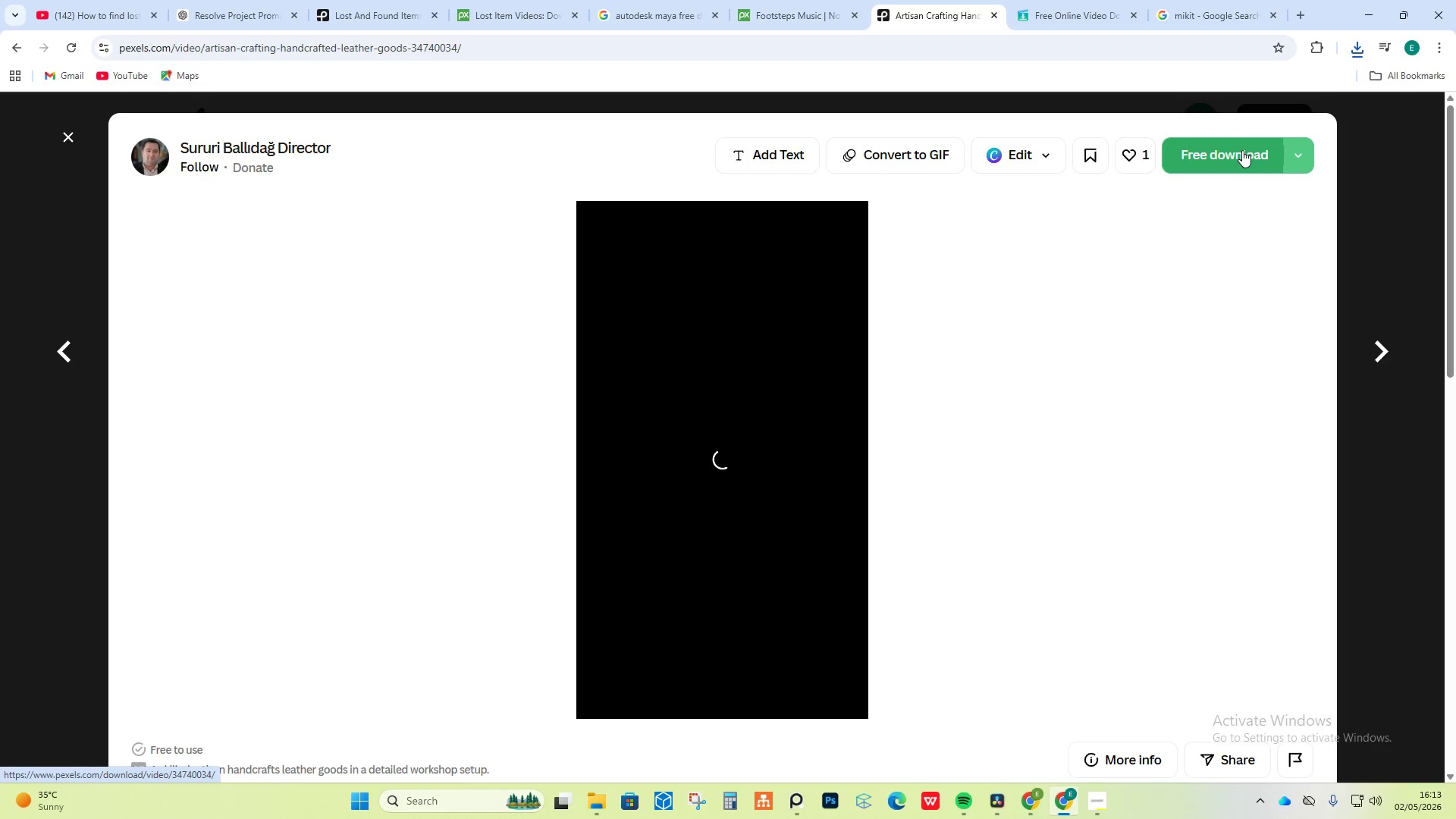 
left_click([1242, 150])
 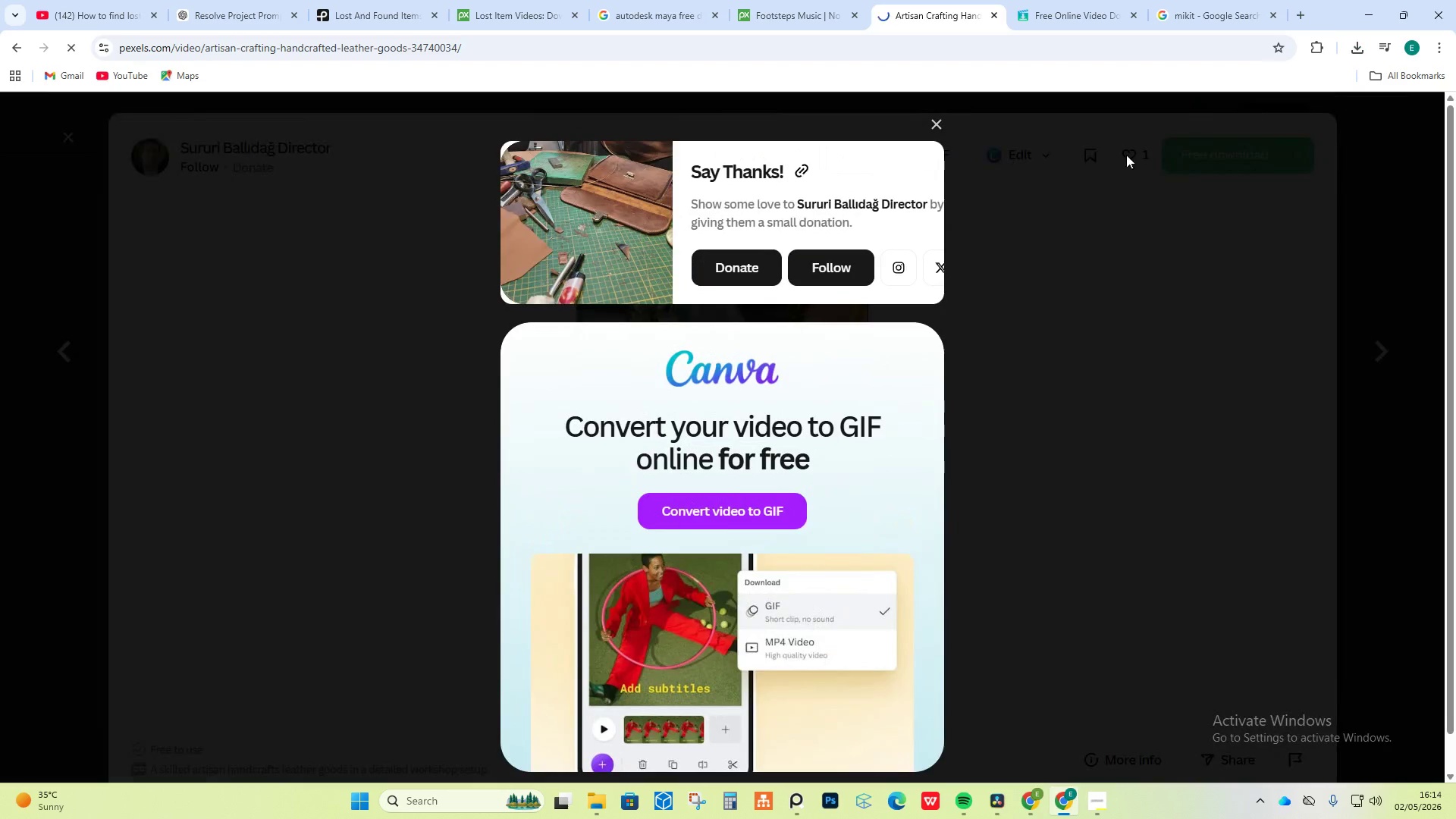 
left_click([1255, 266])
 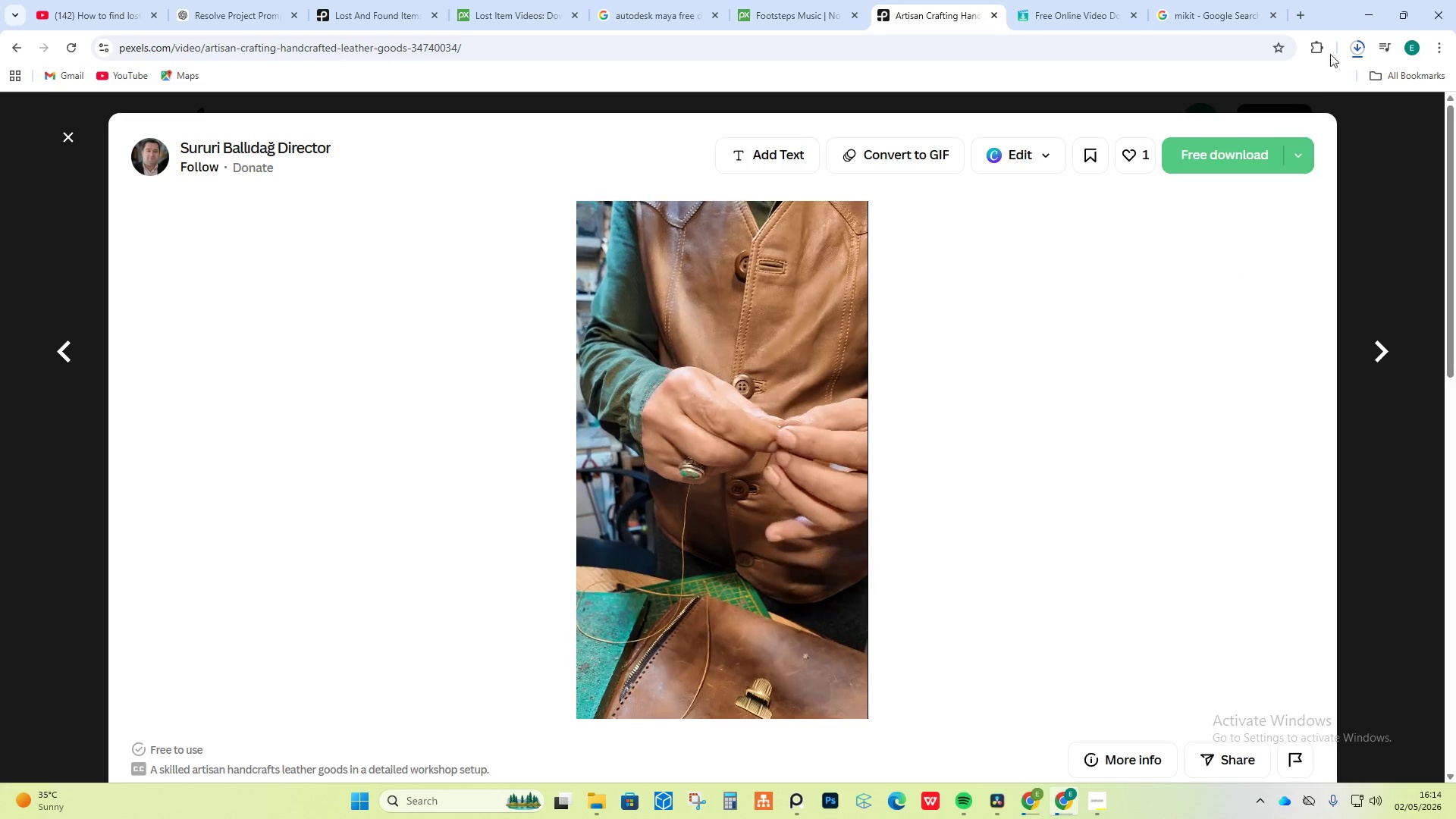 
left_click([1359, 54])
 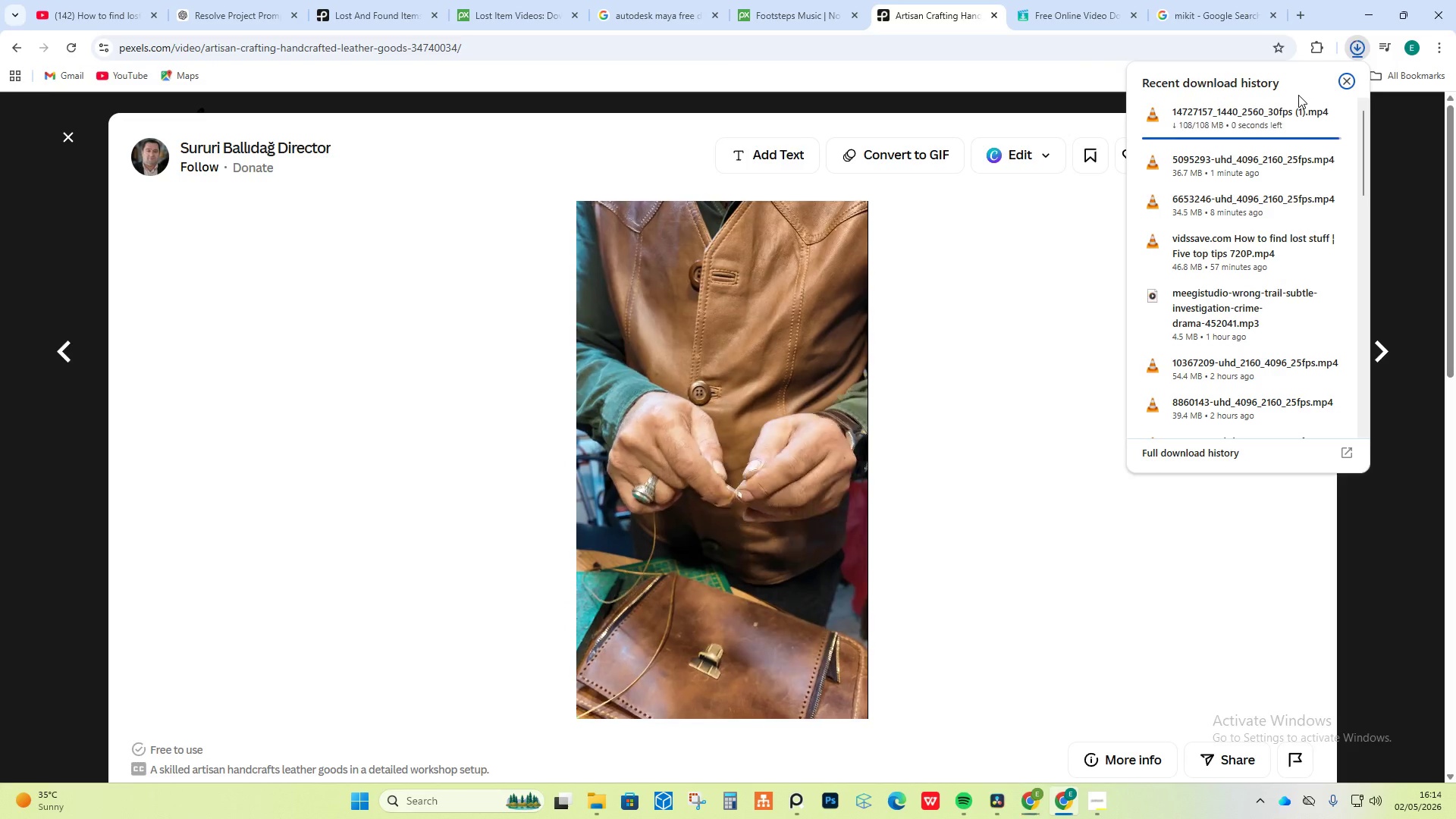 
left_click_drag(start_coordinate=[1252, 111], to_coordinate=[1118, 651])
 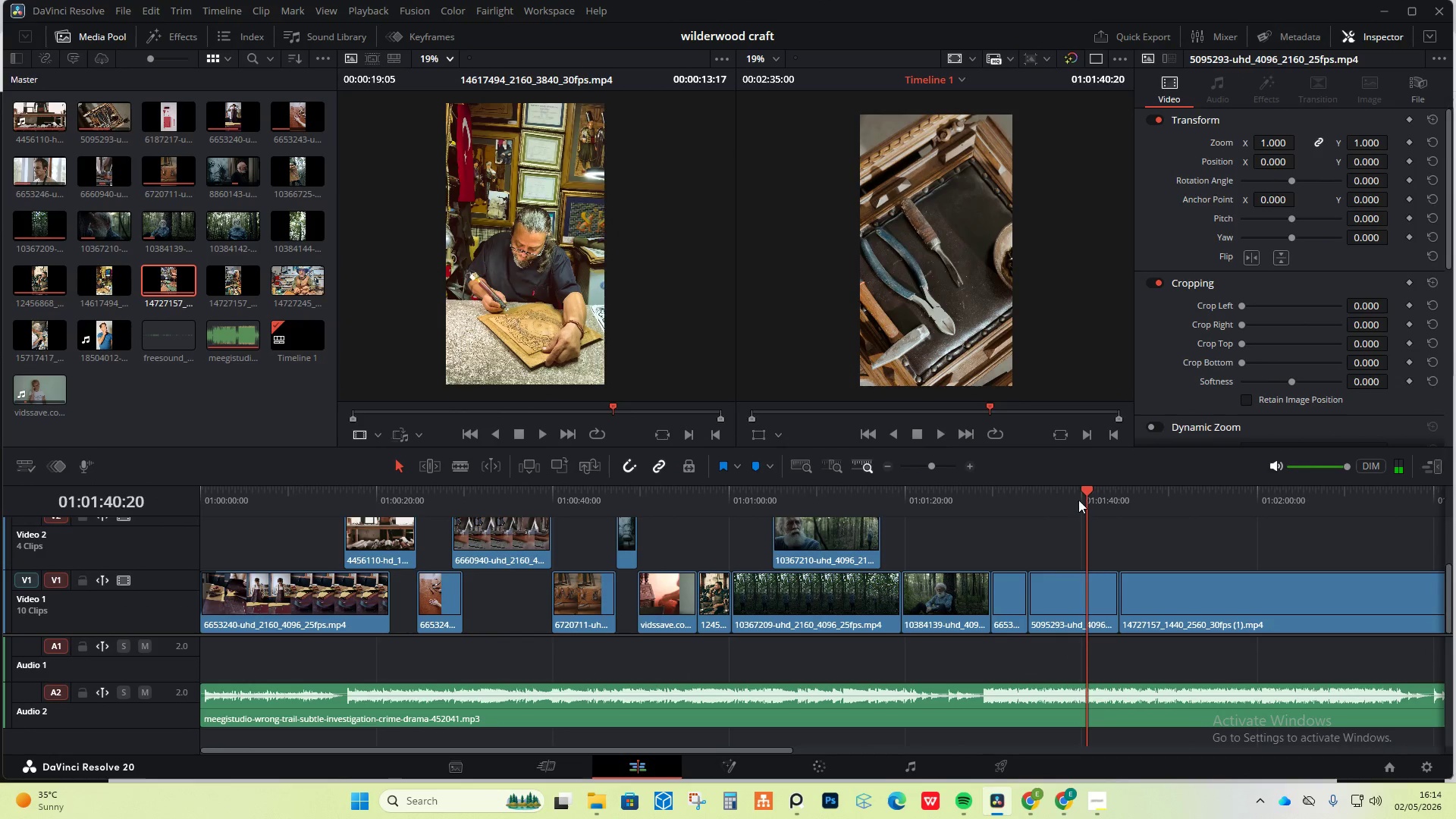 
left_click_drag(start_coordinate=[1087, 489], to_coordinate=[1078, 510])
 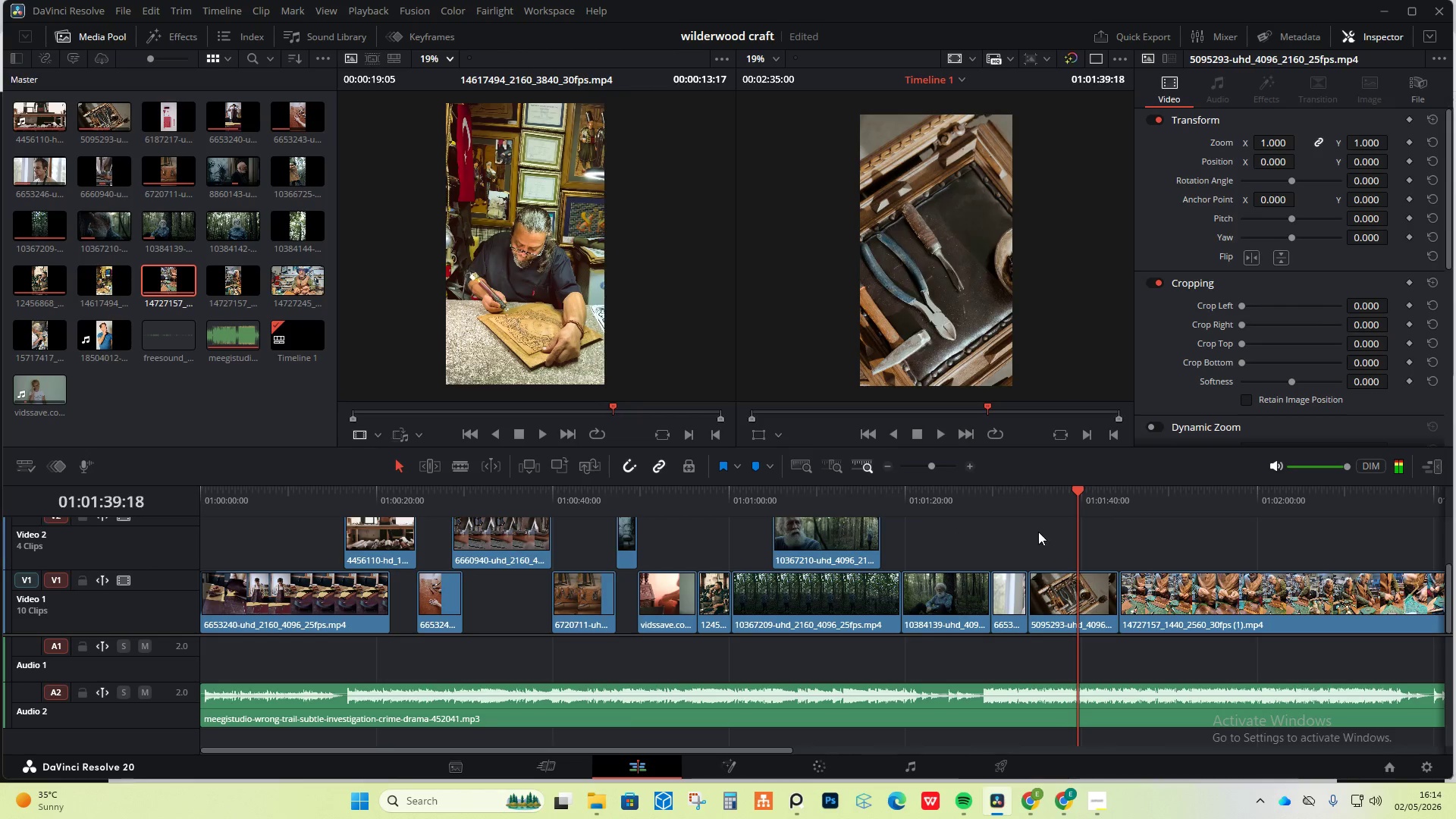 
hold_key(key=Space, duration=0.61)
 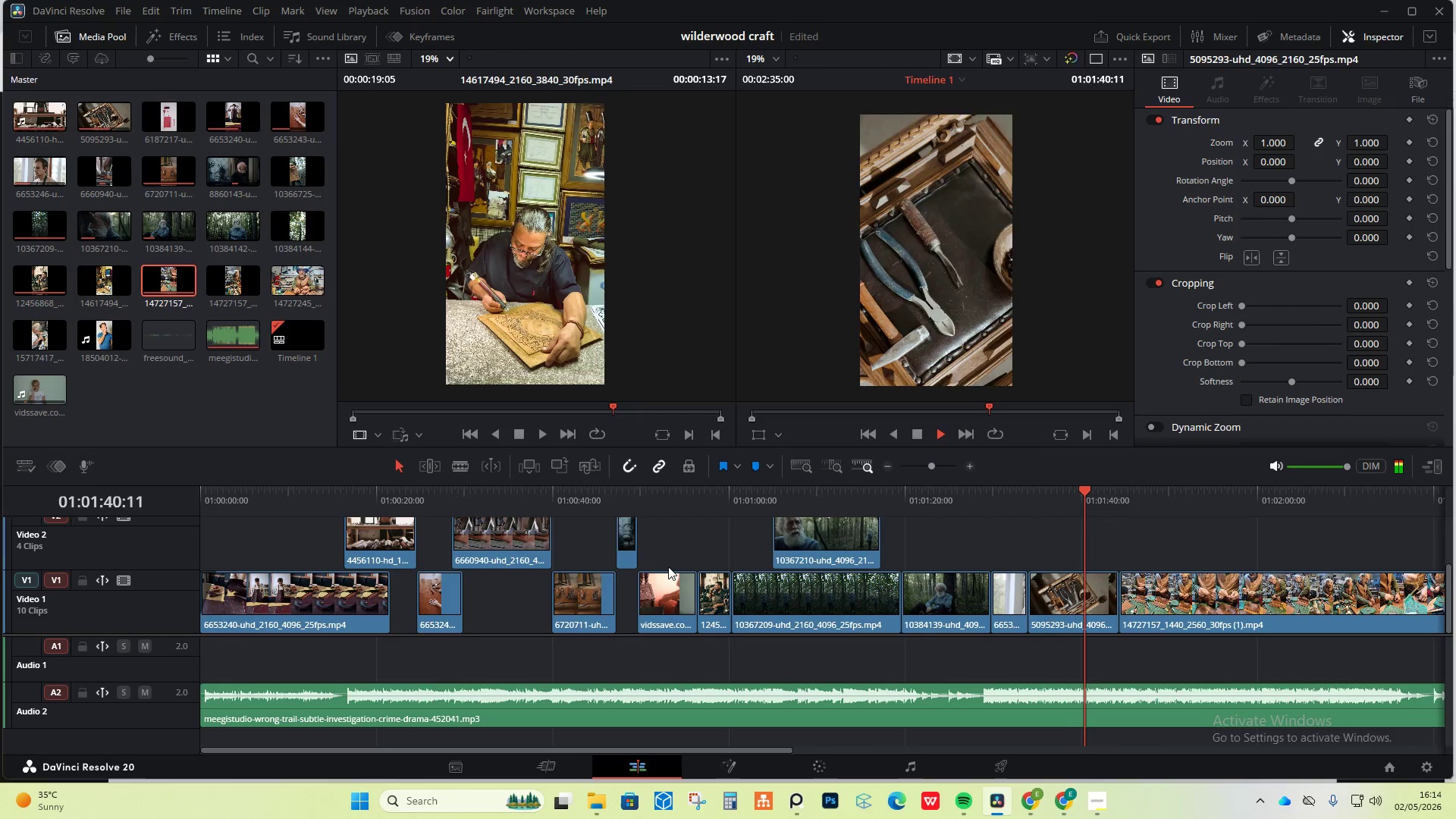 
key(Space)
 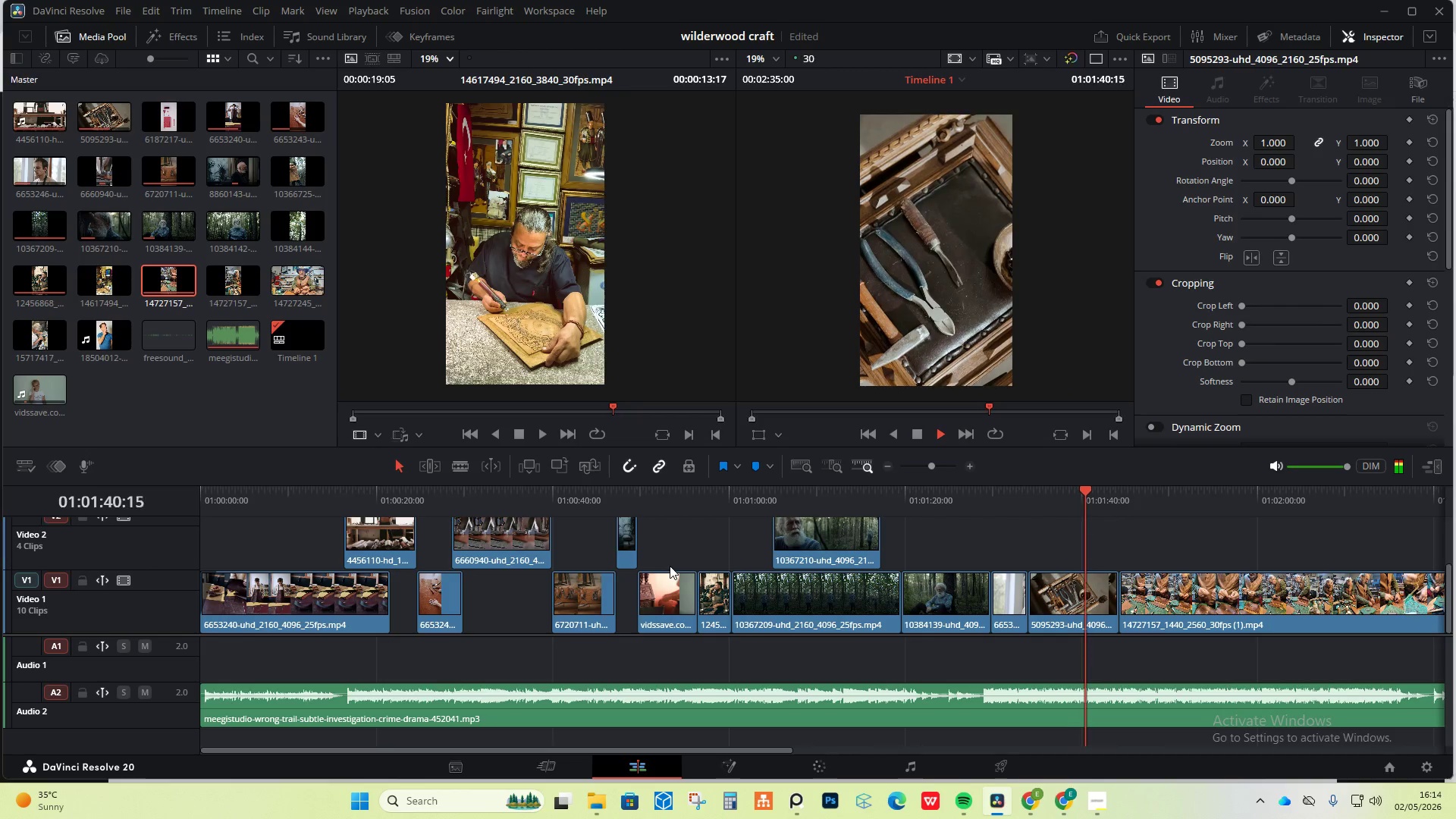 
scroll: coordinate [656, 571], scroll_direction: down, amount: 4.0
 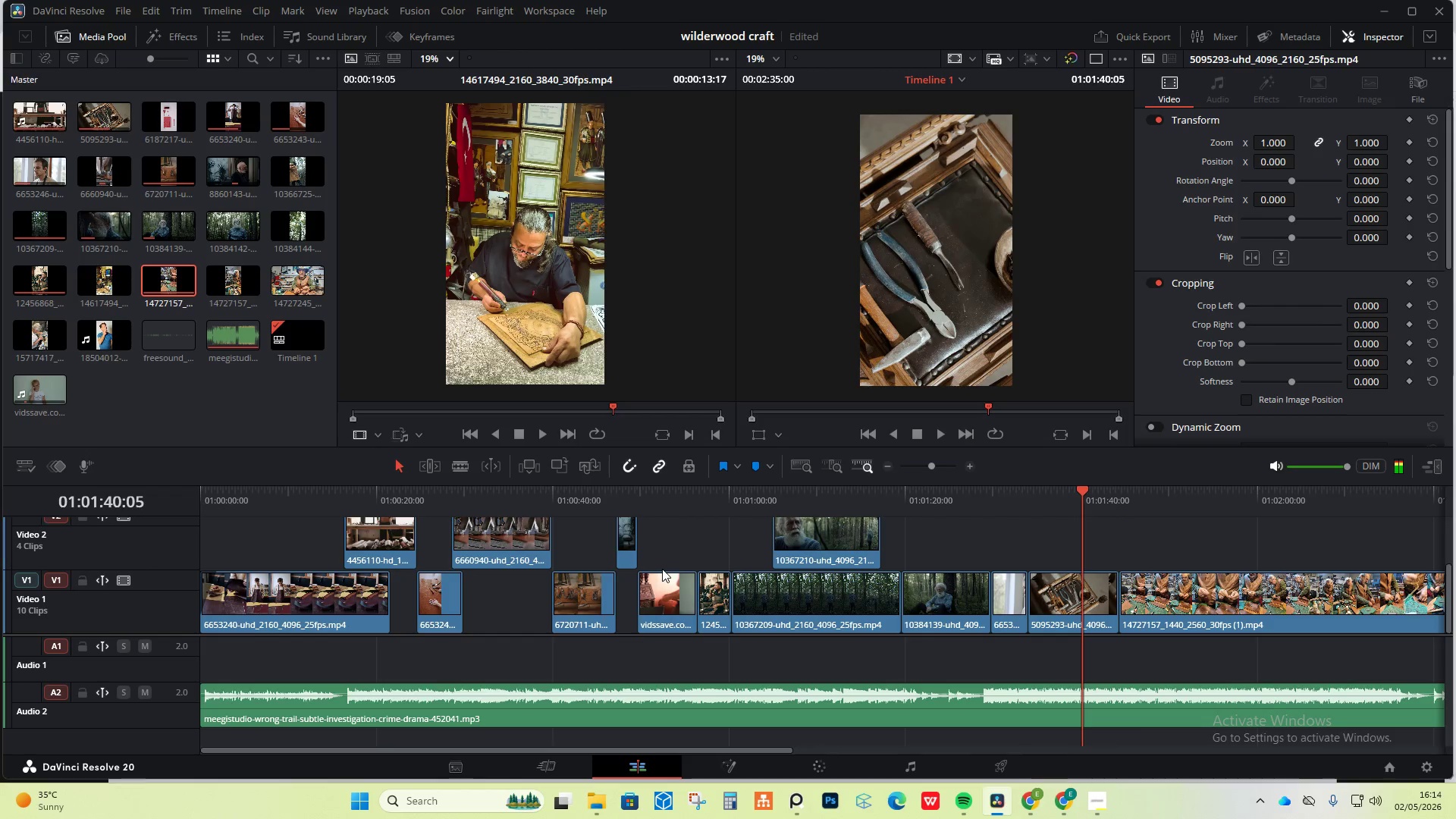 
key(Space)
 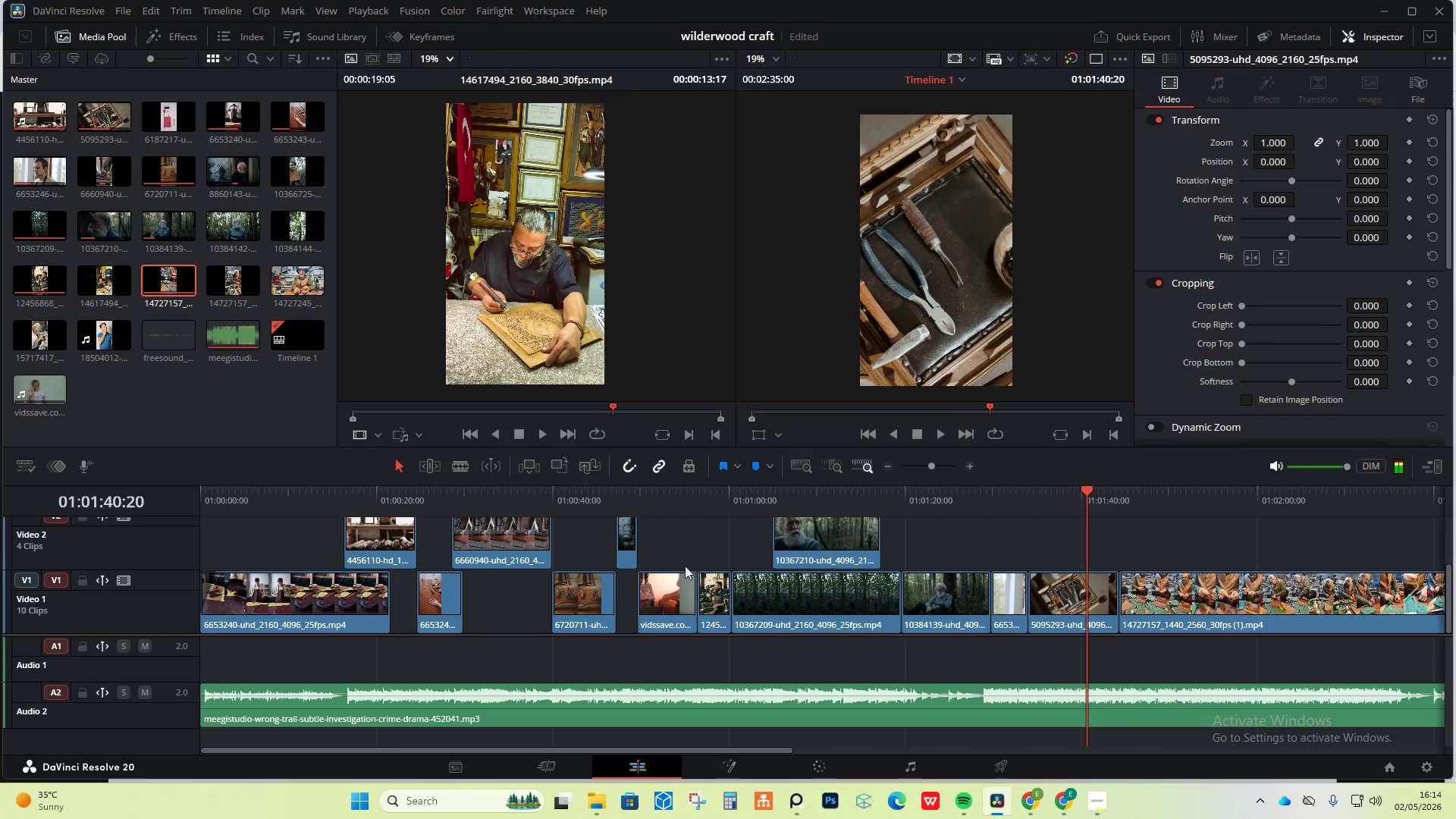 
hold_key(key=AltLeft, duration=0.8)
scroll: coordinate [688, 566], scroll_direction: down, amount: 3.0
 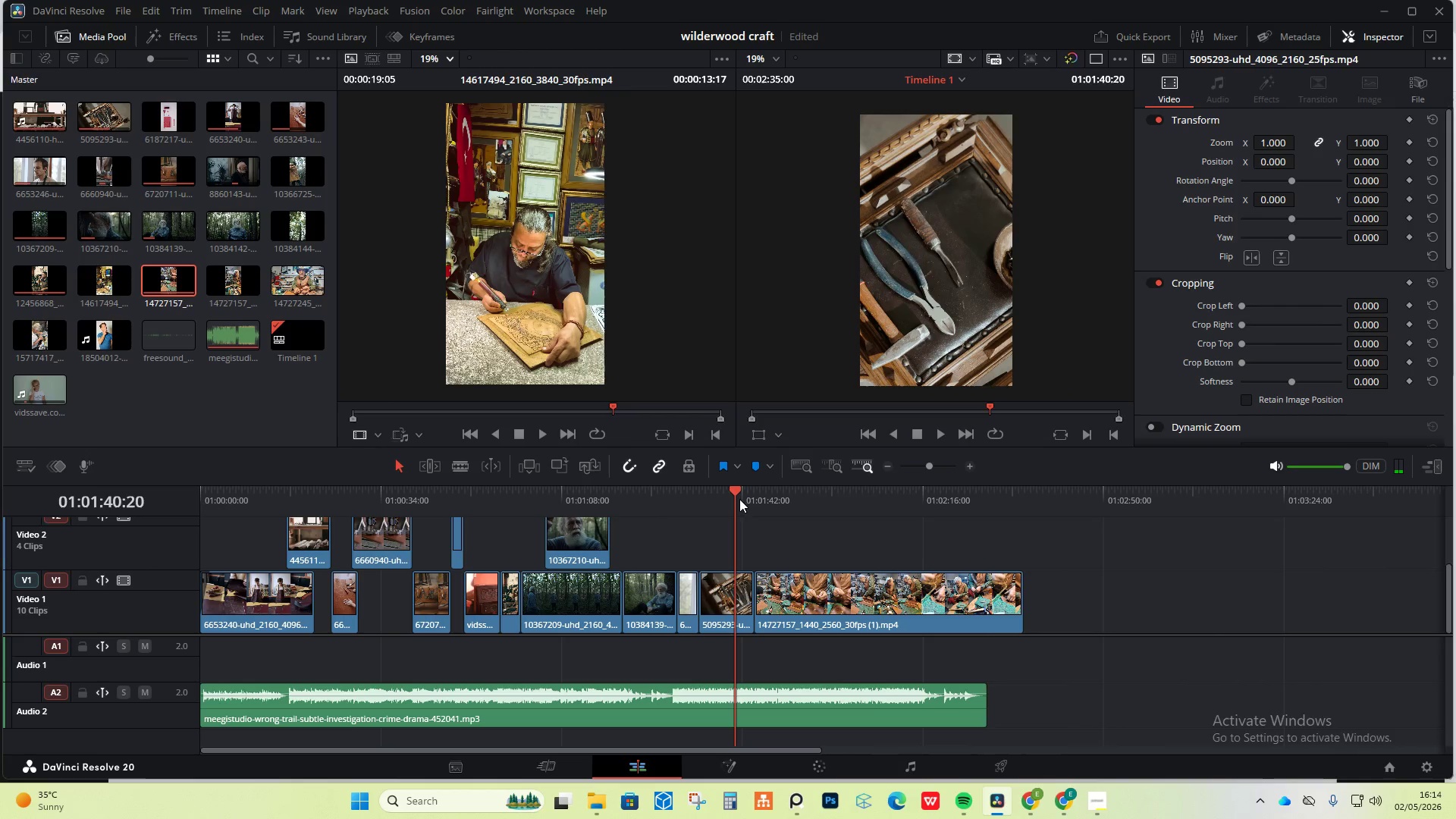 
left_click_drag(start_coordinate=[733, 489], to_coordinate=[918, 487])
 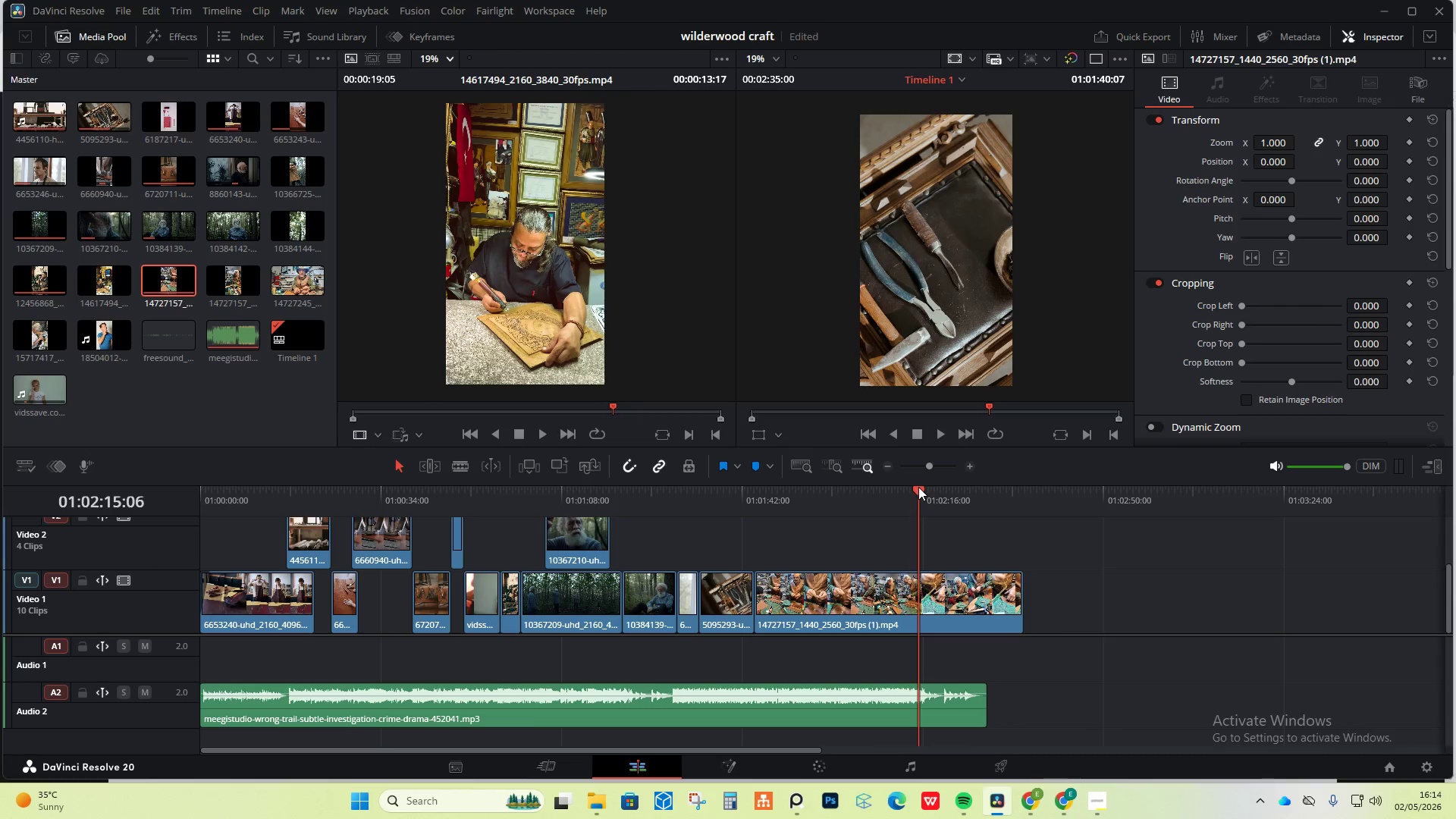 
hold_key(key=ArrowLeft, duration=1.51)
 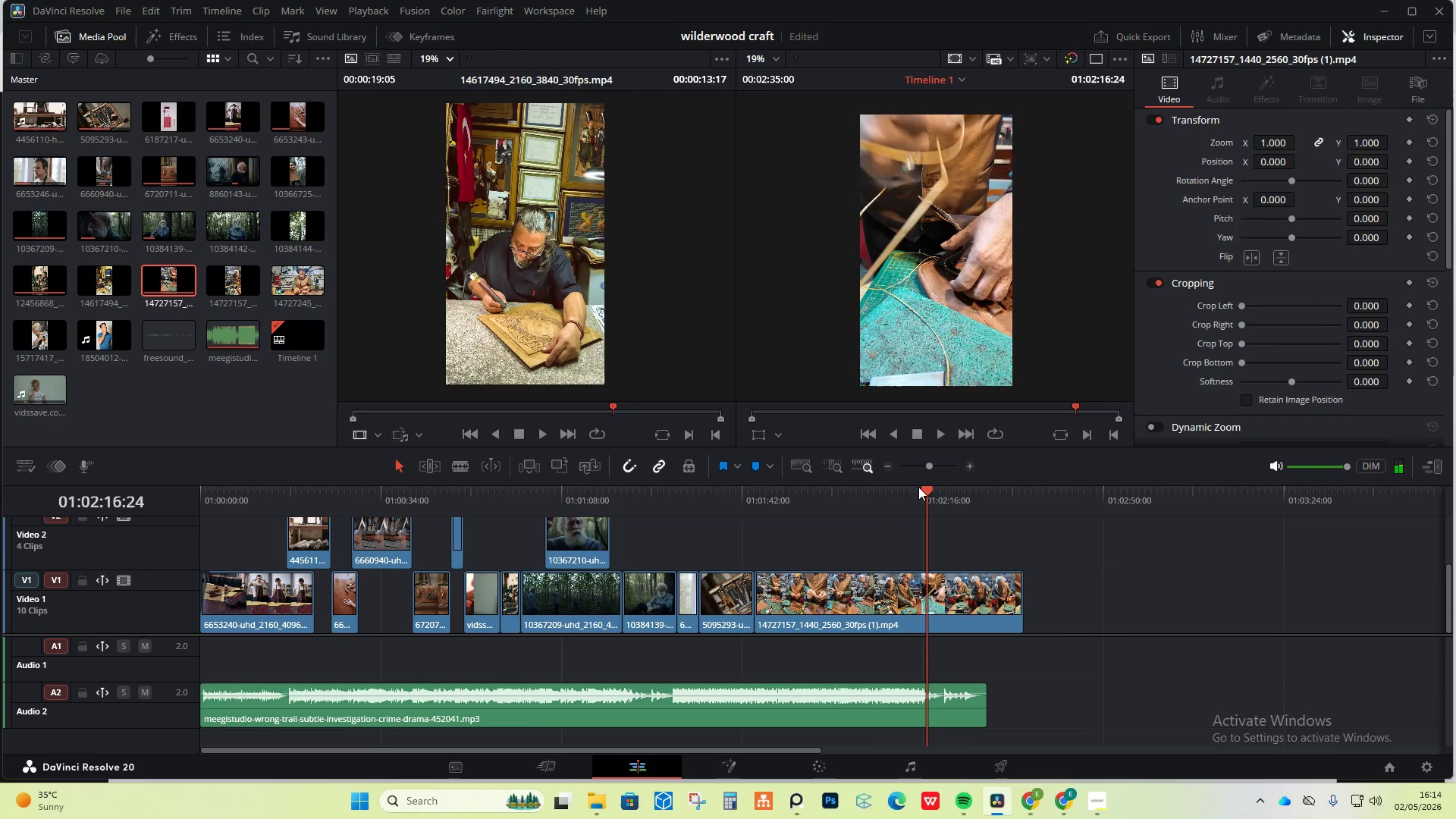 
key(ArrowLeft)
 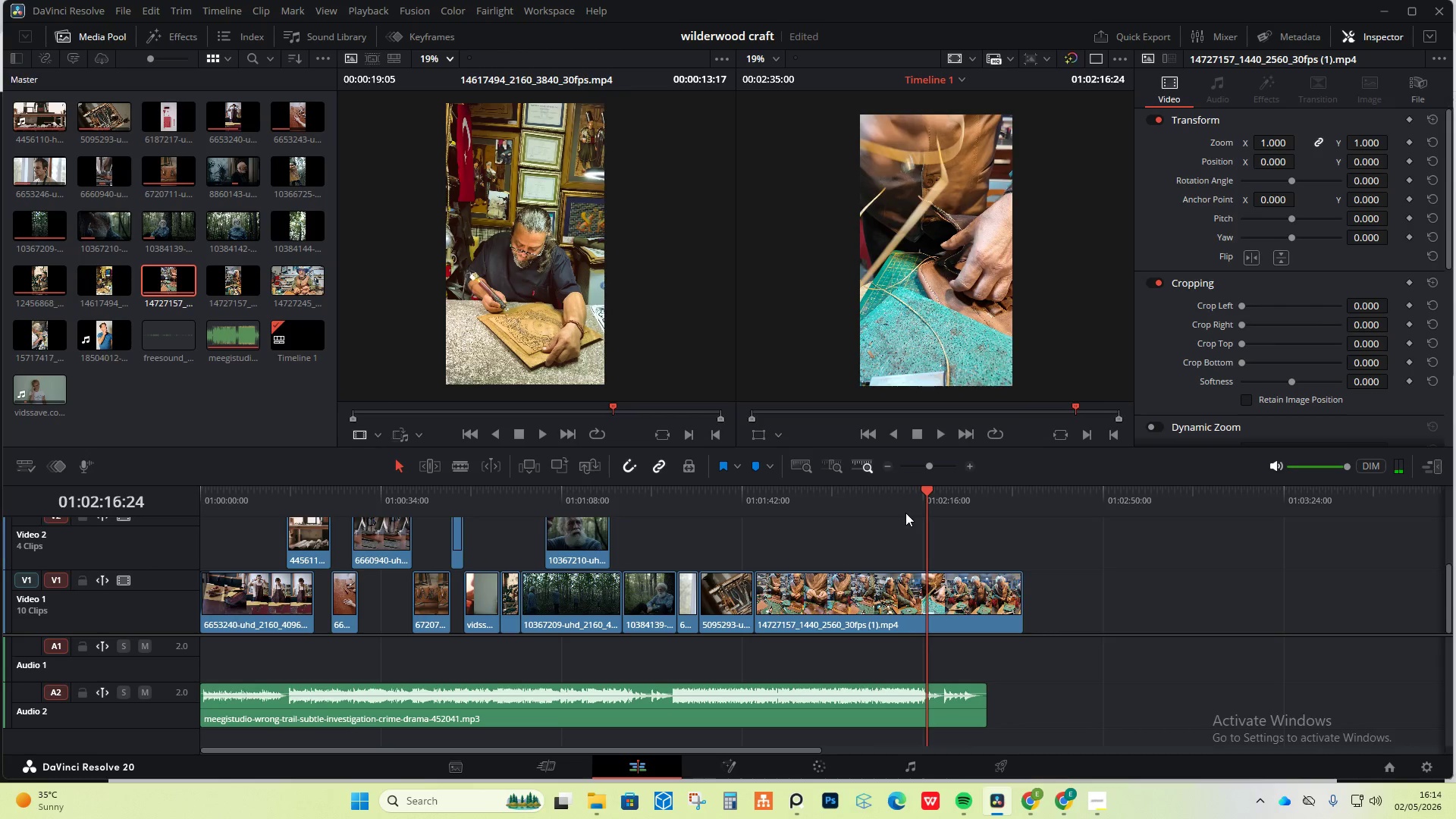 
hold_key(key=ArrowLeft, duration=1.5)
 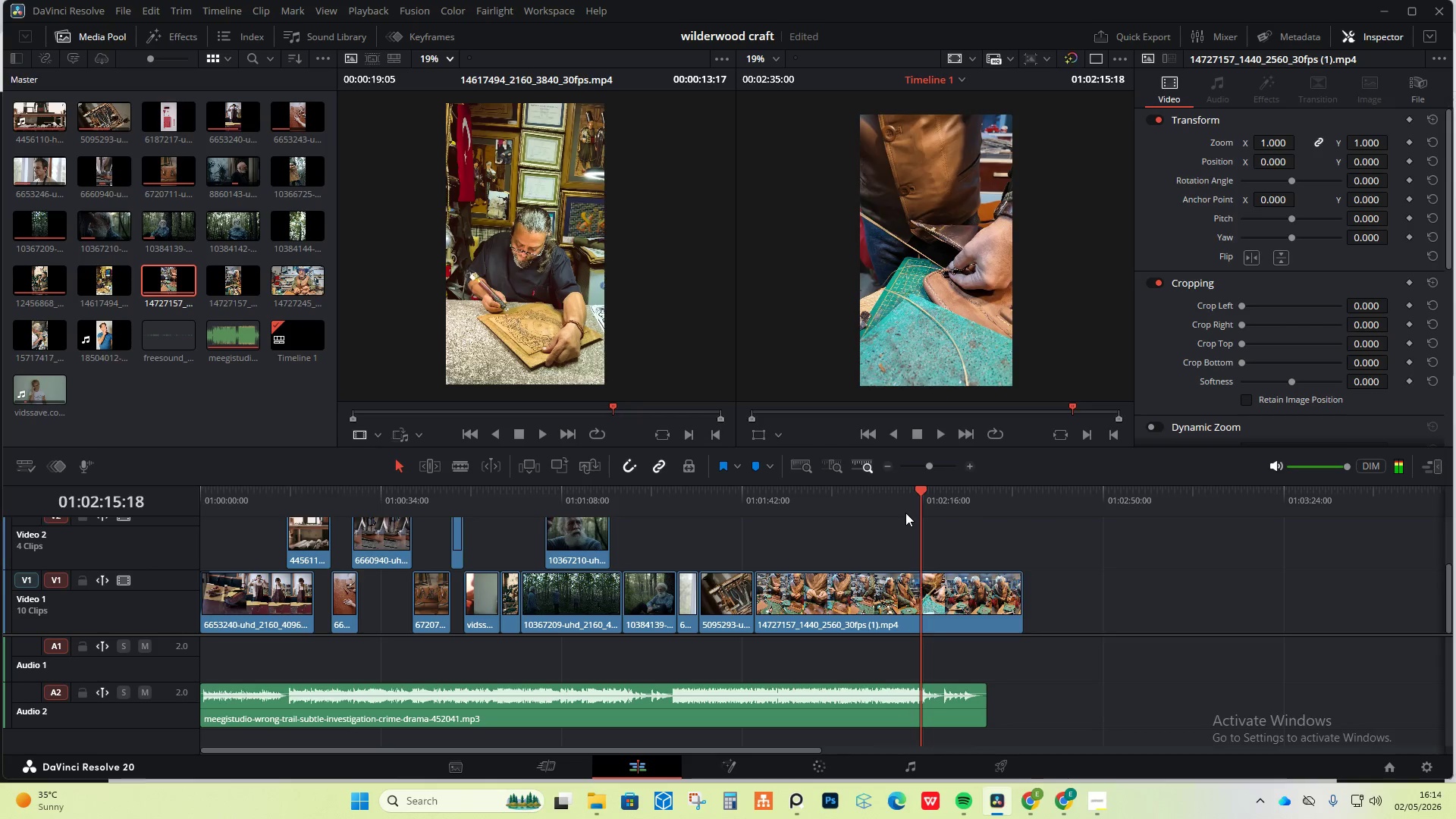 
key(ArrowLeft)
 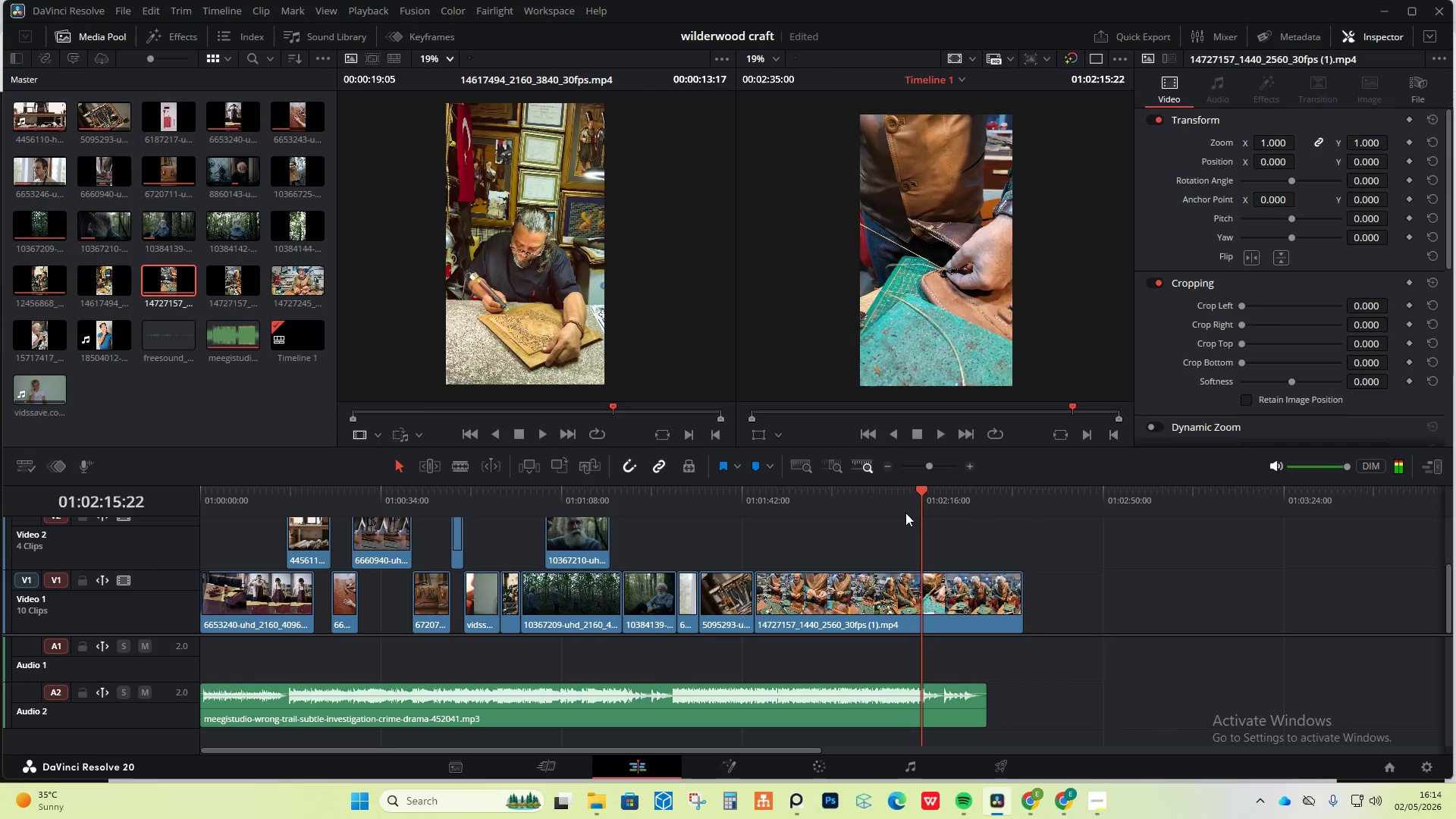 
key(ArrowLeft)
 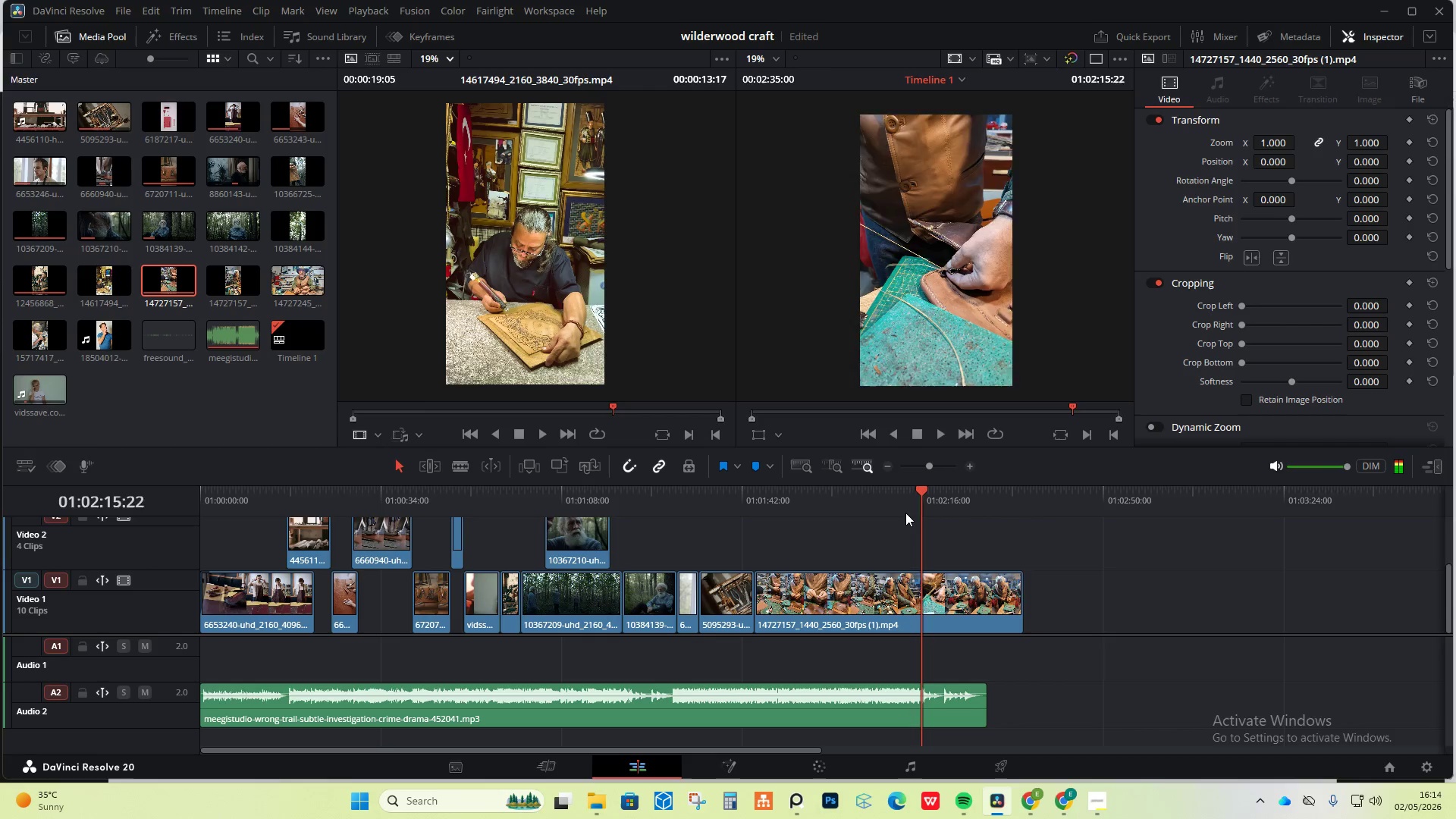 
key(ArrowLeft)
 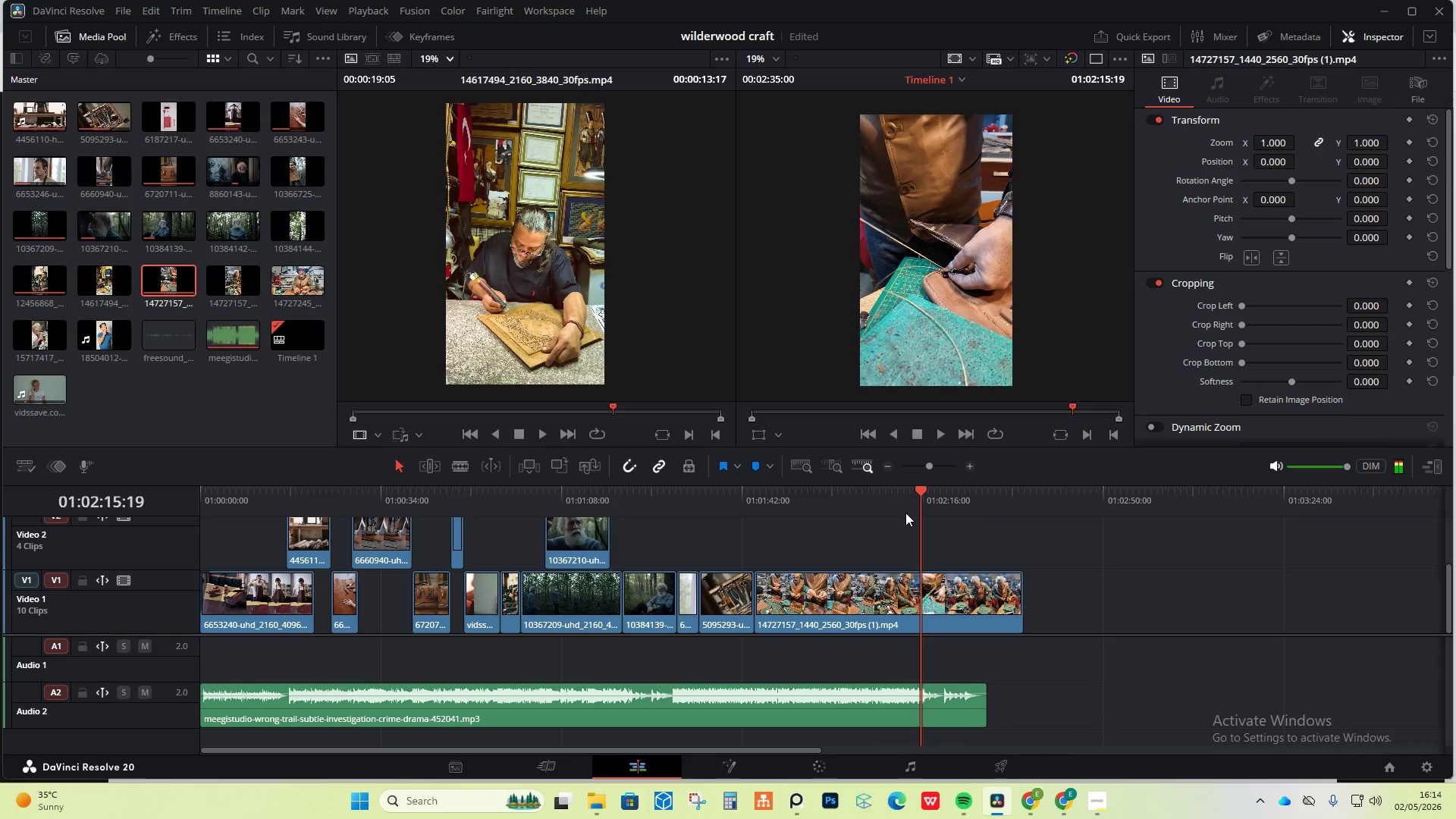 
hold_key(key=ArrowLeft, duration=1.5)
 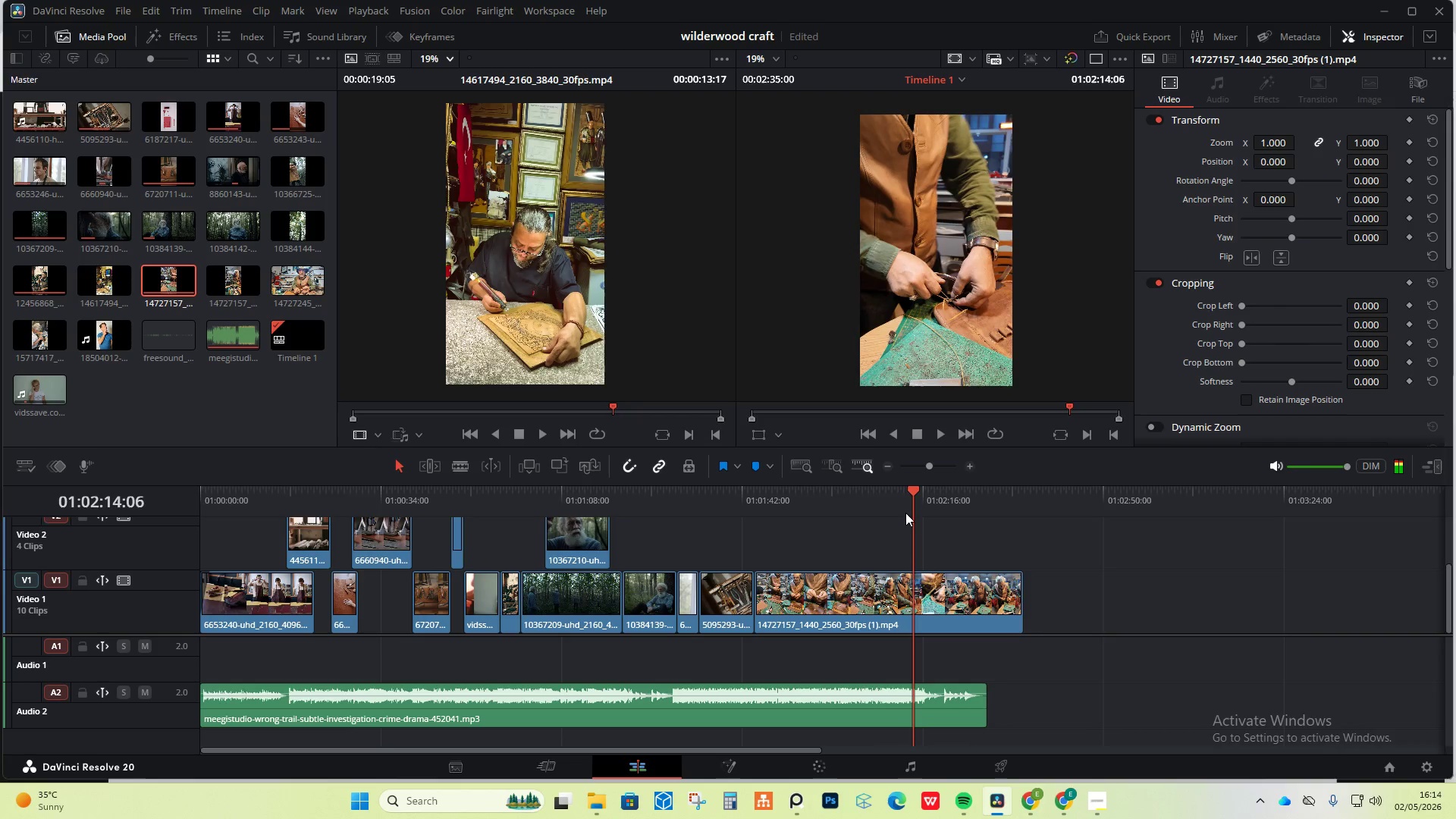 
hold_key(key=ArrowLeft, duration=0.36)
 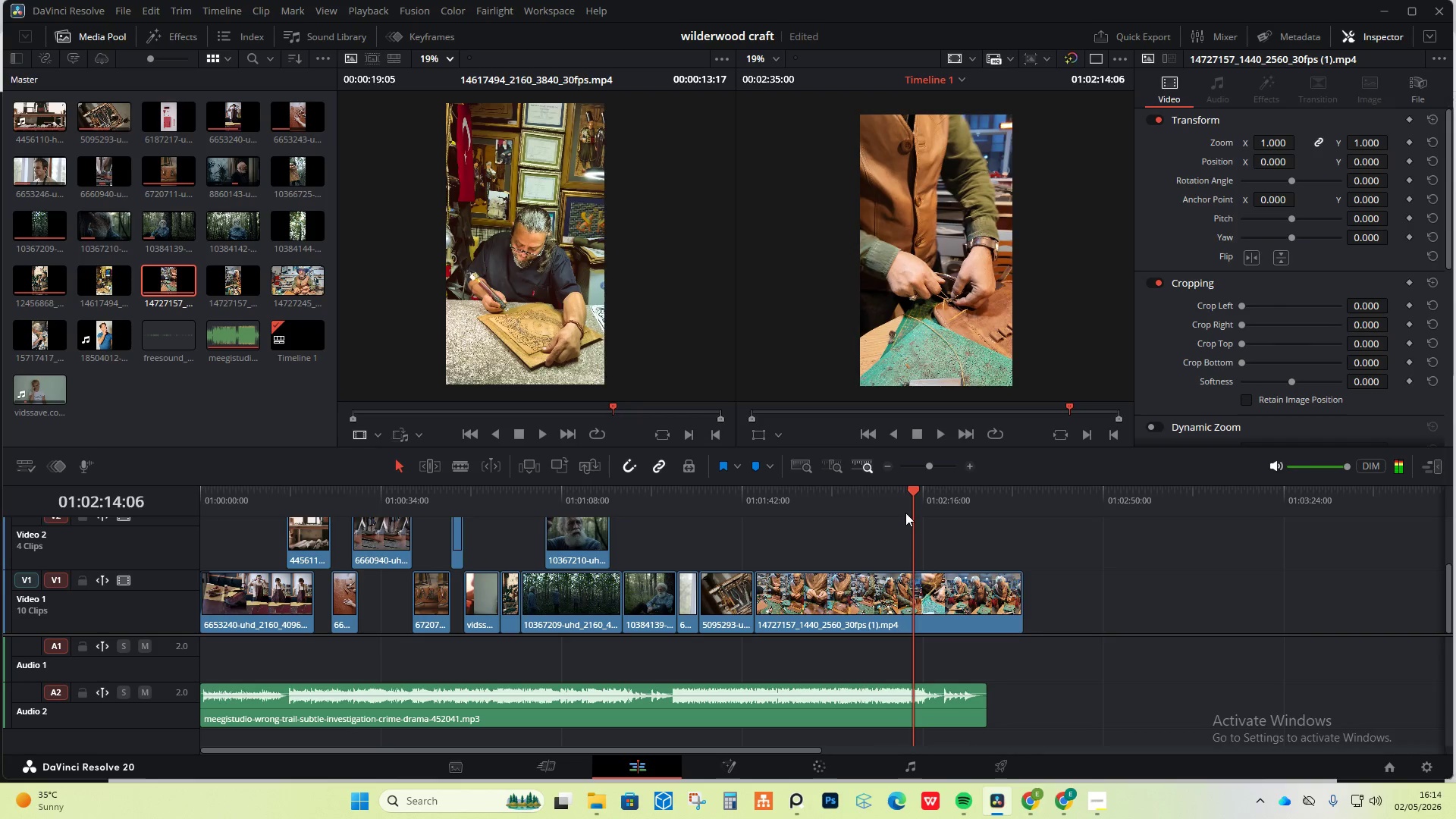 
hold_key(key=ArrowLeft, duration=1.5)
 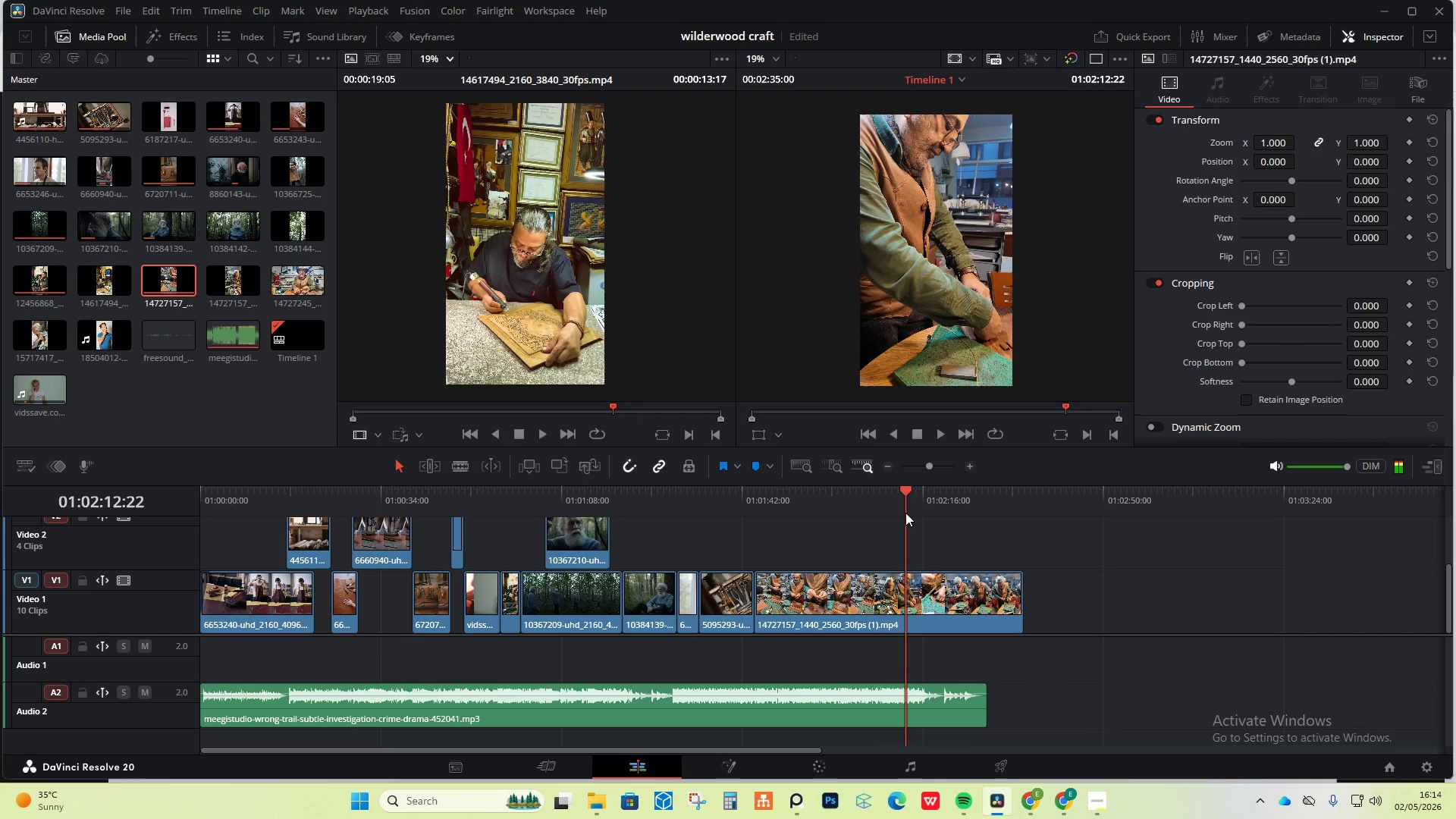 
hold_key(key=ArrowLeft, duration=0.41)
 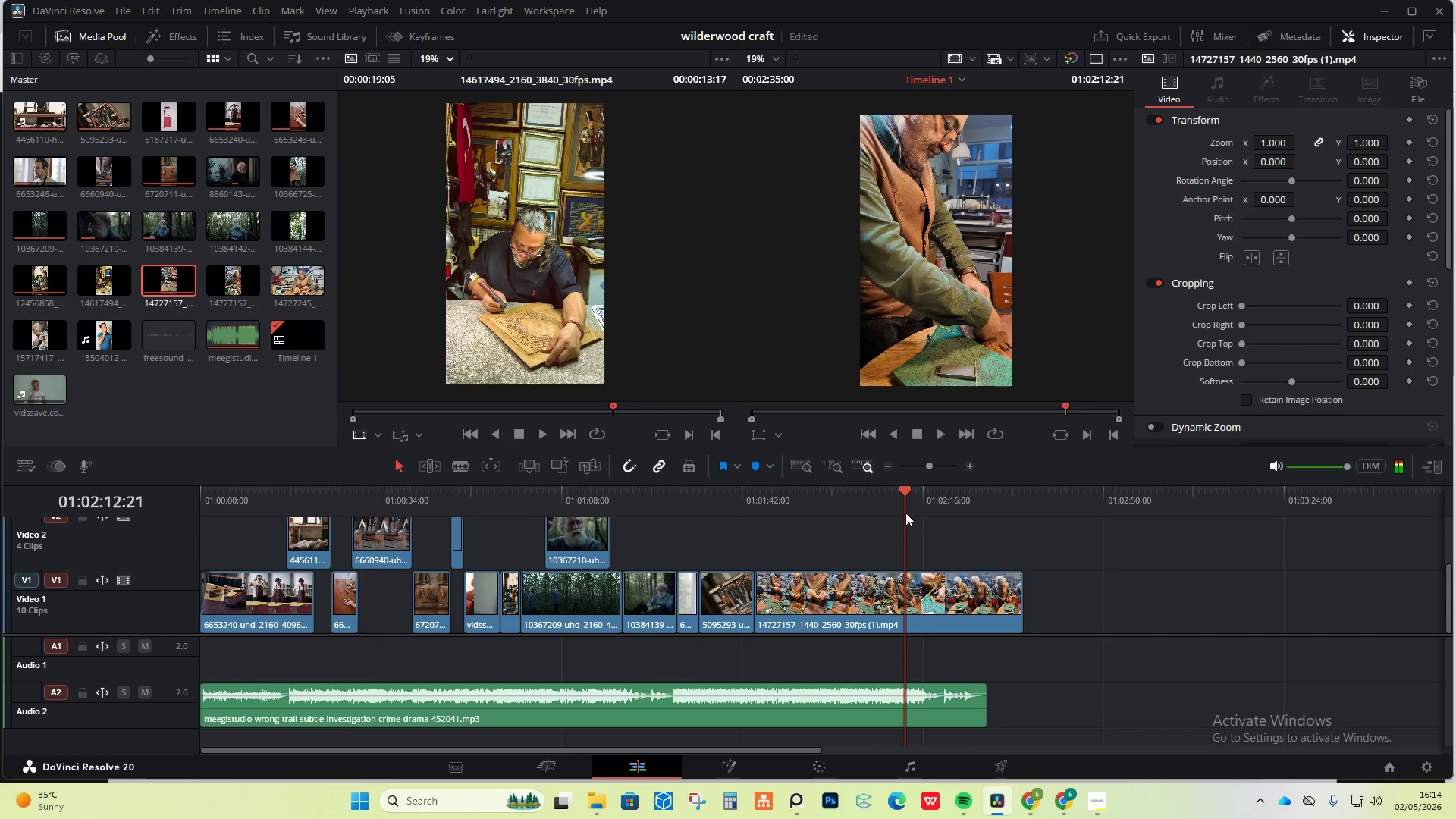 
hold_key(key=ArrowLeft, duration=1.53)
 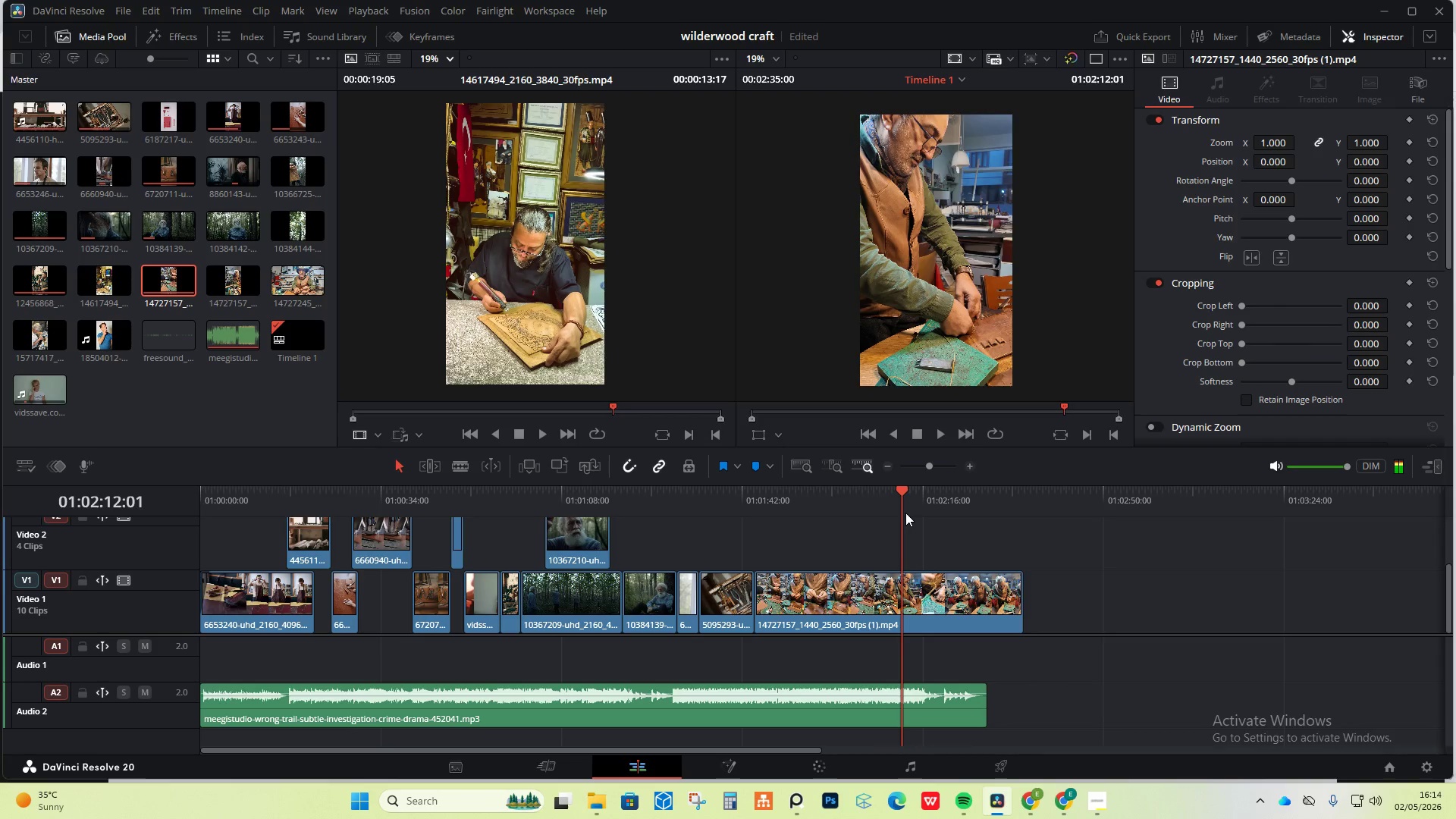 
key(ArrowLeft)
 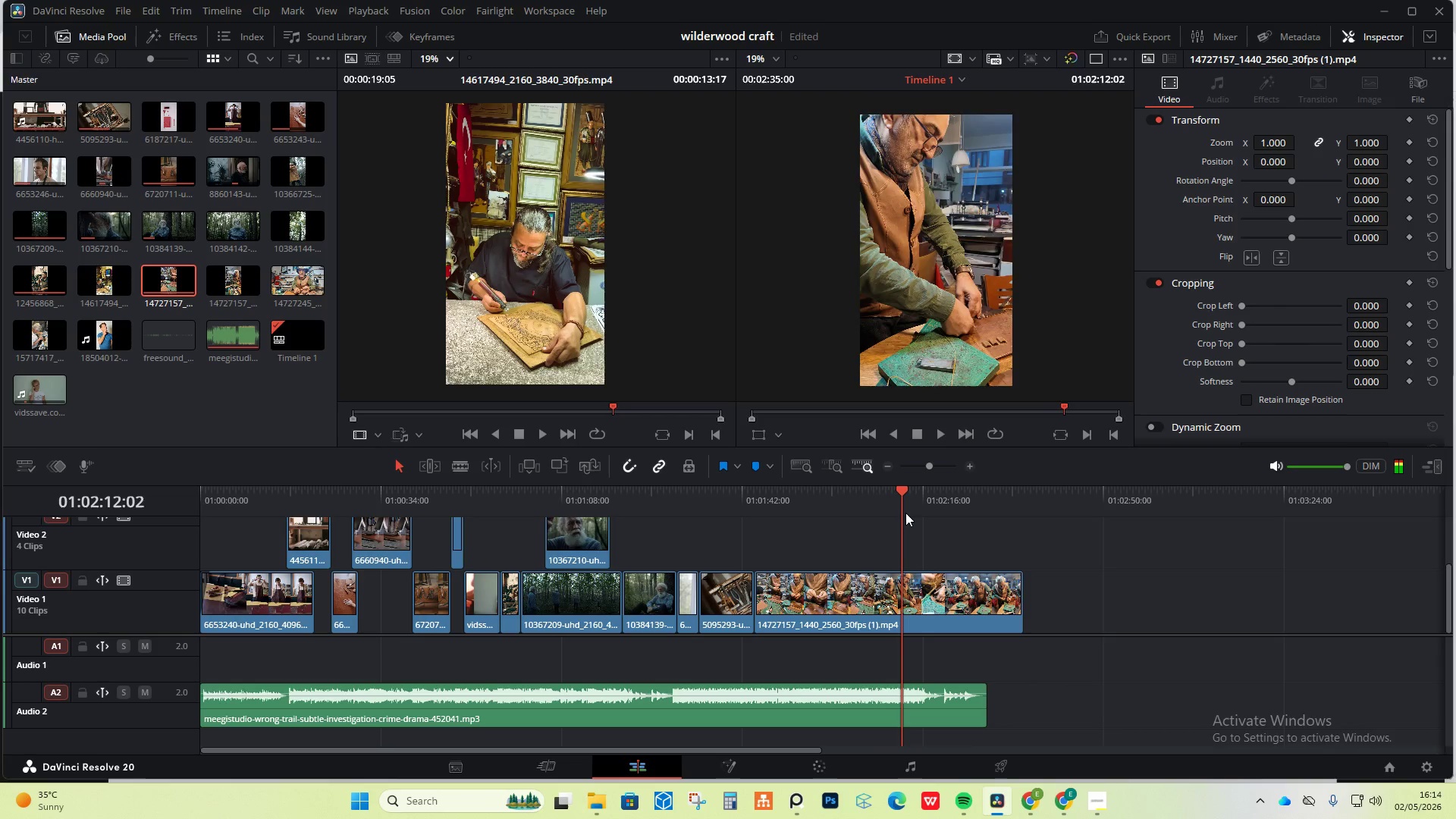 
key(ArrowLeft)
 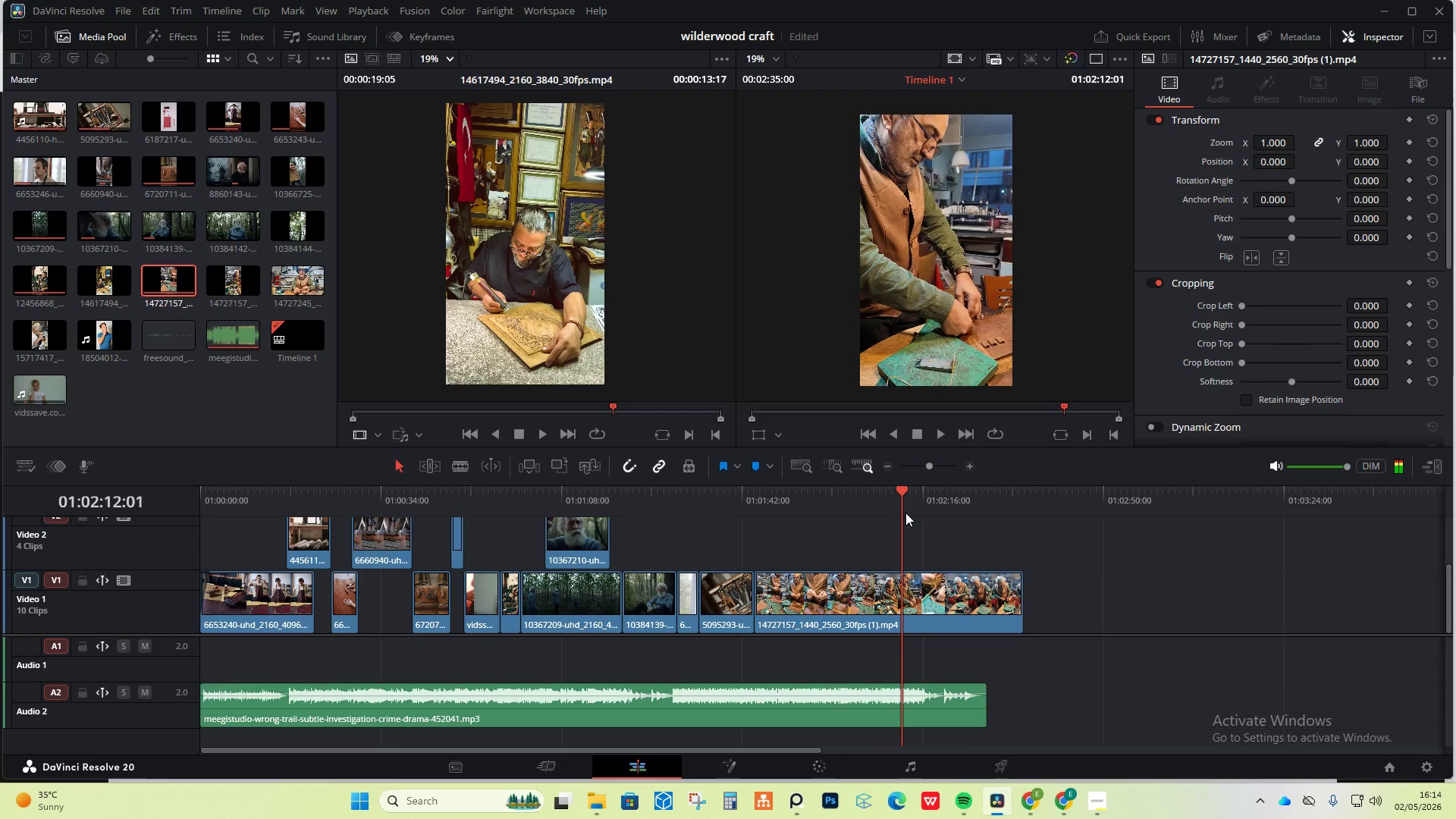 
hold_key(key=ArrowLeft, duration=1.51)
 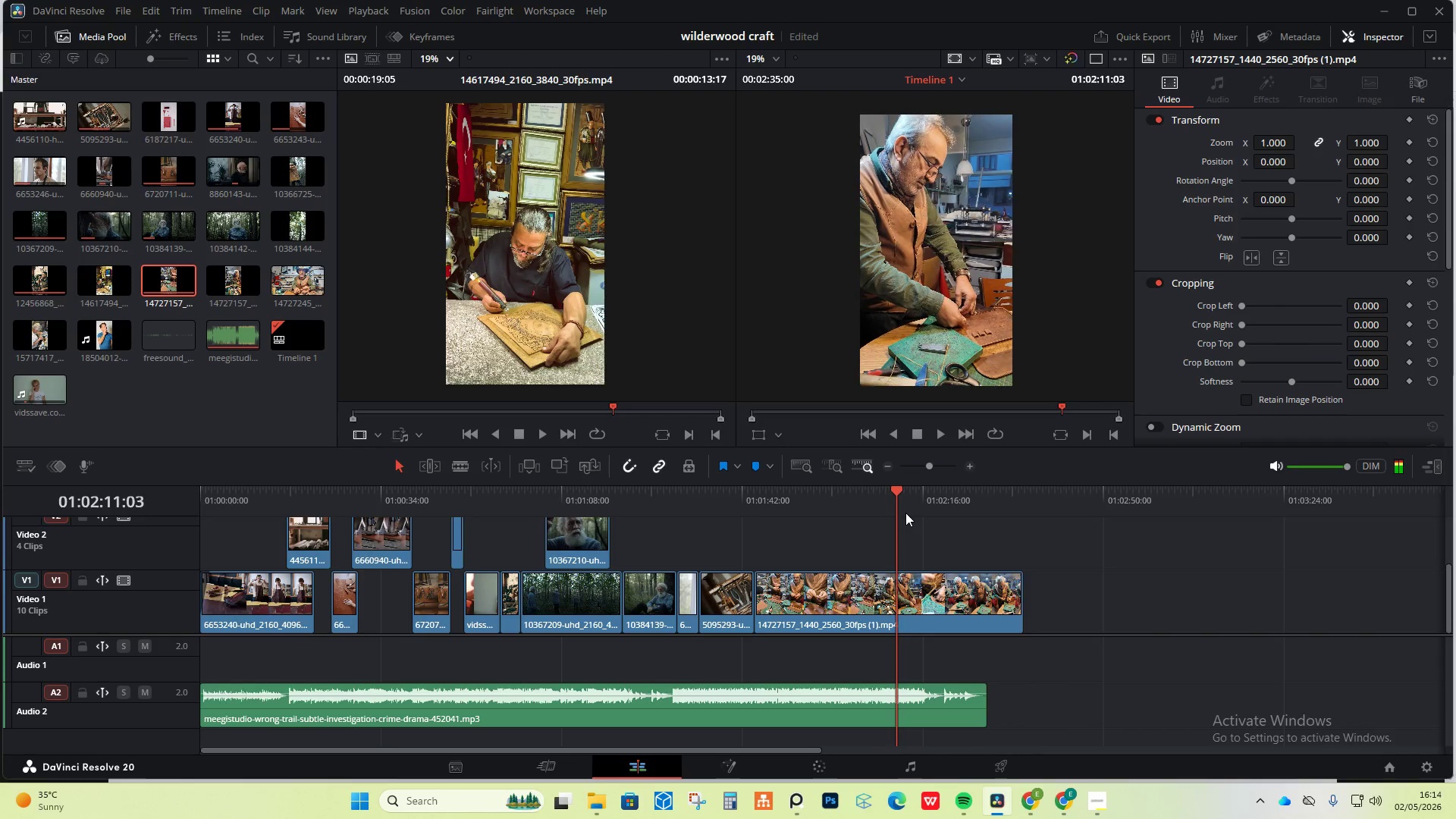 
hold_key(key=ArrowLeft, duration=0.5)
 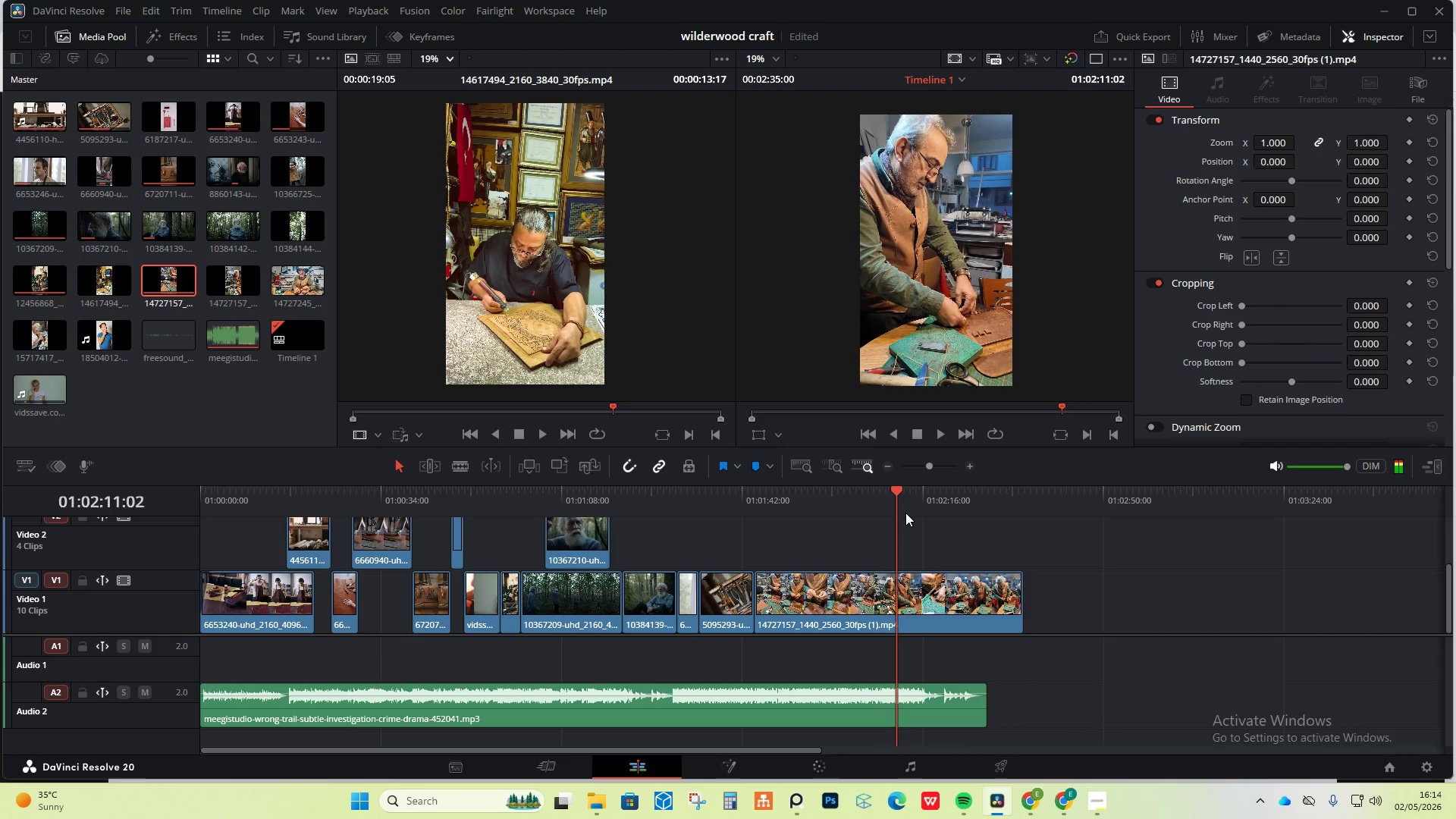 
hold_key(key=ArrowLeft, duration=1.5)
 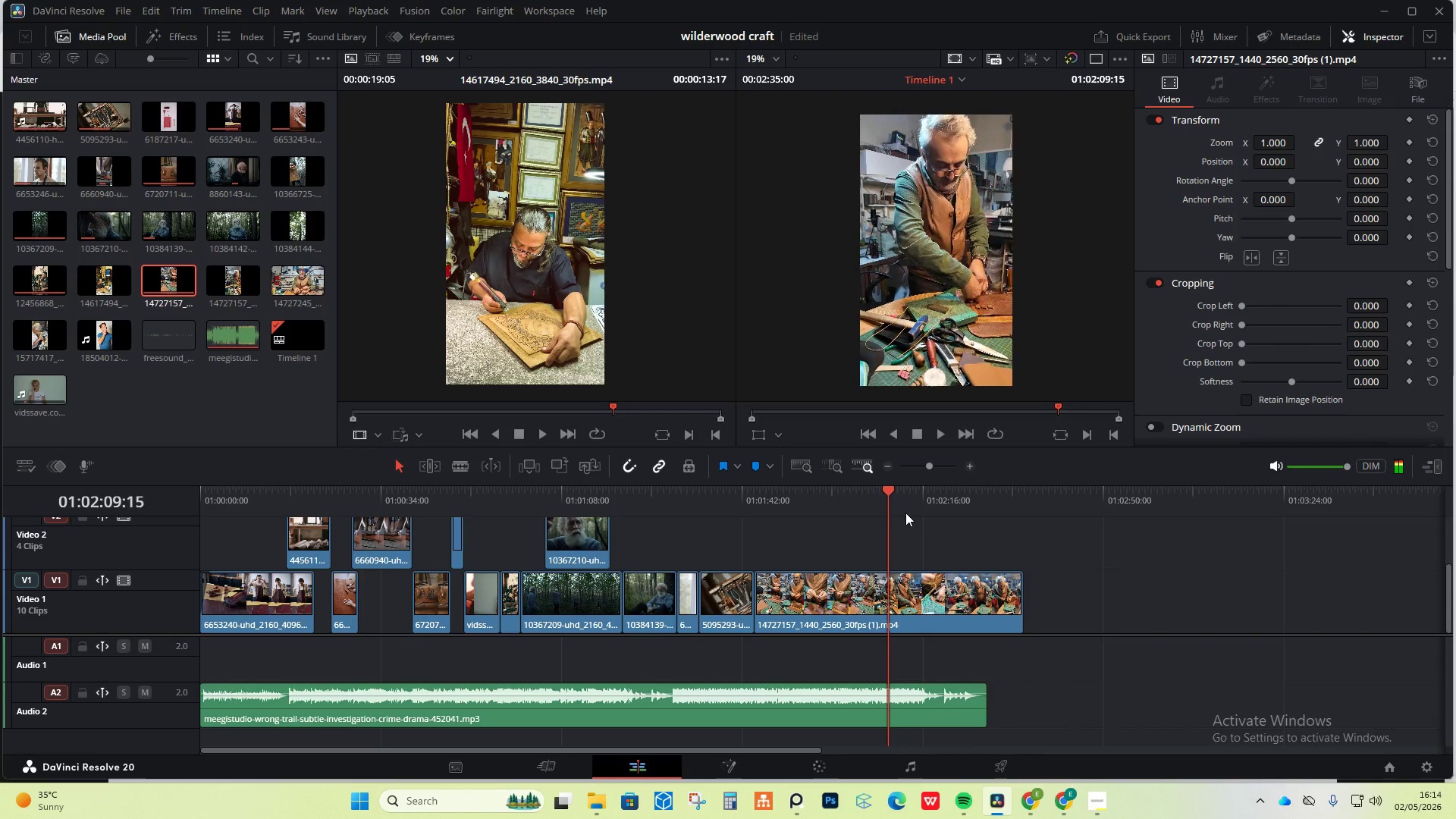 
hold_key(key=ArrowLeft, duration=1.51)
 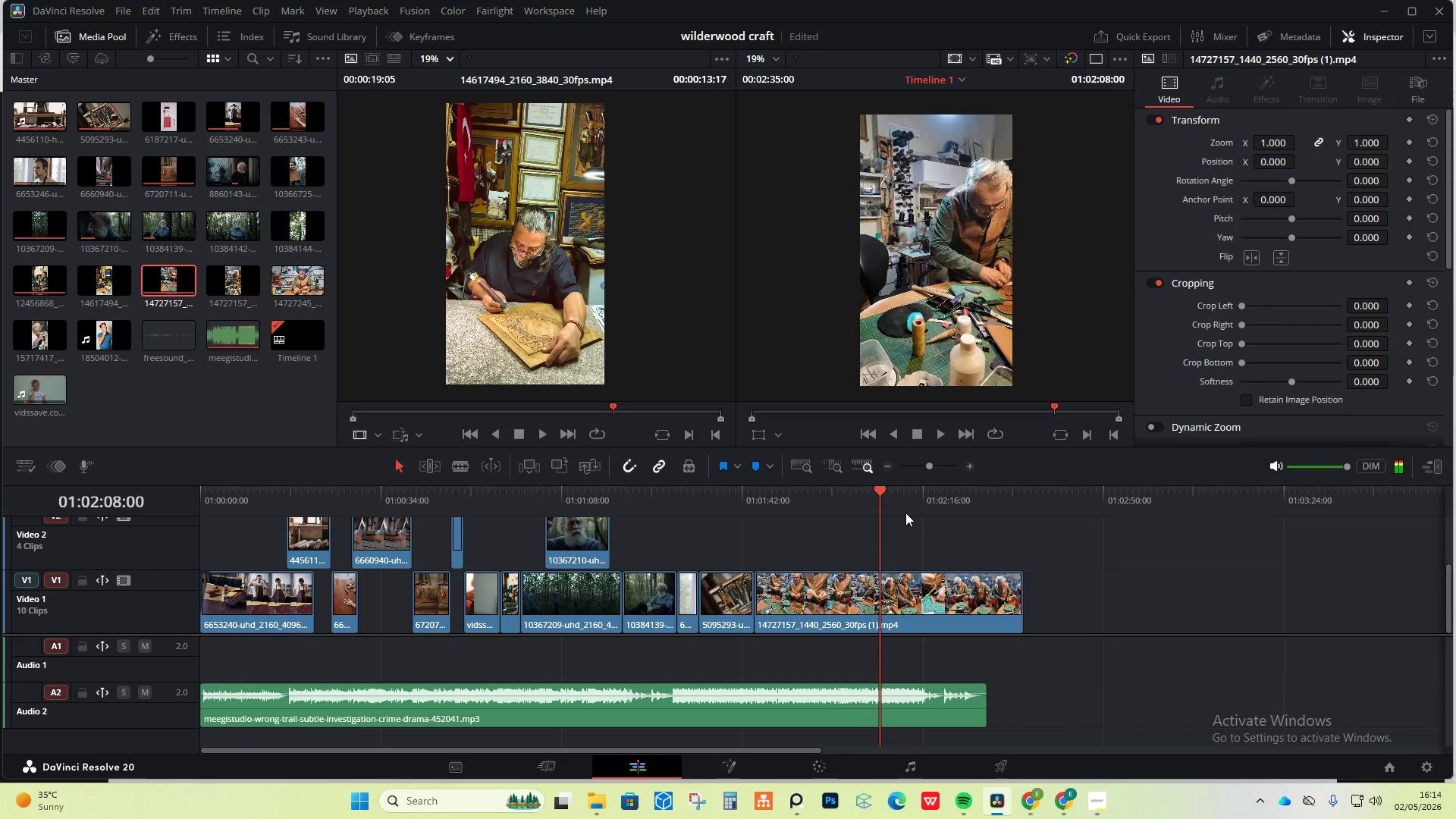 
hold_key(key=ArrowLeft, duration=1.52)
 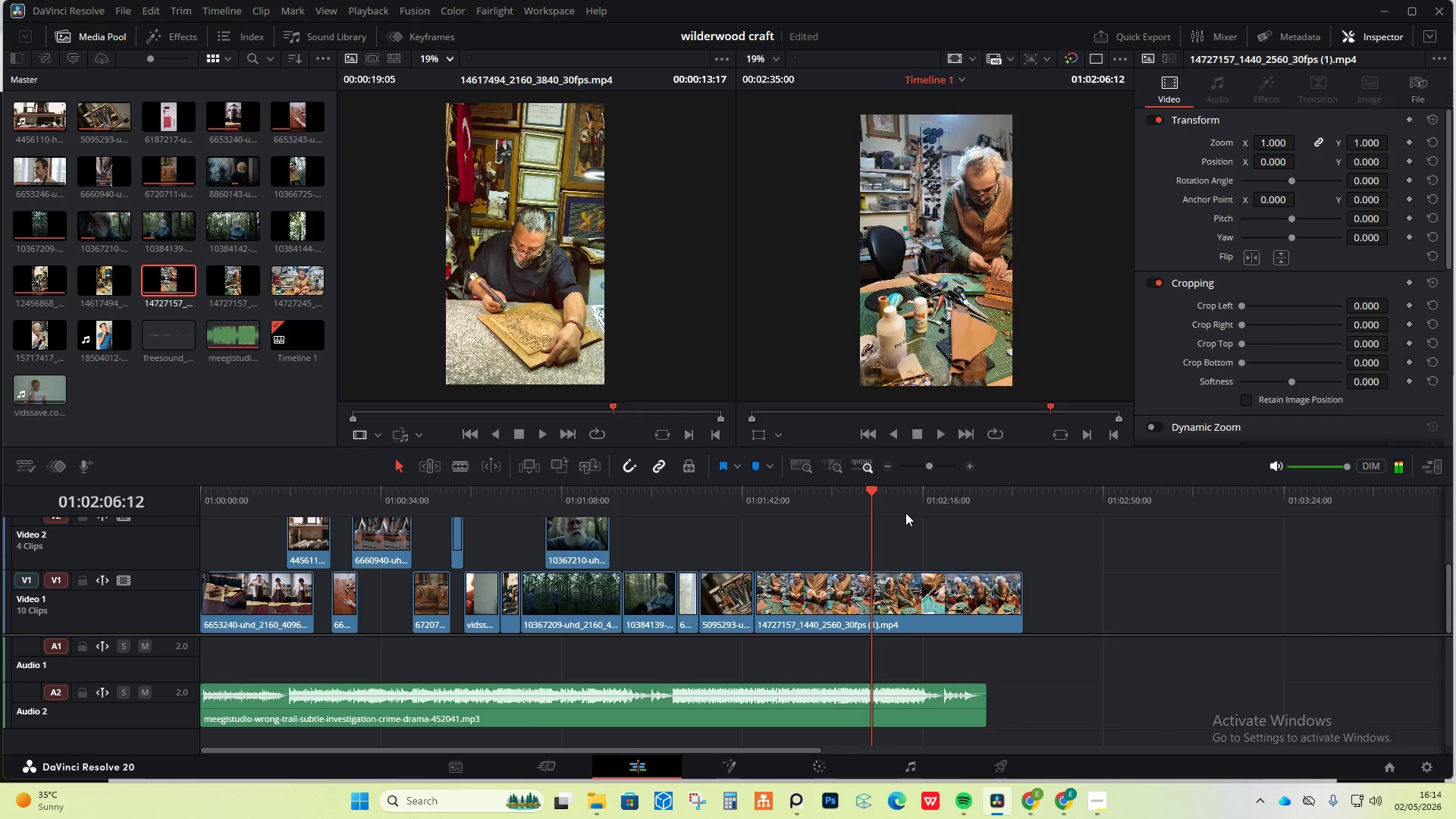 
hold_key(key=ArrowLeft, duration=1.51)
 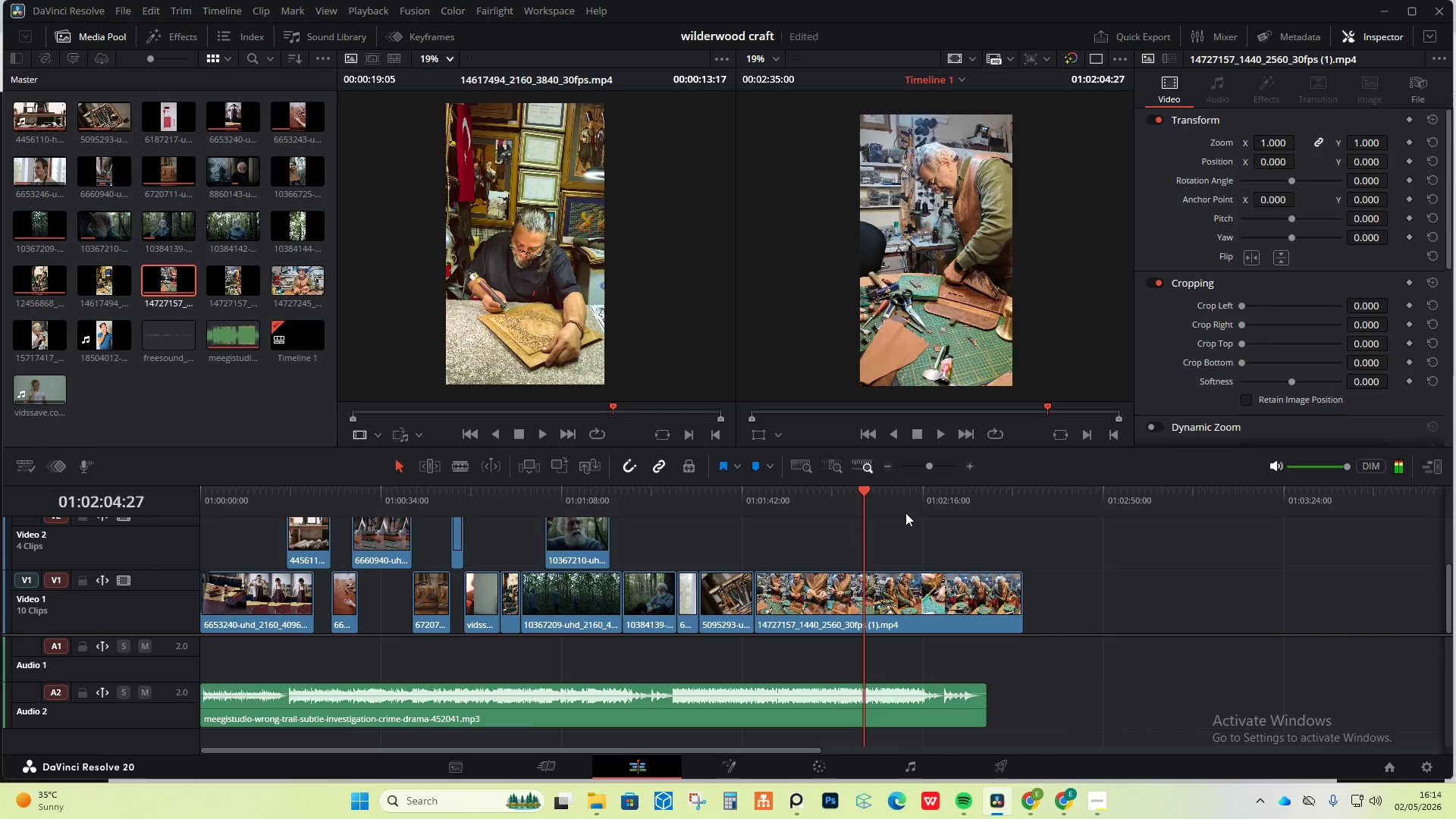 
hold_key(key=ArrowLeft, duration=1.5)
 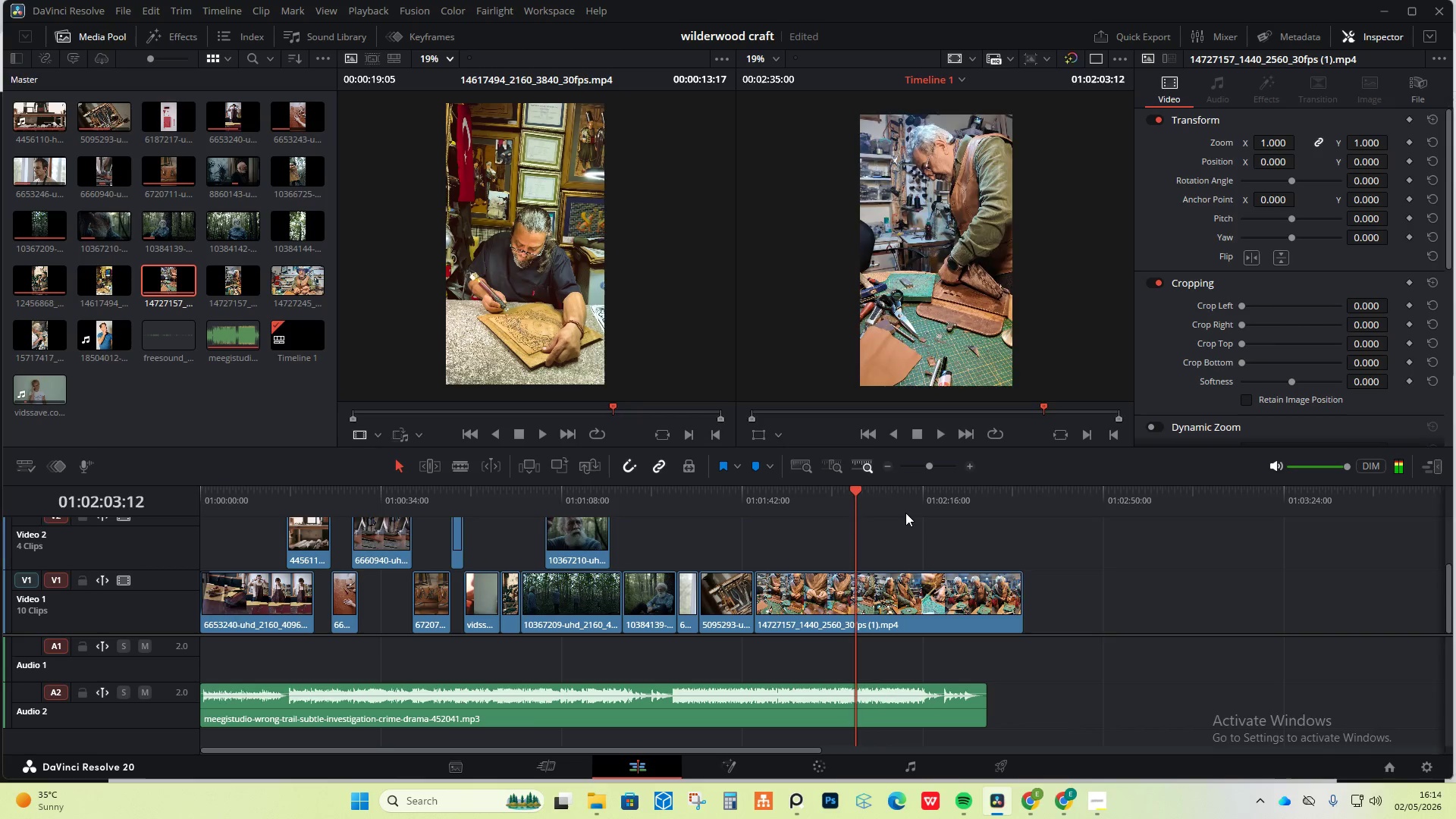 
hold_key(key=ArrowLeft, duration=0.86)
 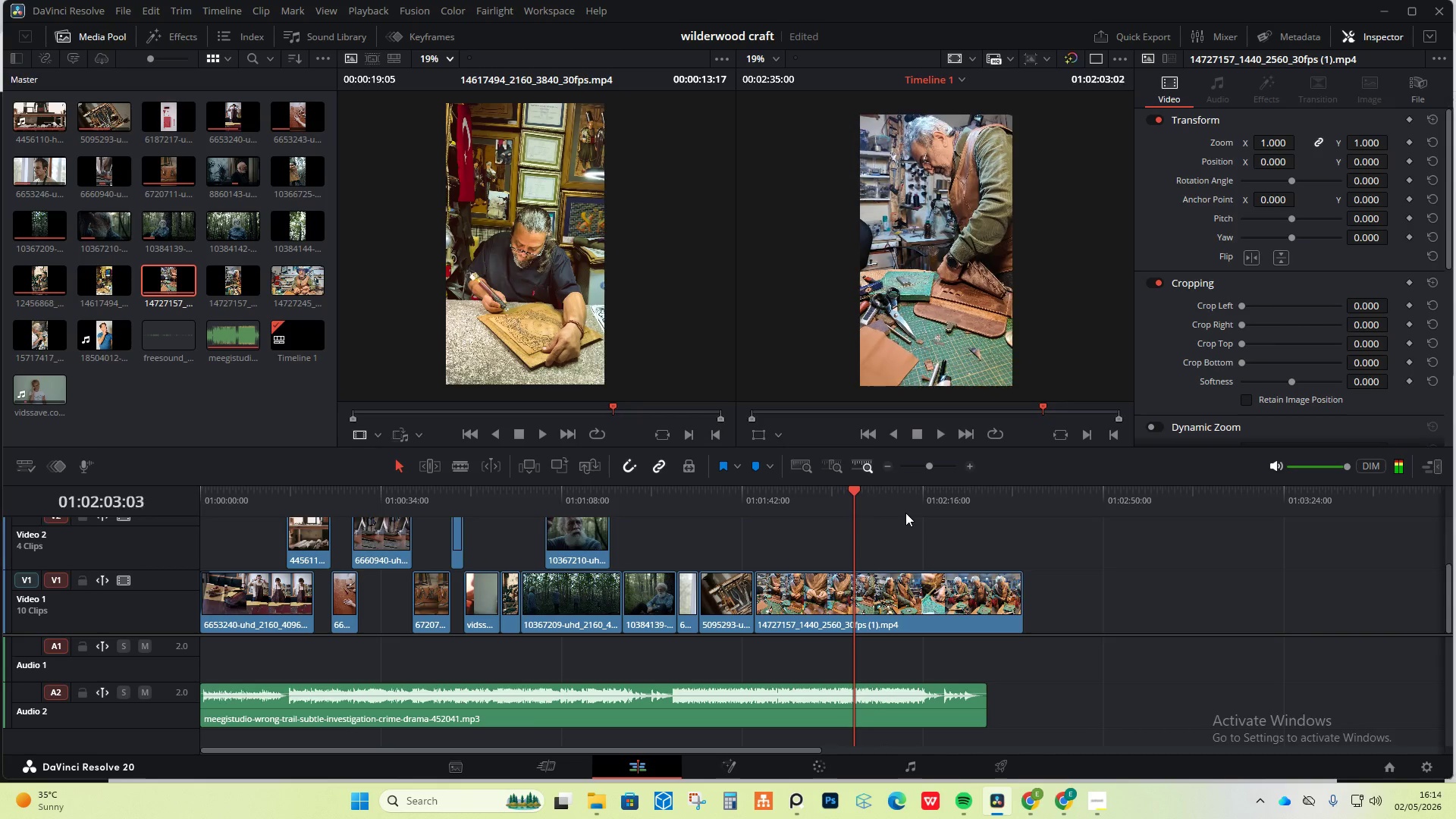 
key(ArrowLeft)
 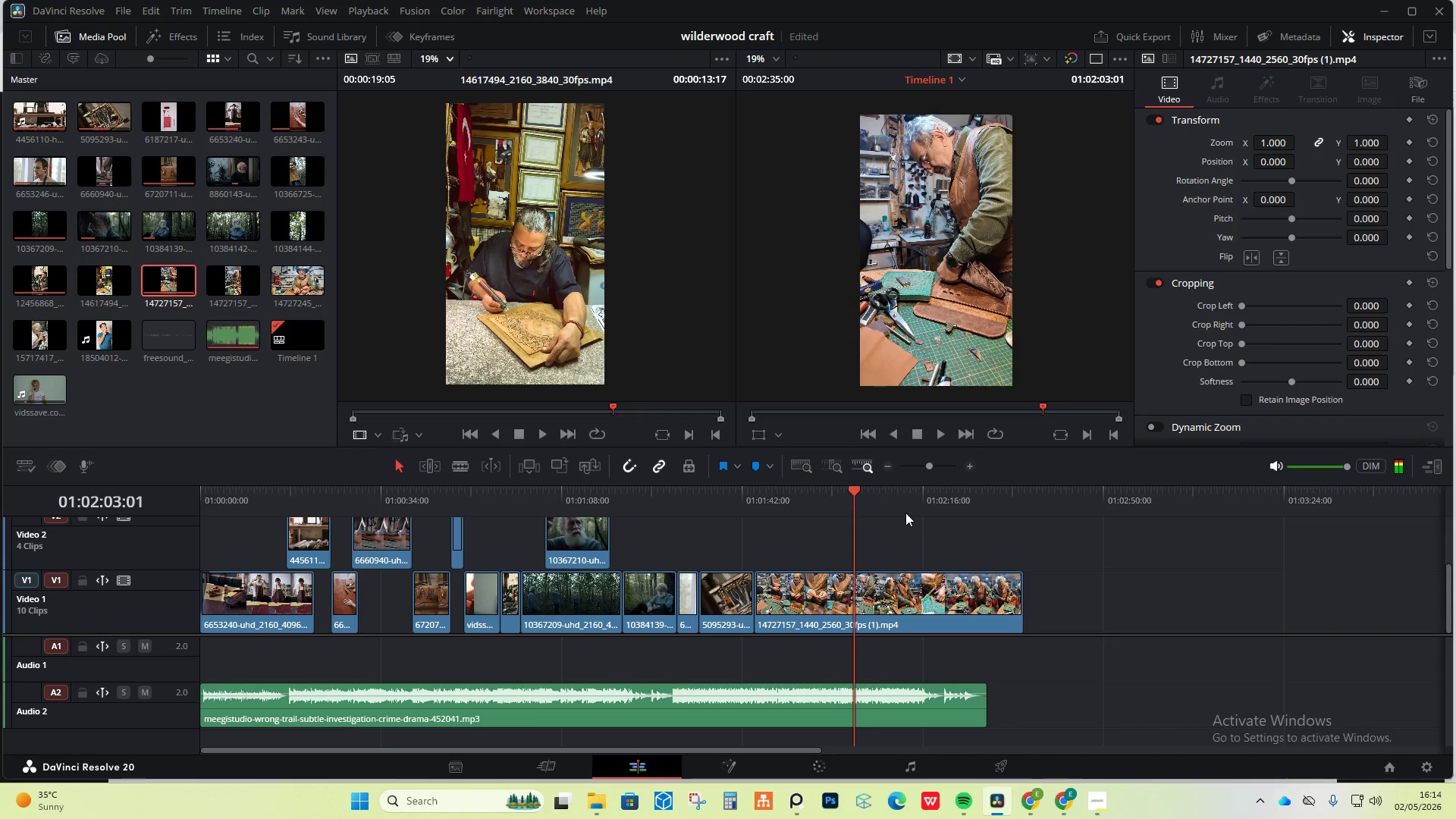 
hold_key(key=ArrowLeft, duration=1.5)
 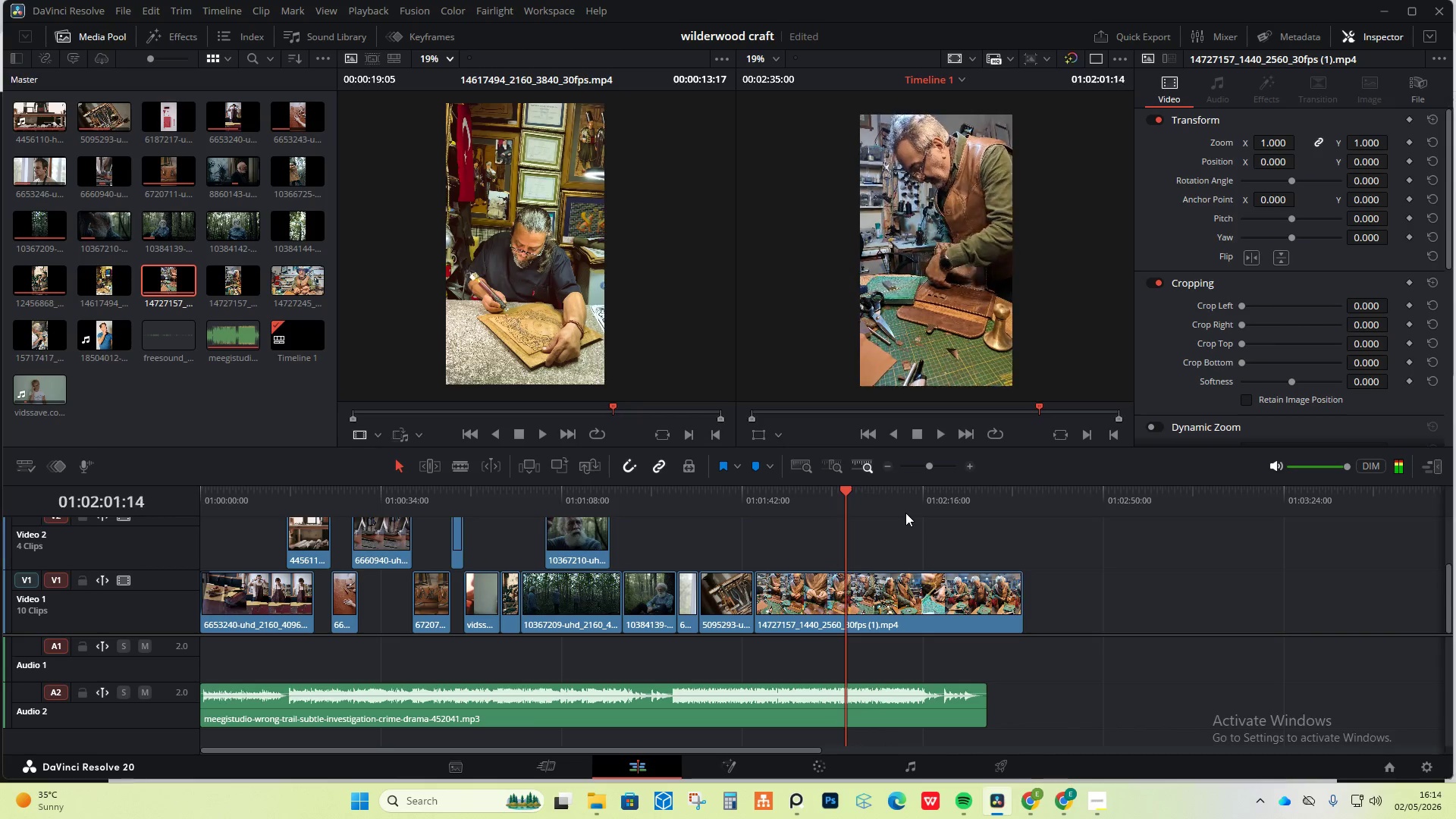 
hold_key(key=ArrowLeft, duration=1.51)
 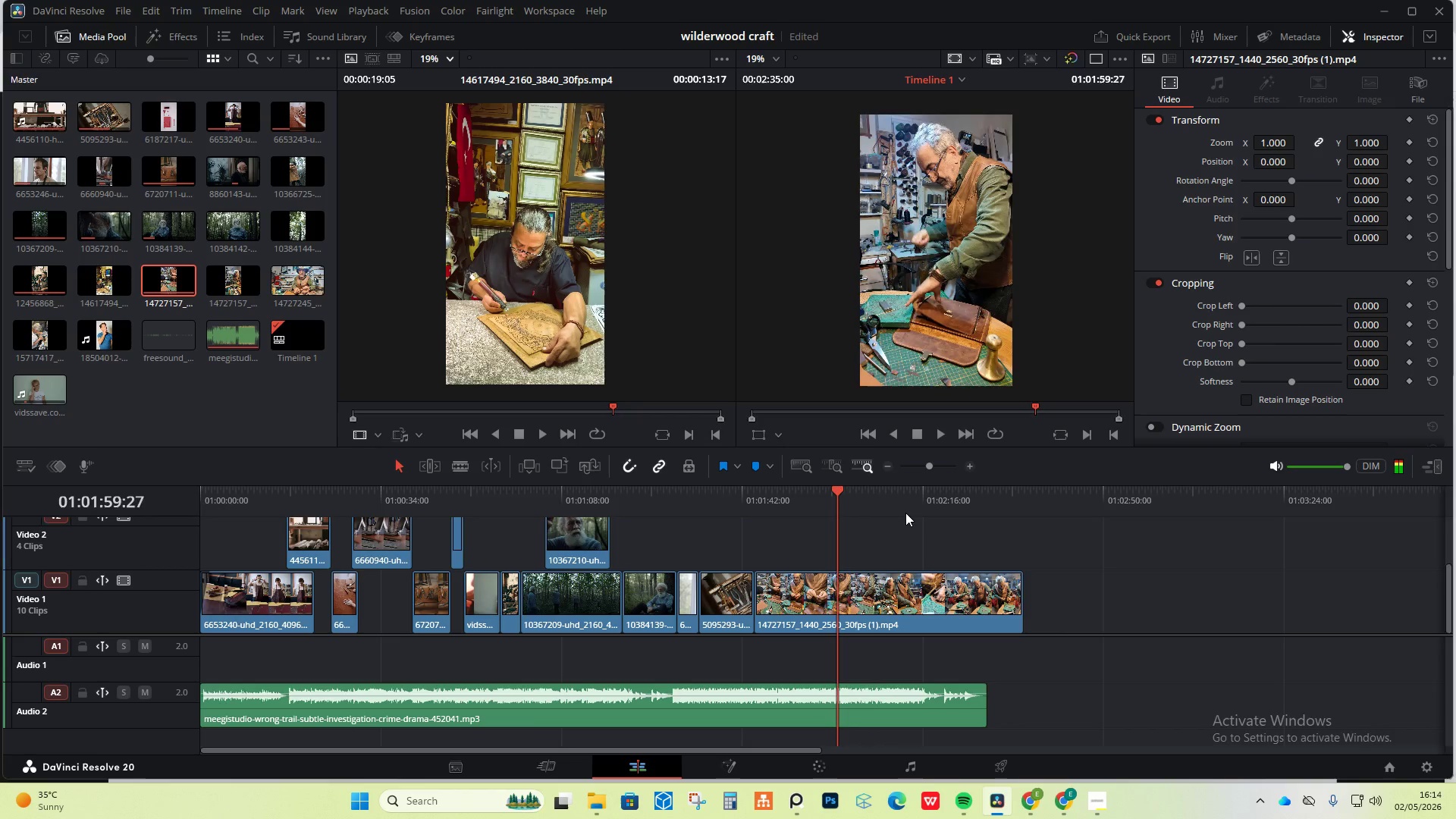 
hold_key(key=ArrowLeft, duration=0.59)
 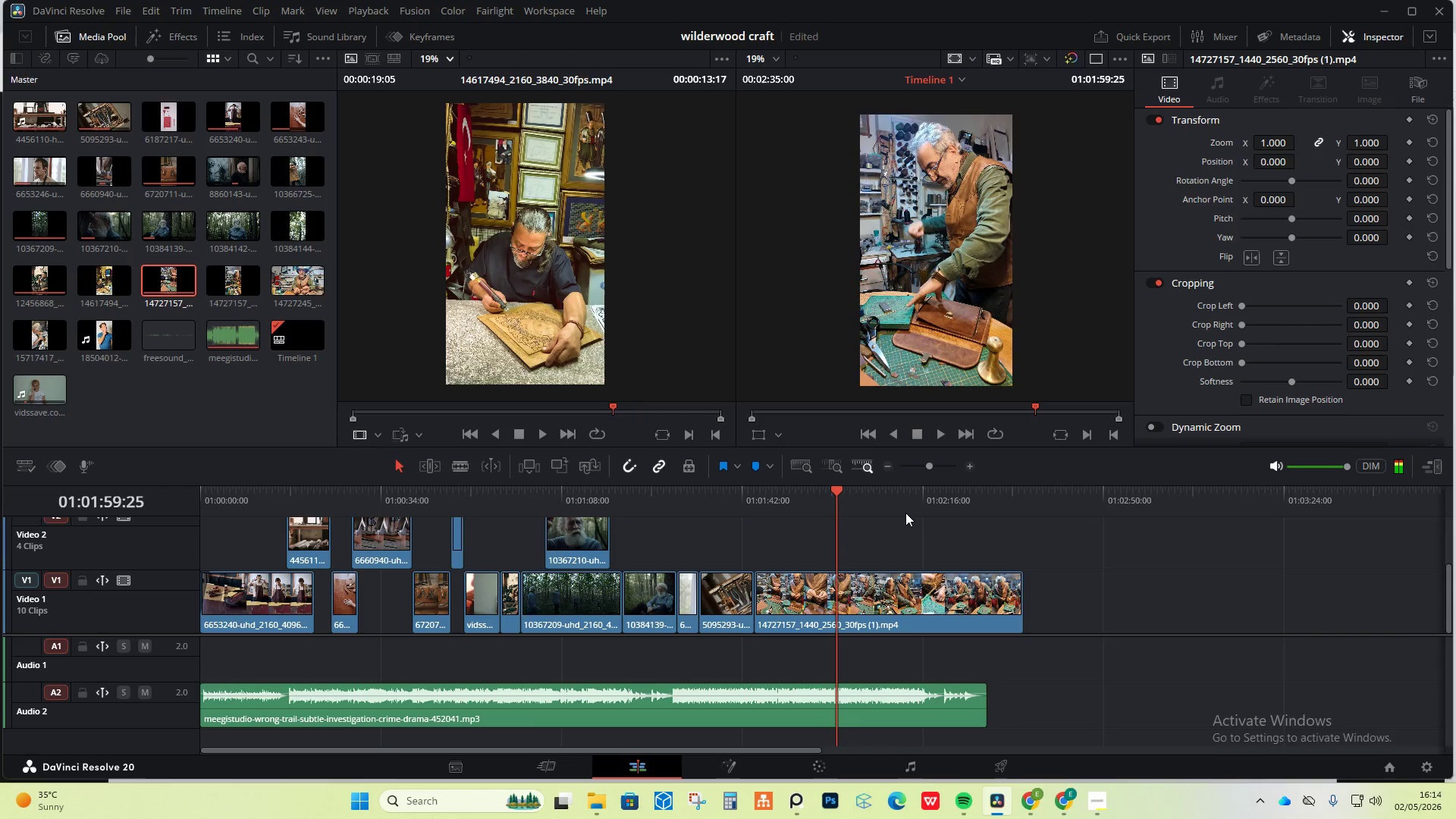 
hold_key(key=ArrowLeft, duration=0.56)
 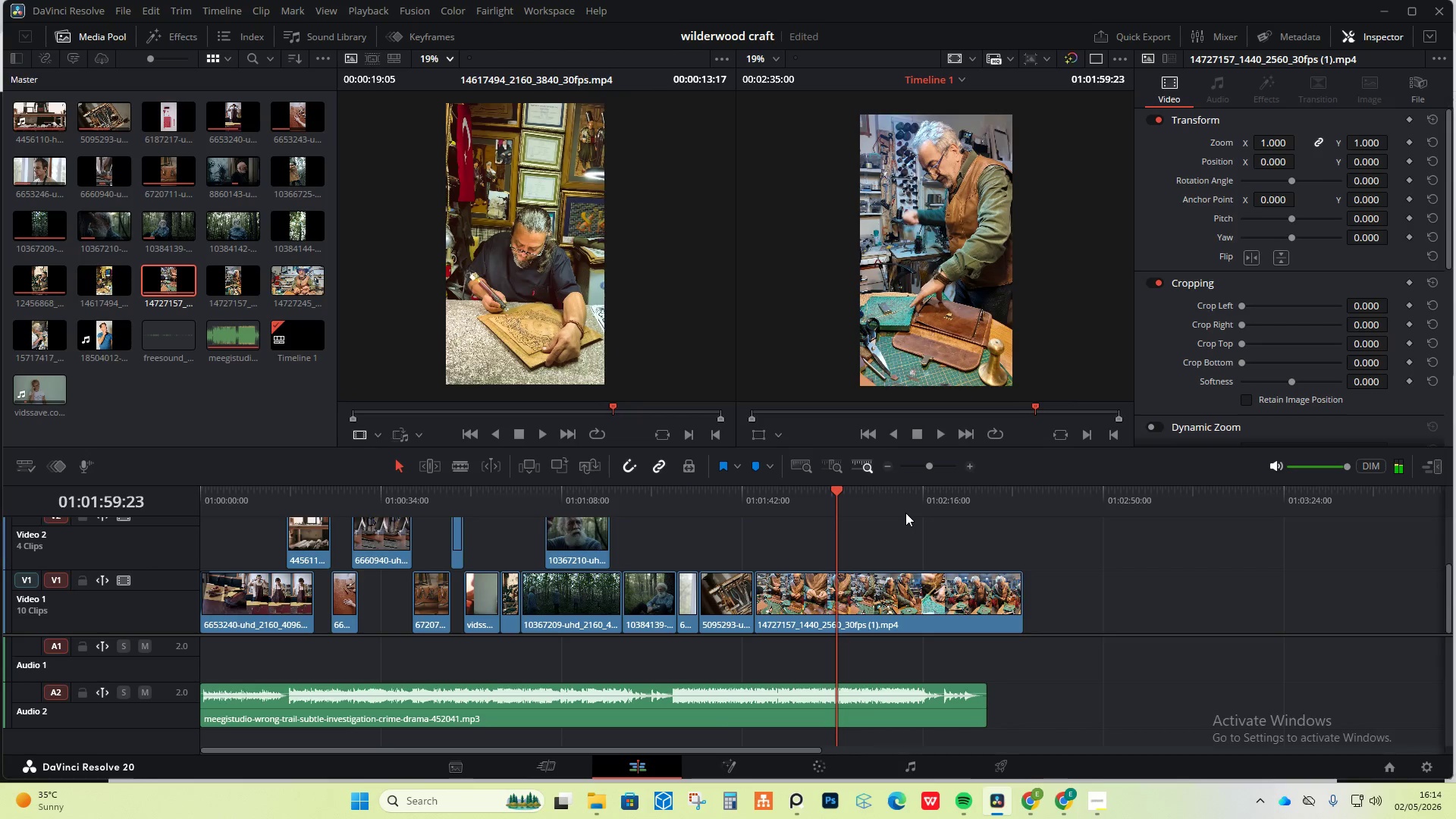 
key(ArrowRight)
 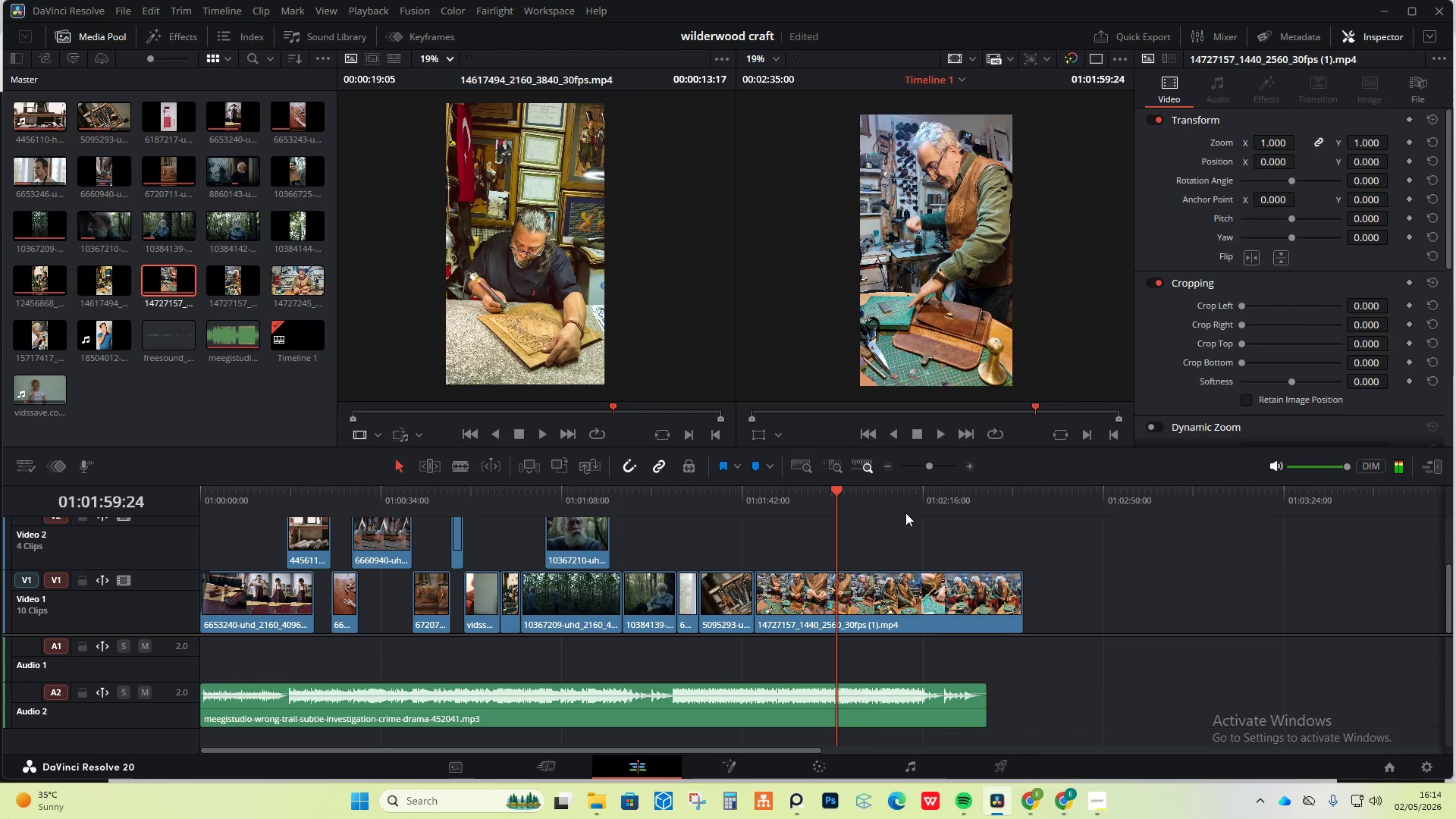 
key(ArrowRight)
 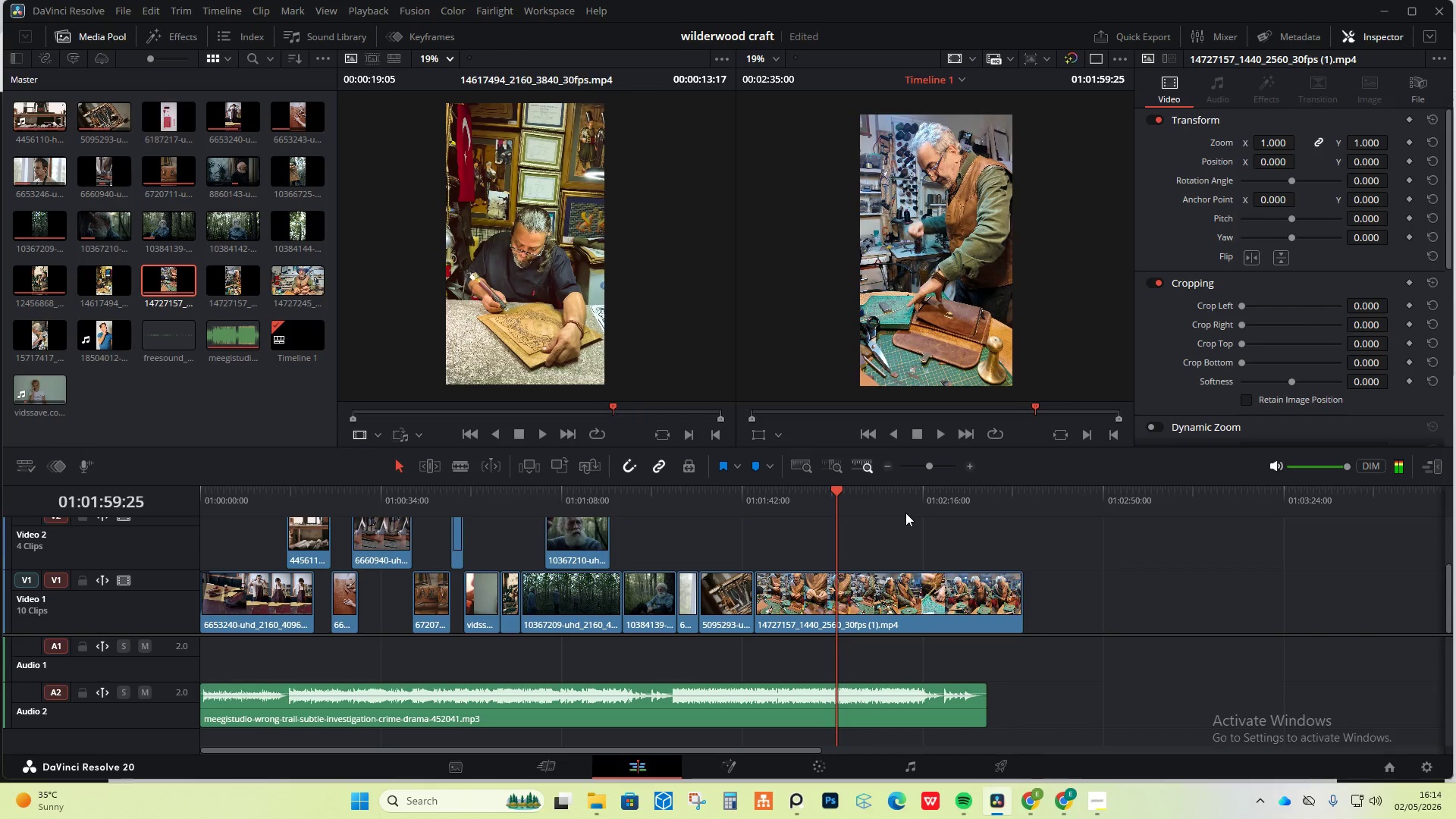 
key(ArrowRight)
 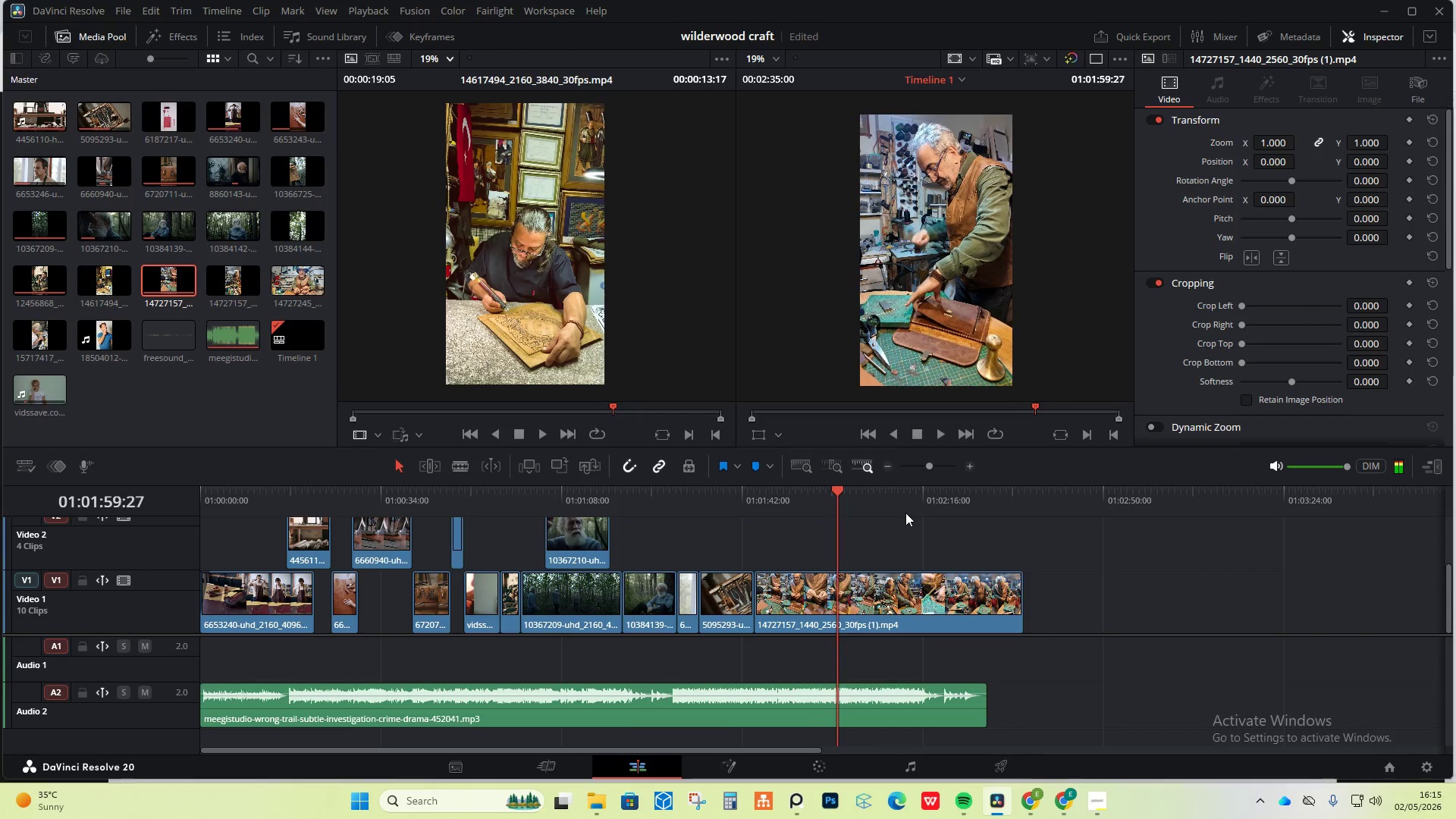 
hold_key(key=ArrowRight, duration=0.86)
 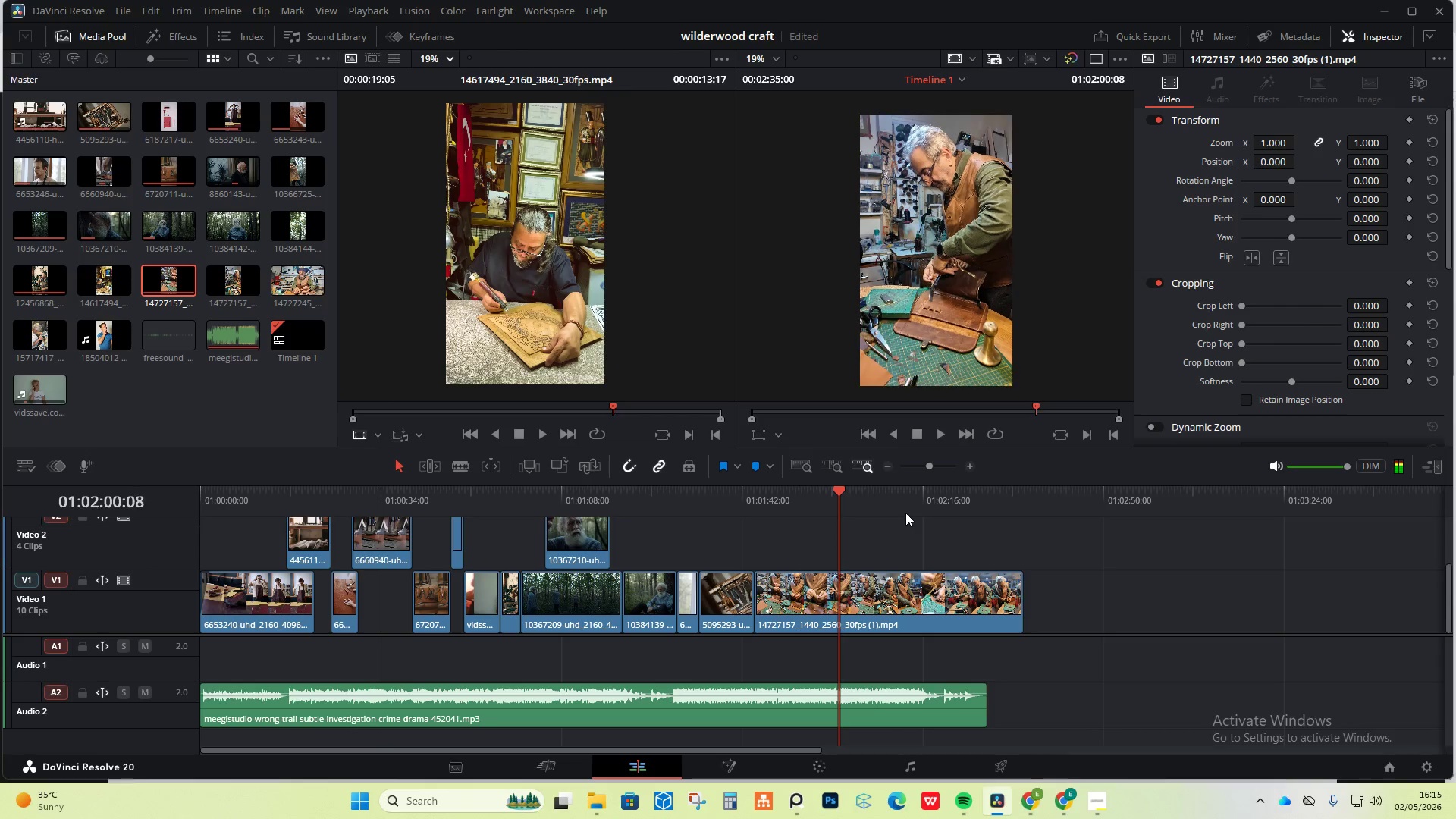 
key(ArrowLeft)
 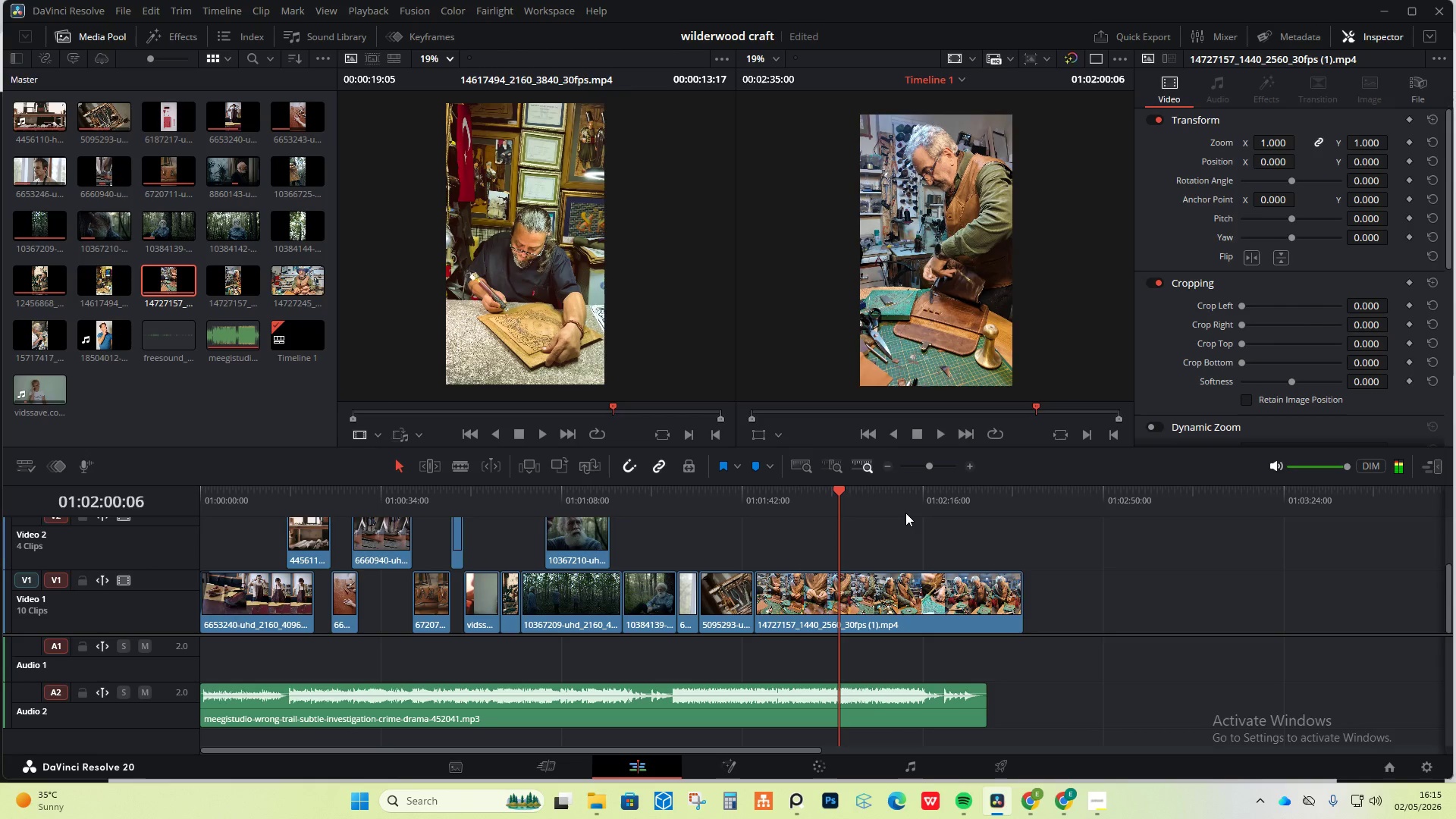 
key(ArrowLeft)
 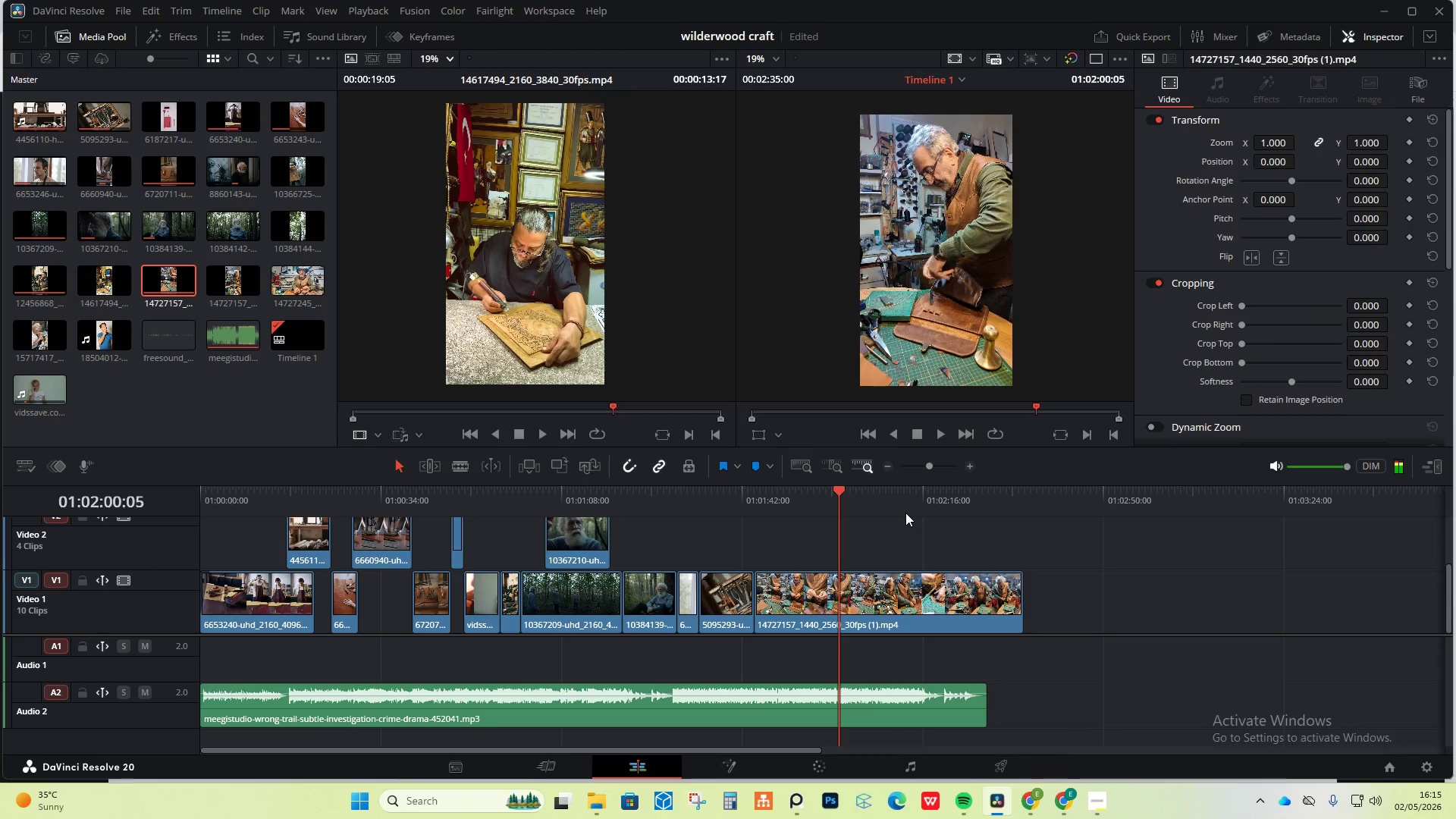 
key(ArrowLeft)
 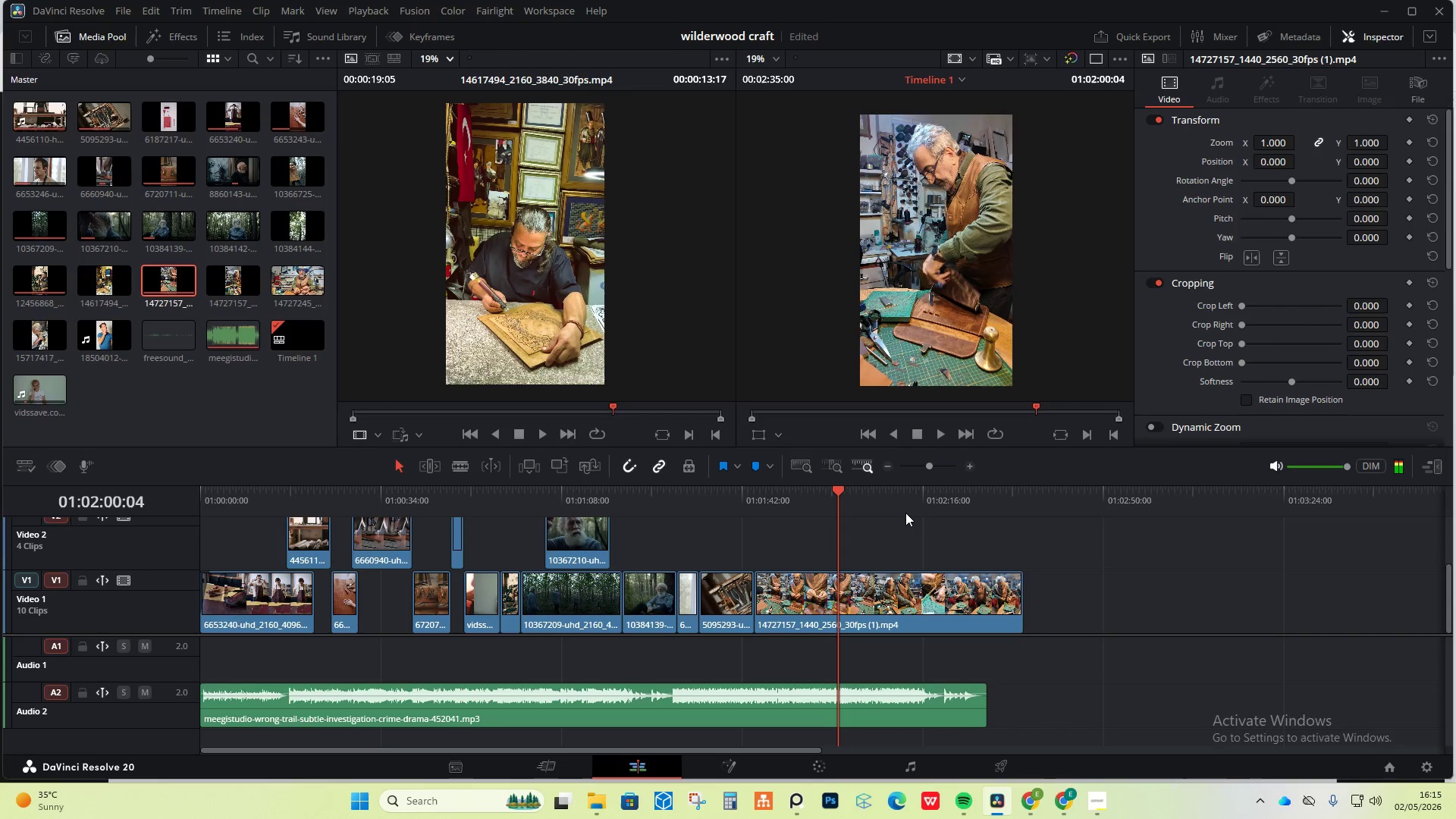 
key(ArrowLeft)
 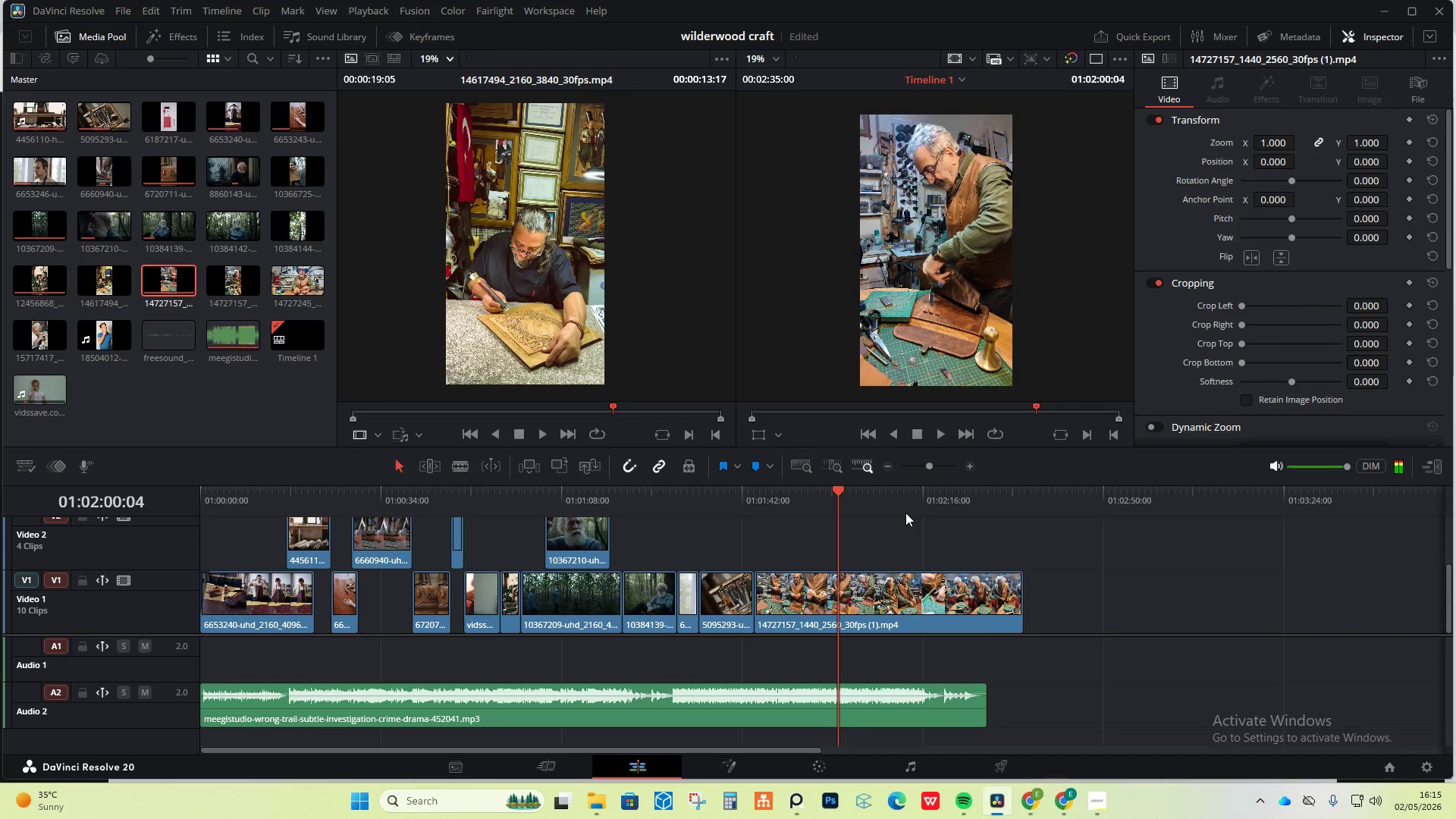 
key(ArrowLeft)
 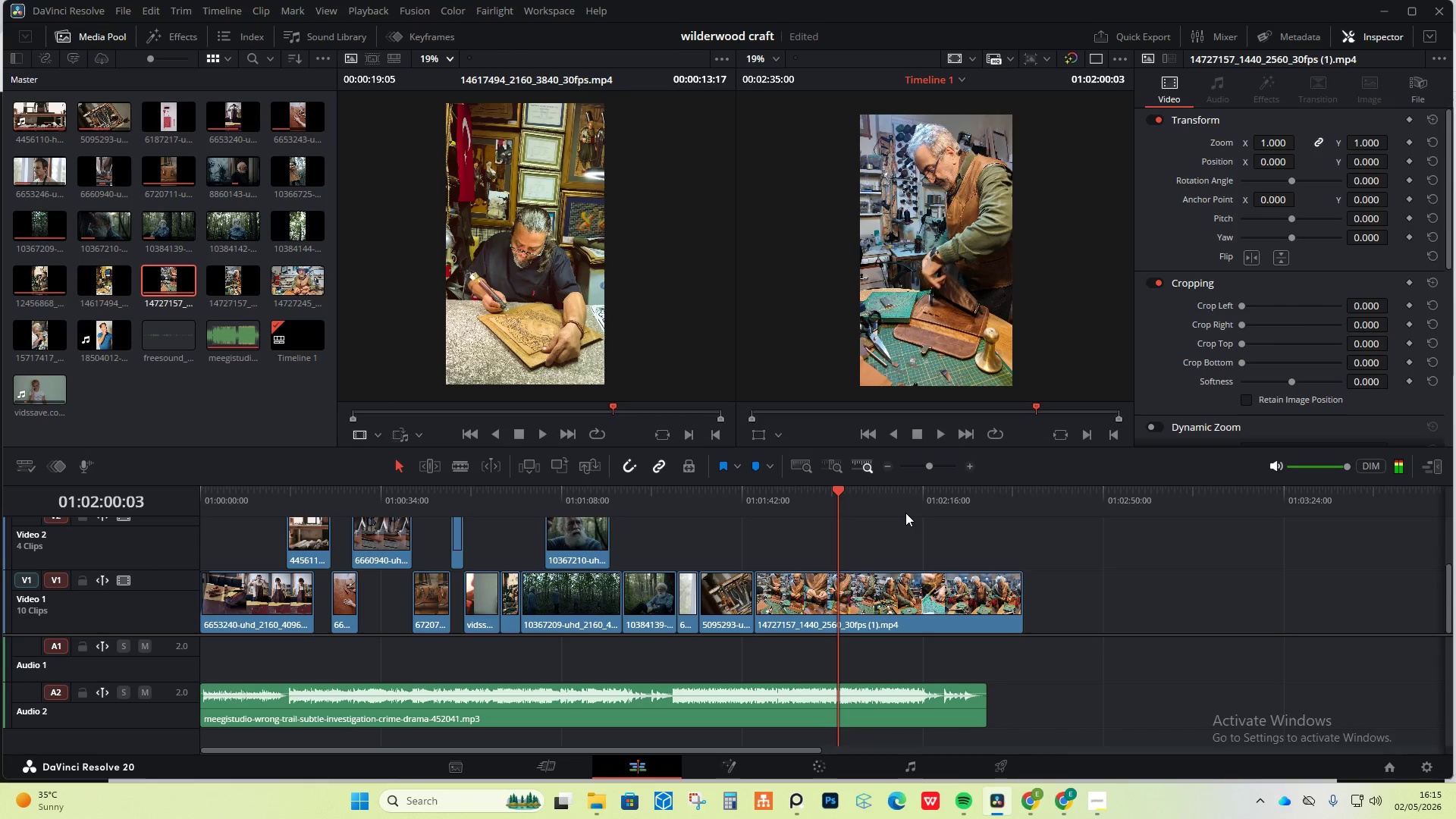 
key(ArrowLeft)
 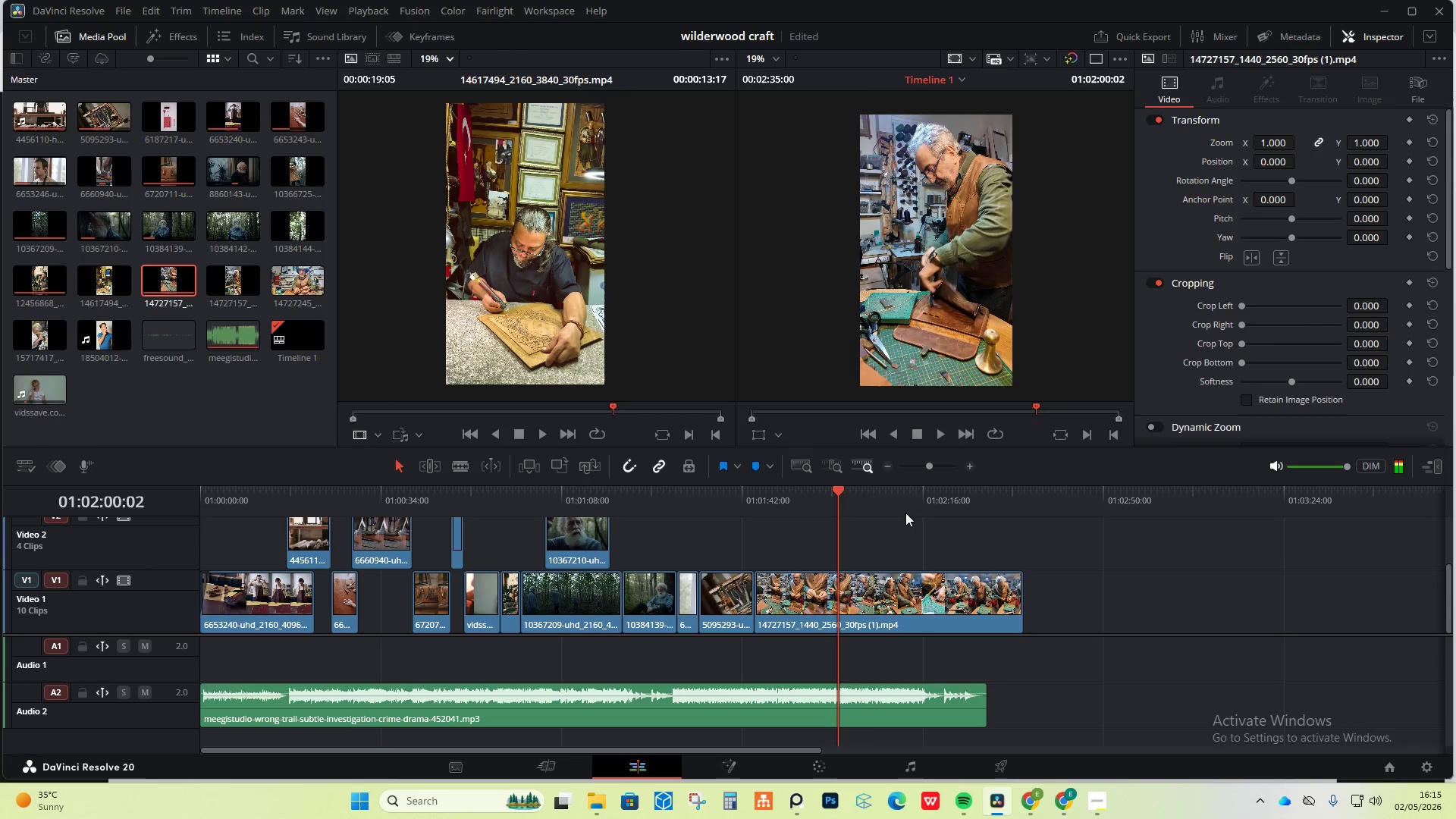 
key(ArrowLeft)
 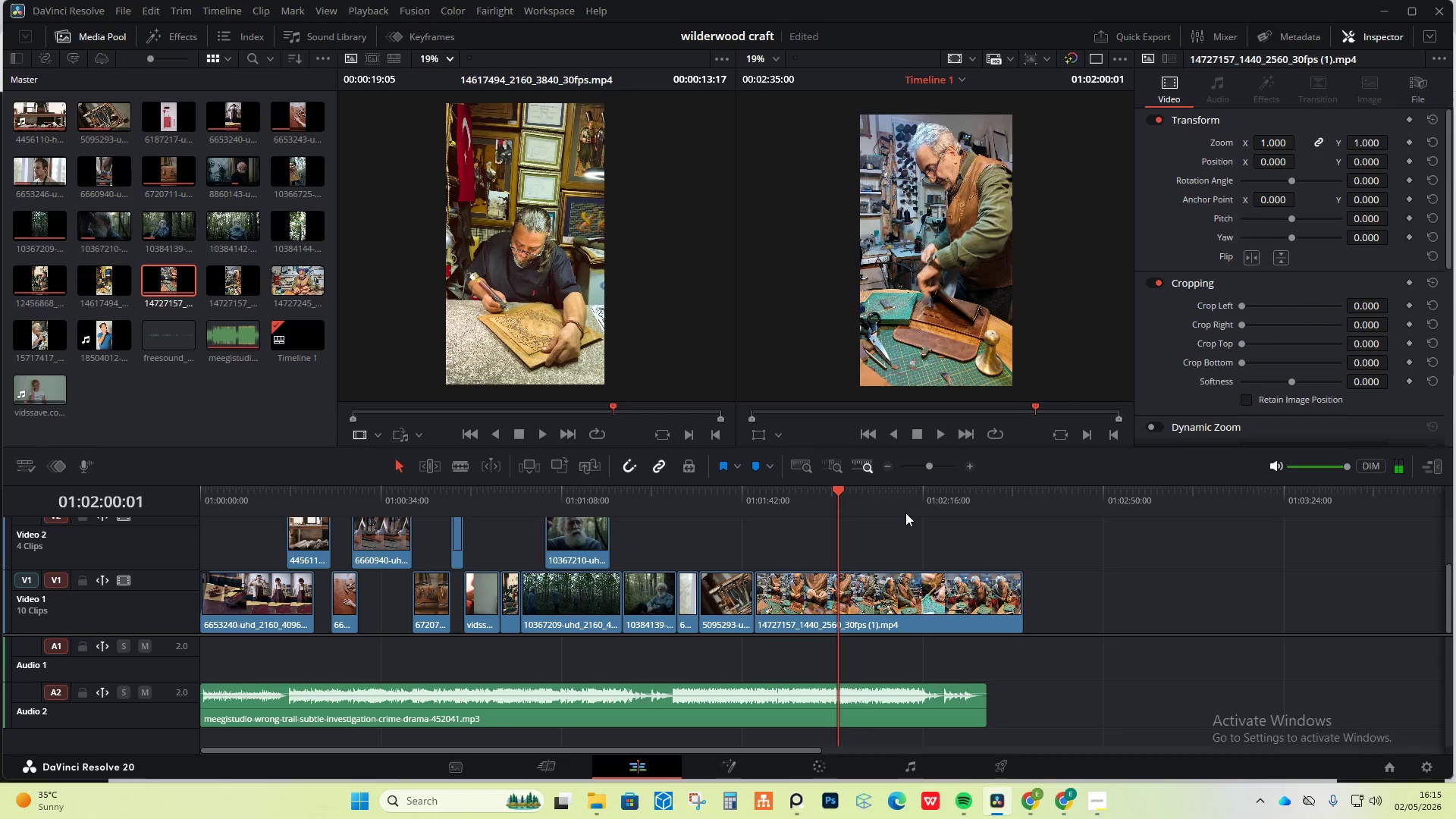 
key(ArrowLeft)
 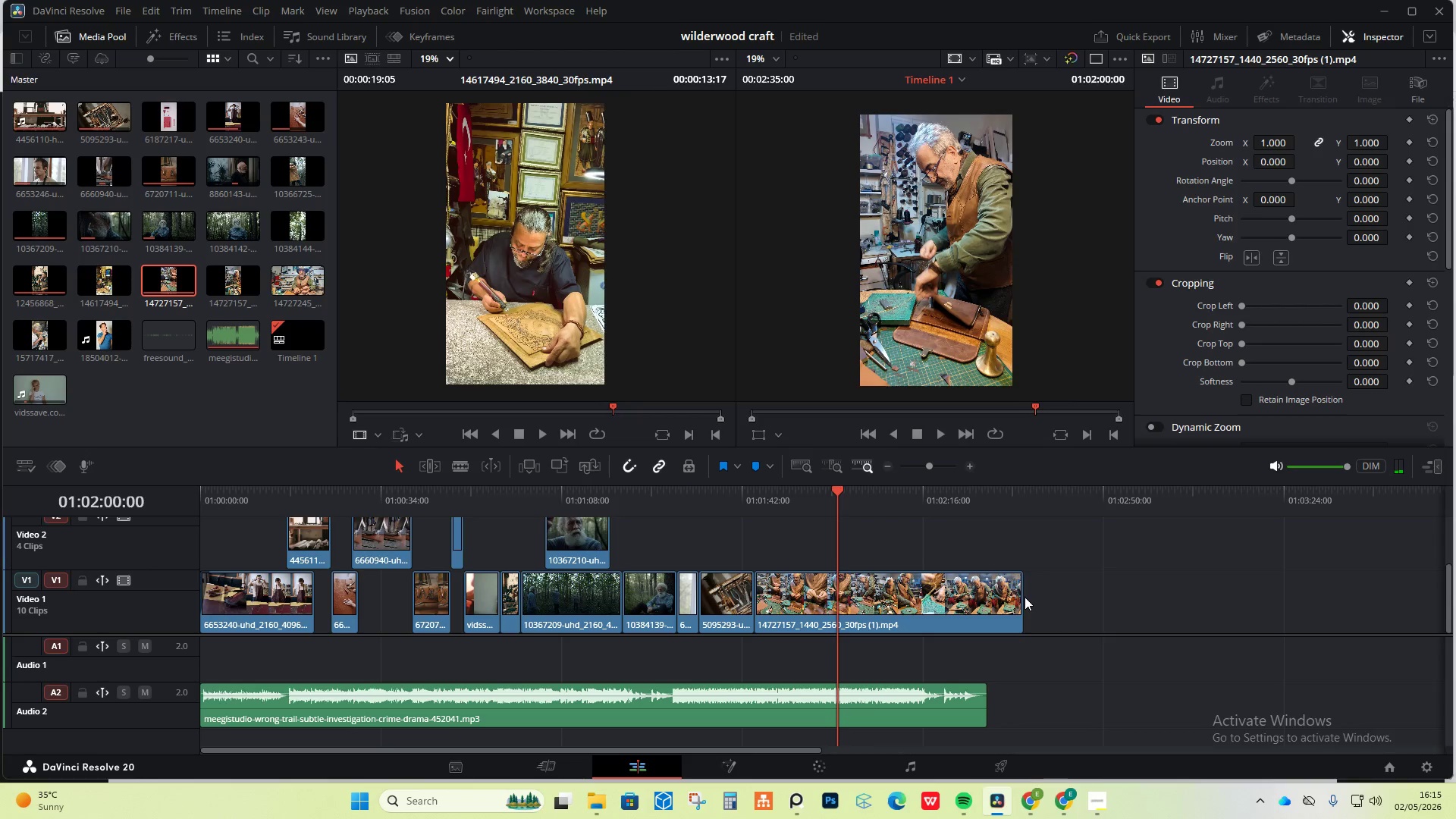 
wait(5.03)
 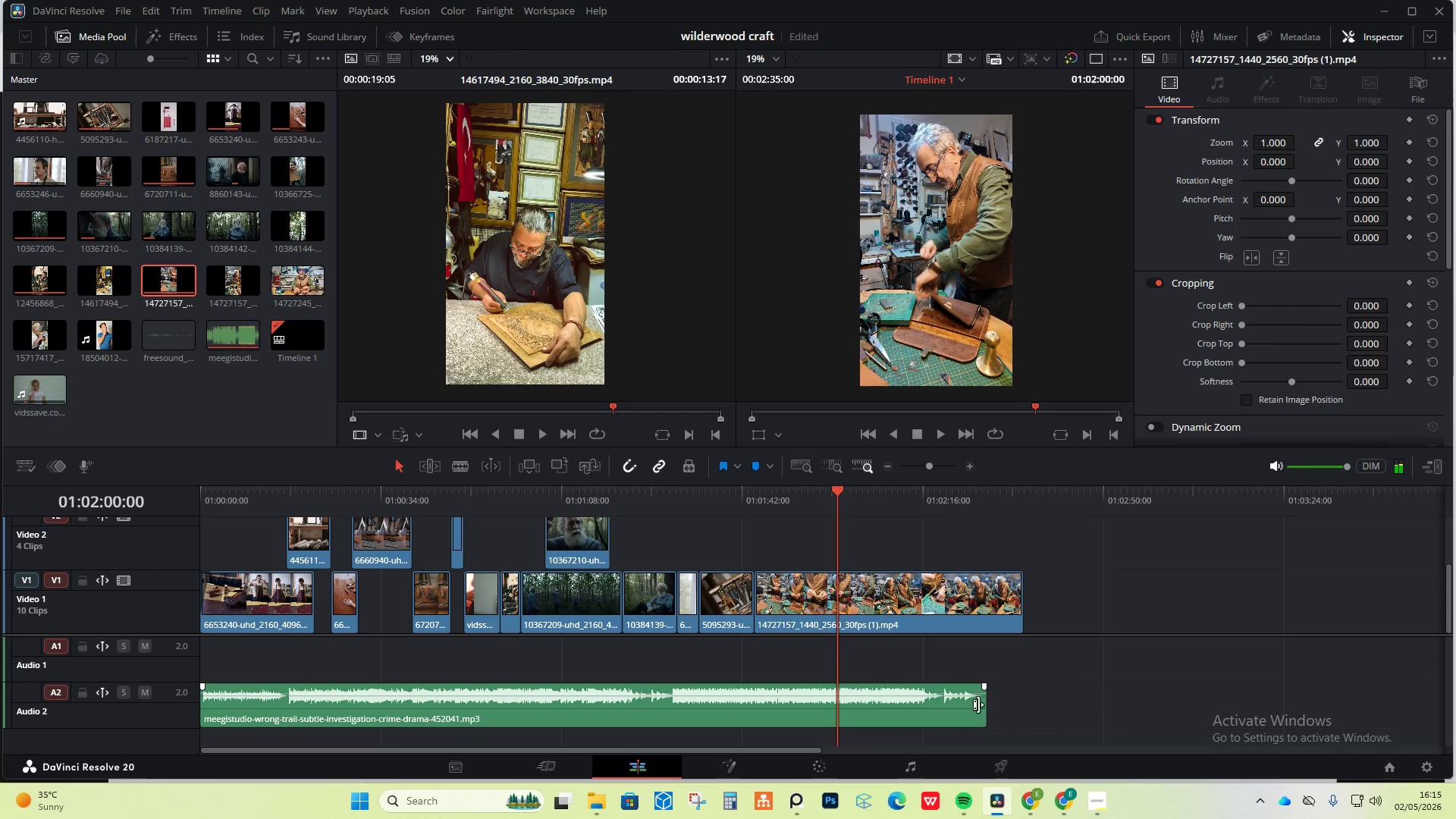 
left_click_drag(start_coordinate=[1020, 596], to_coordinate=[784, 604])
 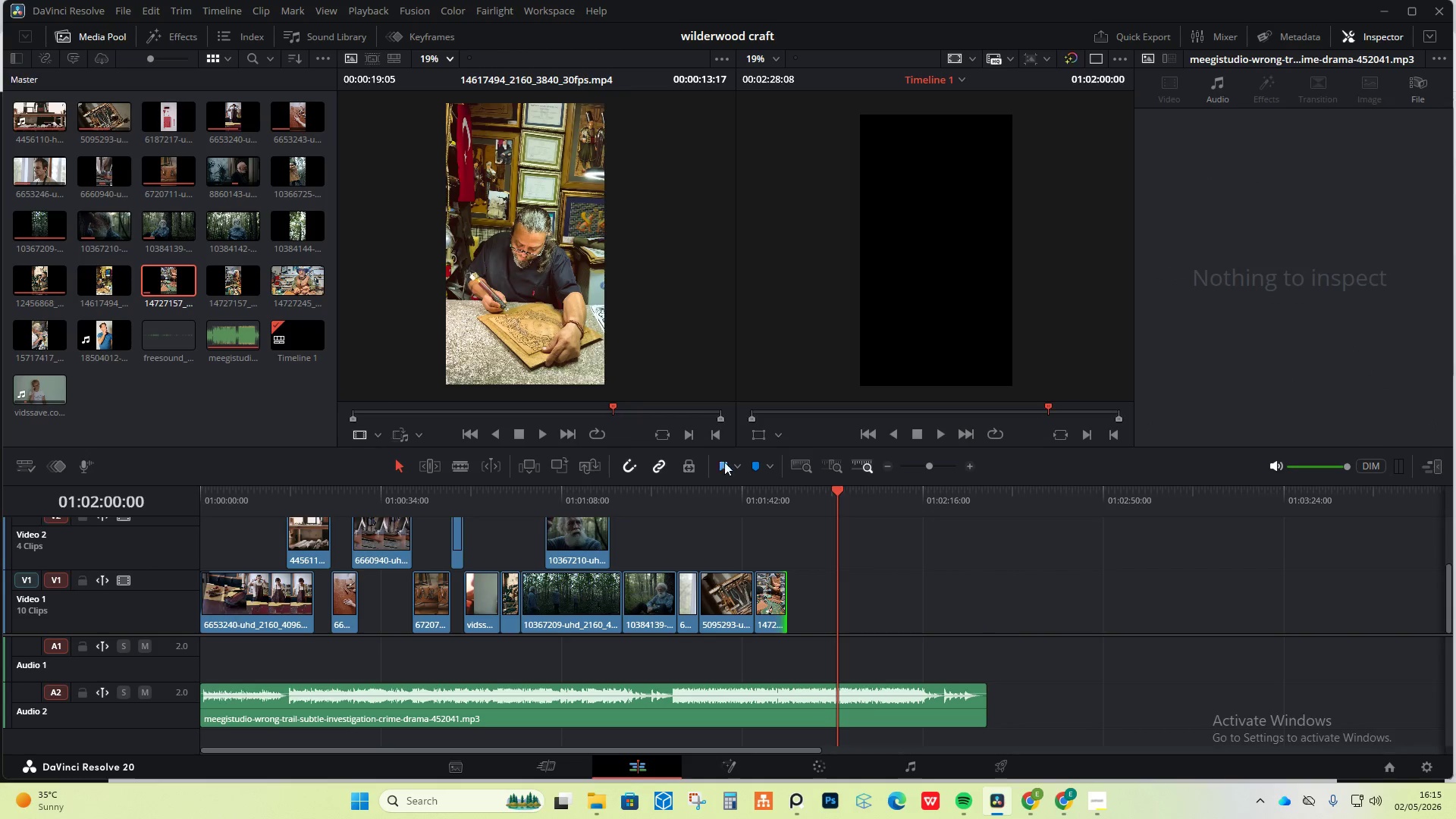 
left_click([755, 466])
 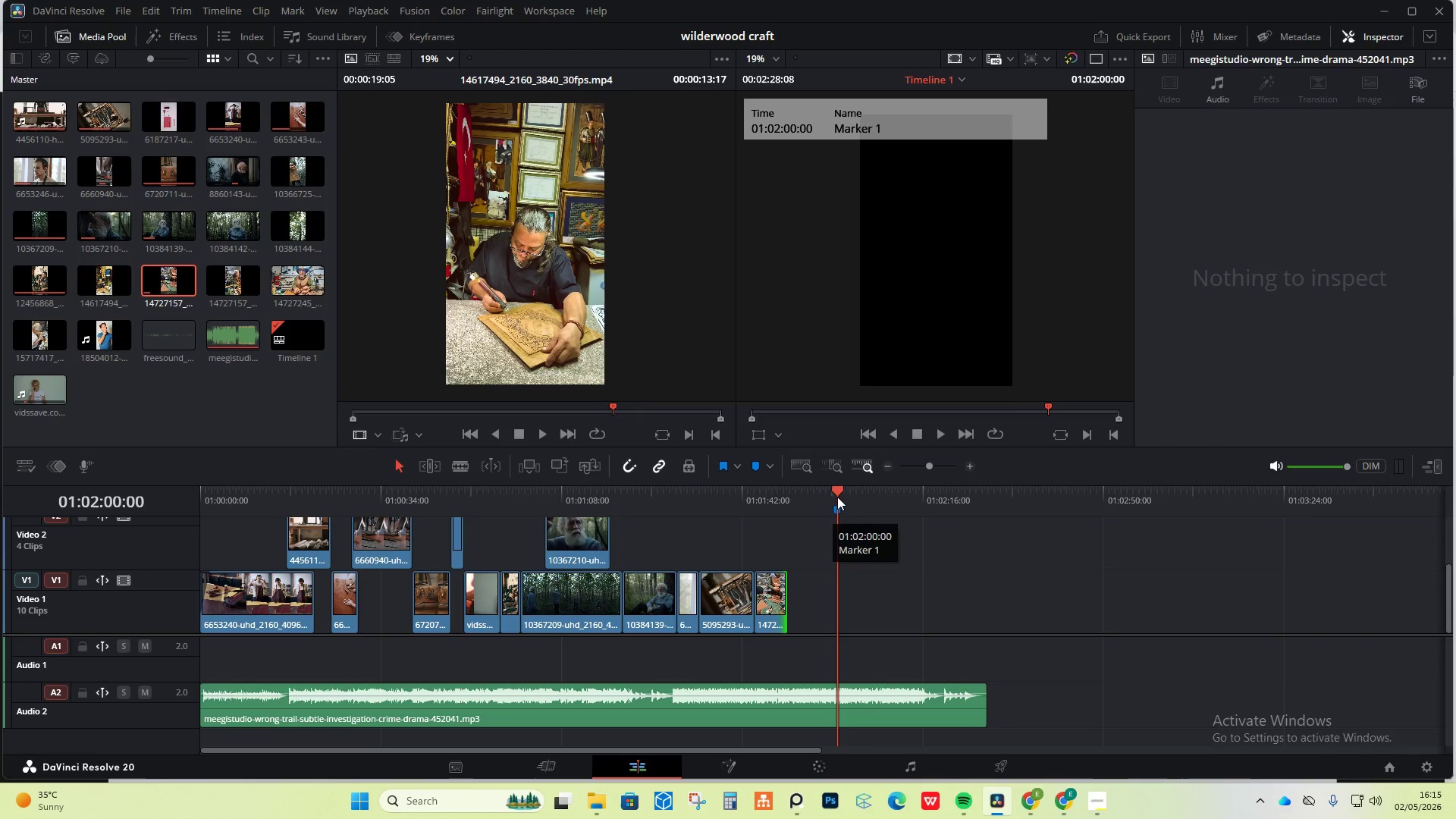 
left_click_drag(start_coordinate=[839, 492], to_coordinate=[144, 622])
 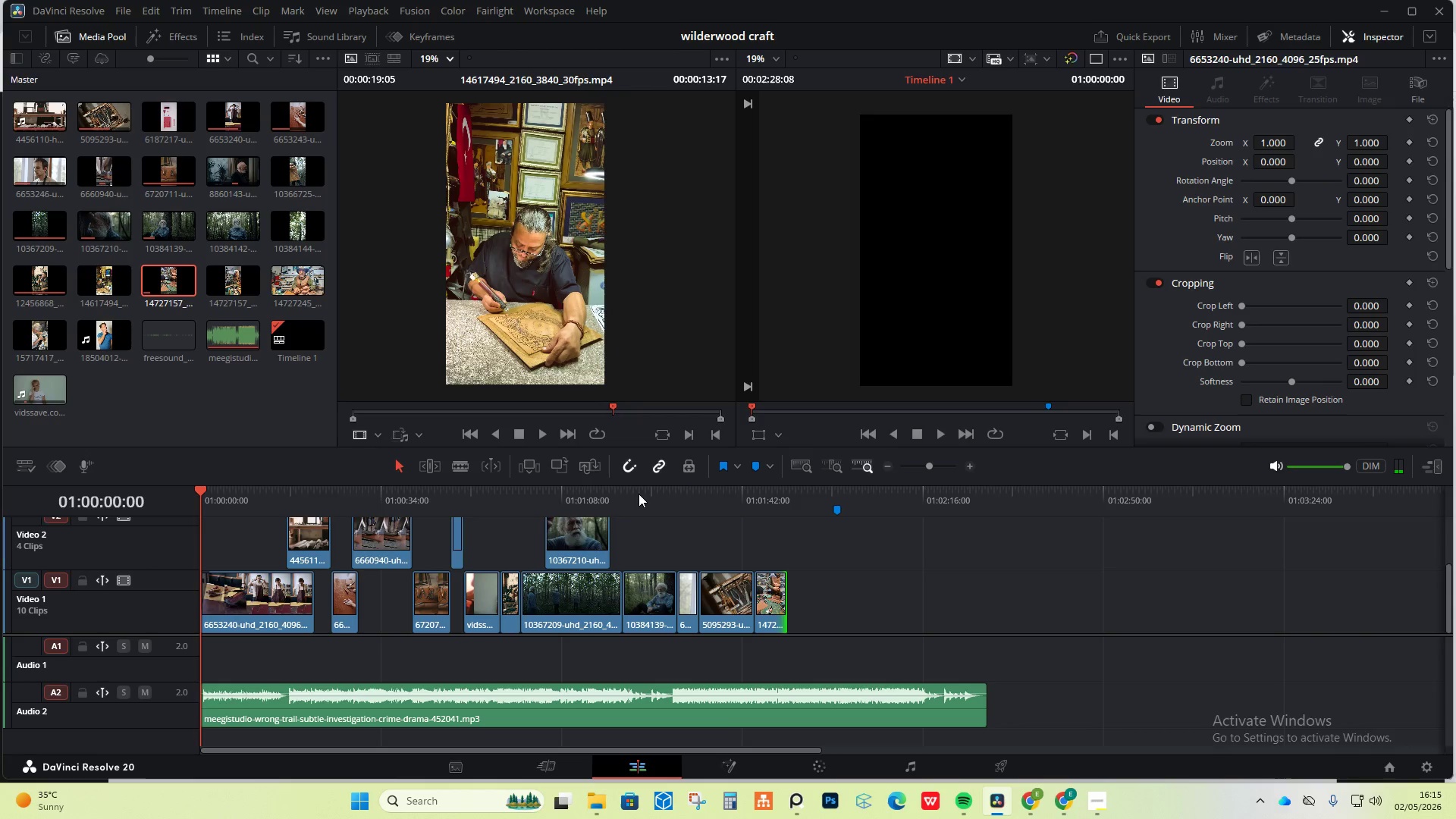 
scroll: coordinate [1184, 620], scroll_direction: up, amount: 3.0
 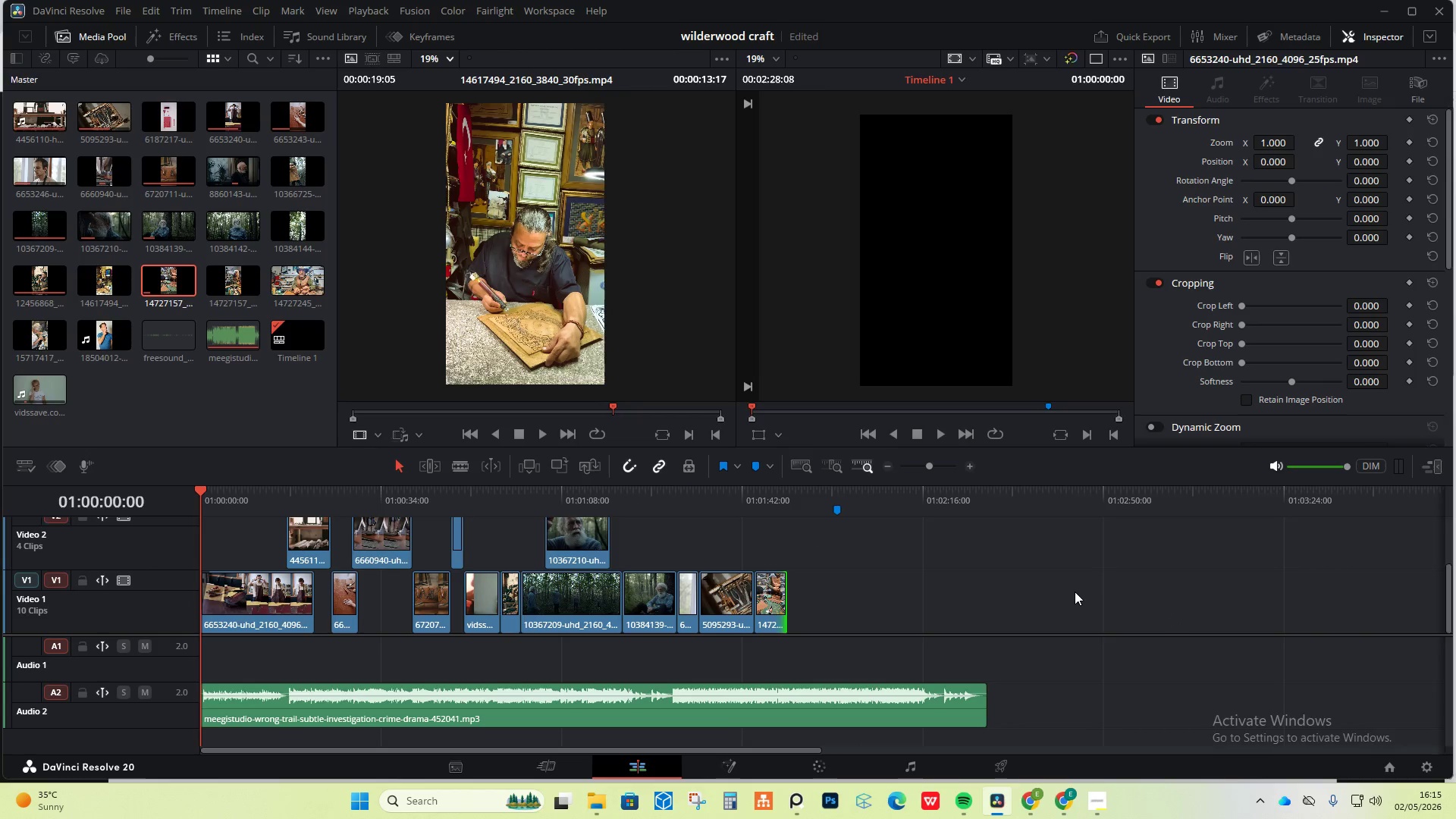 
hold_key(key=Space, duration=1.5)
 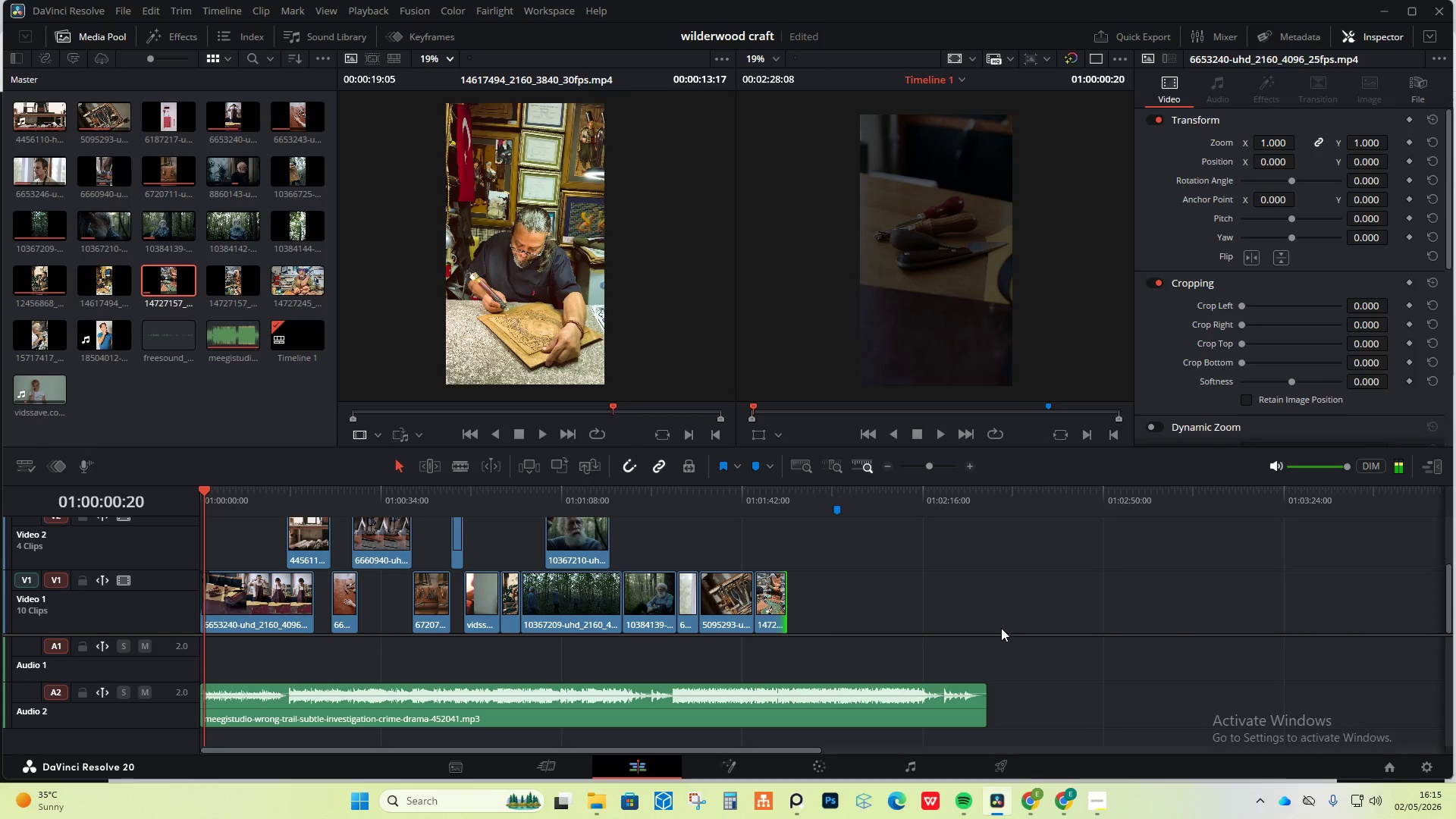 
key(Space)
 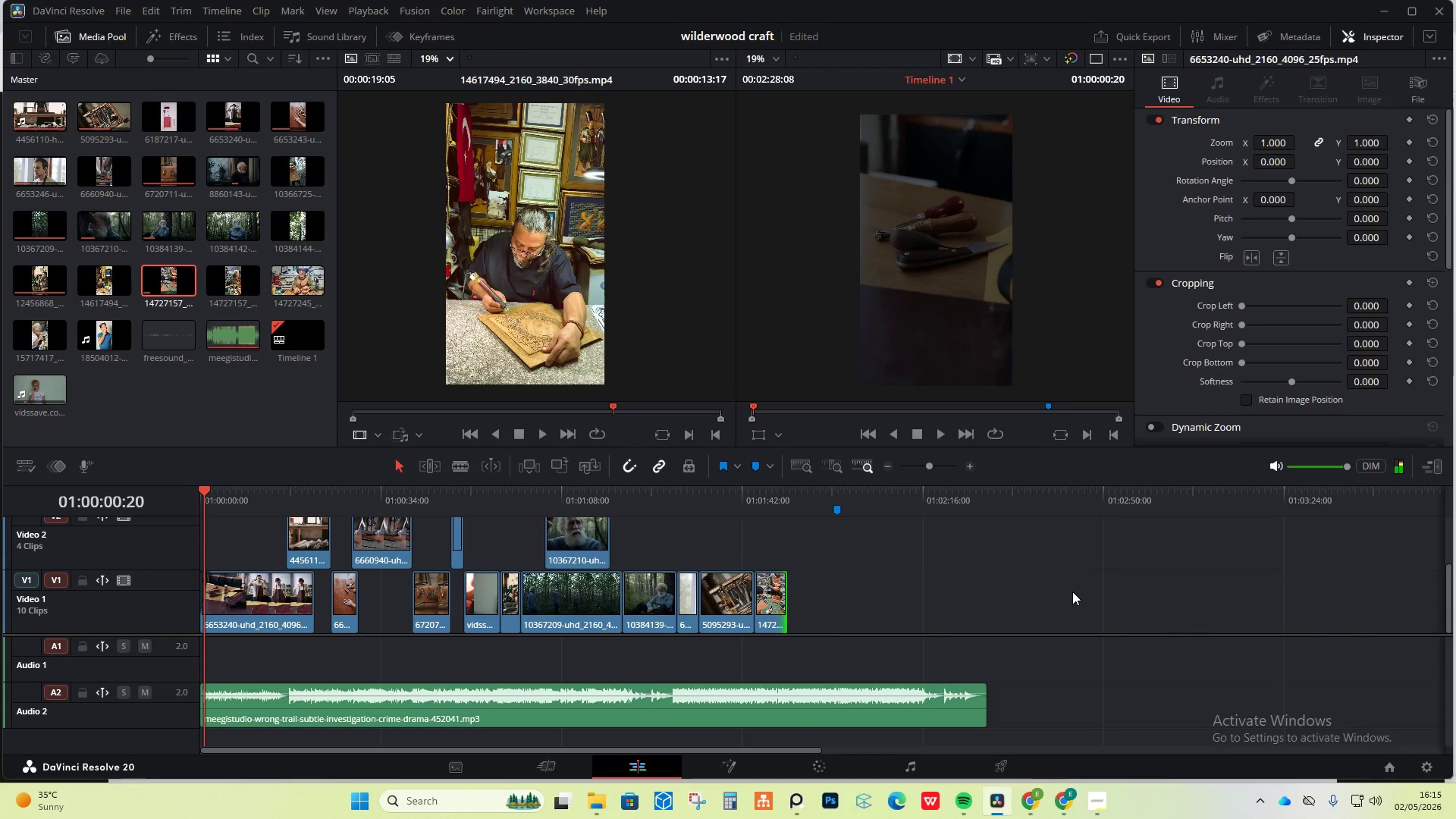 
key(Space)
 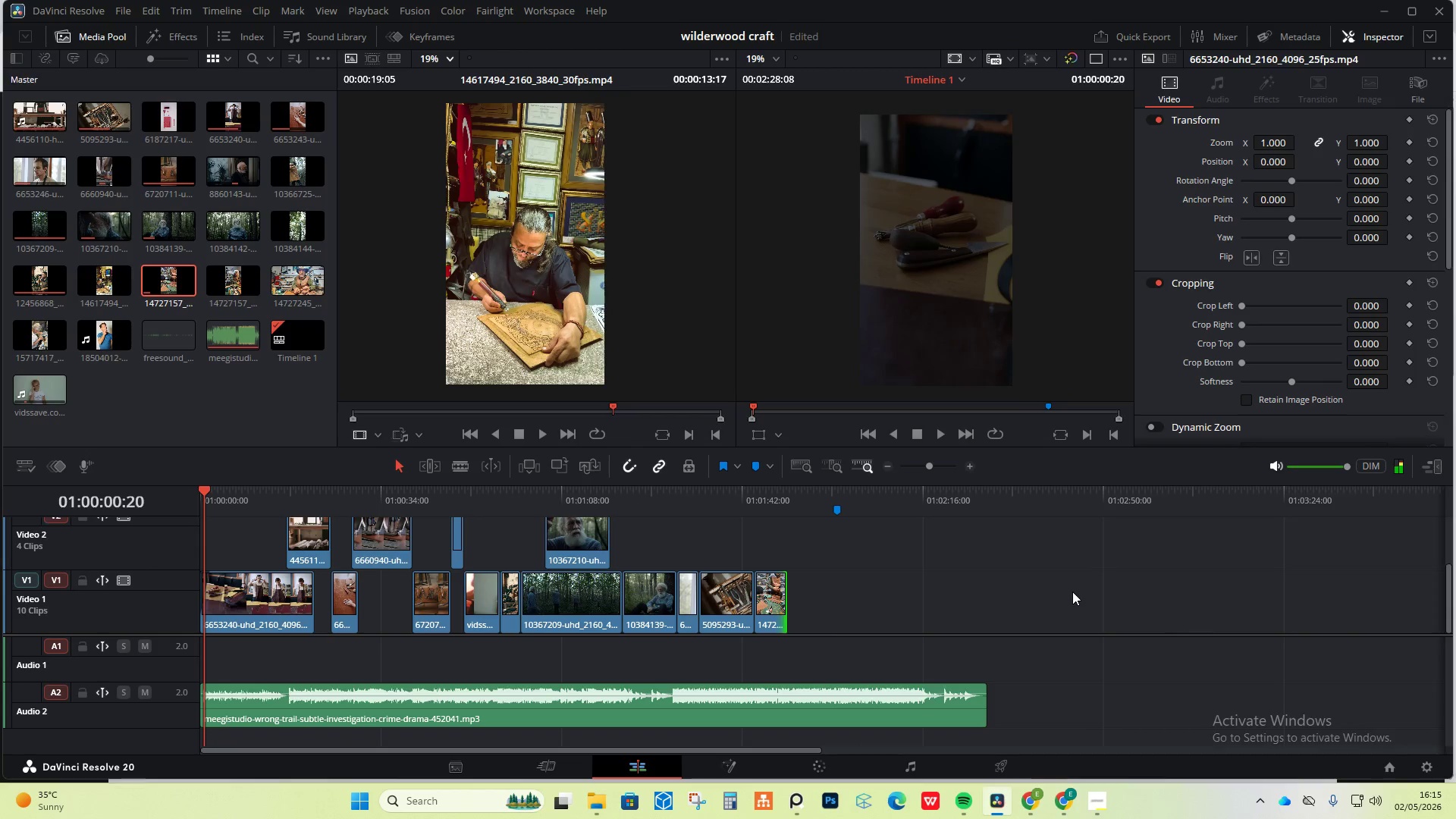 
key(Space)
 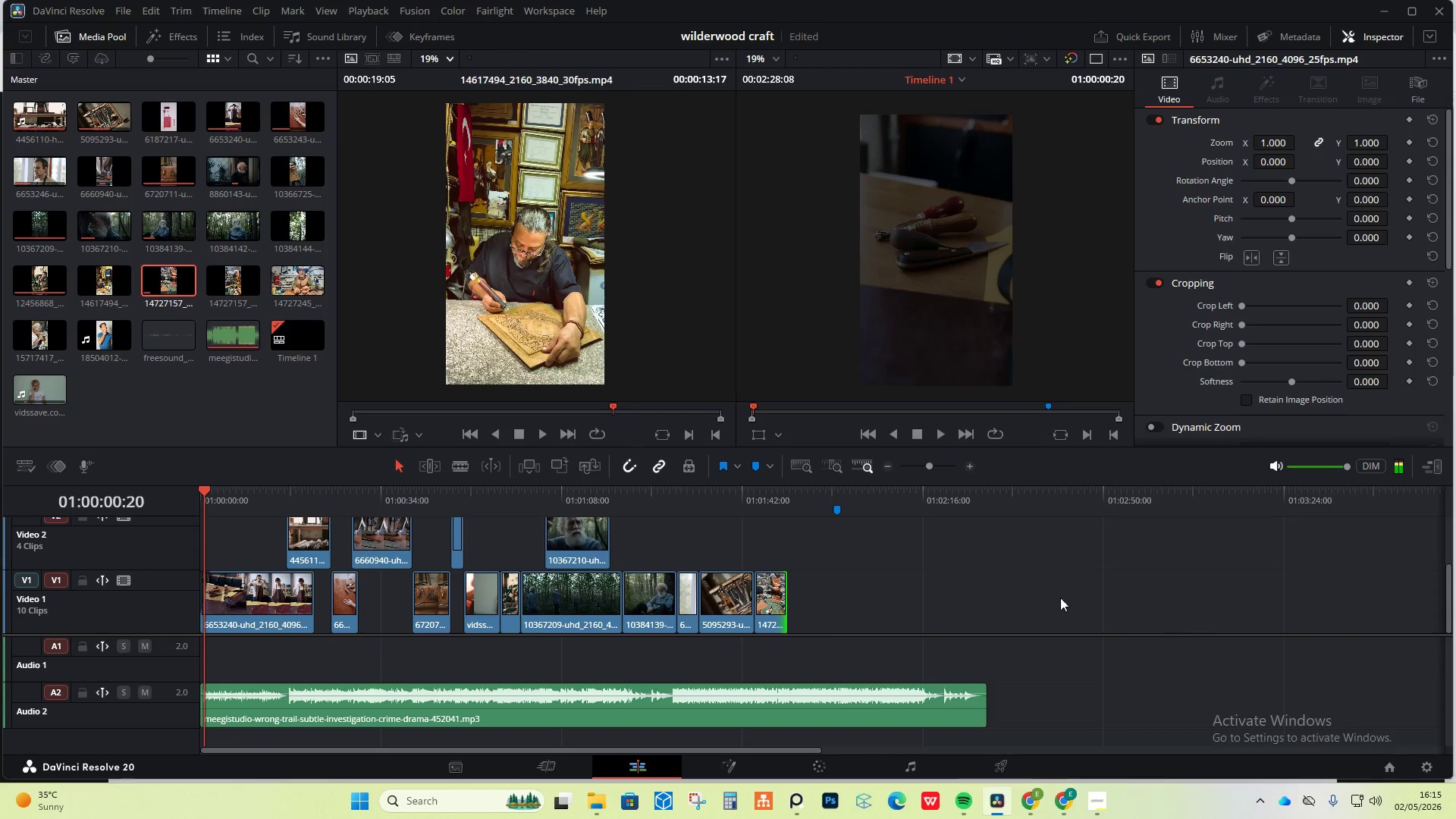 
key(Space)
 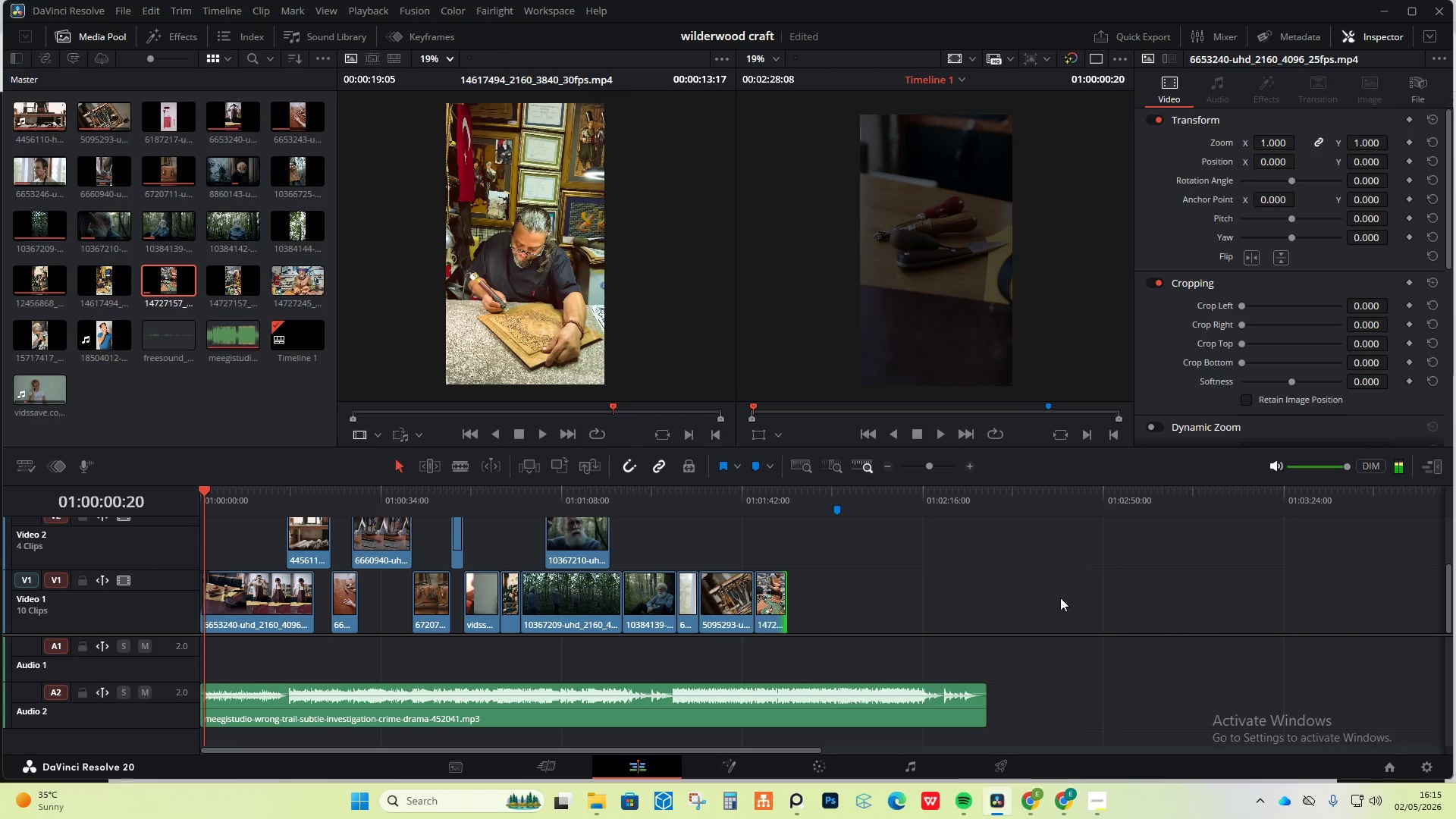 
key(Space)
 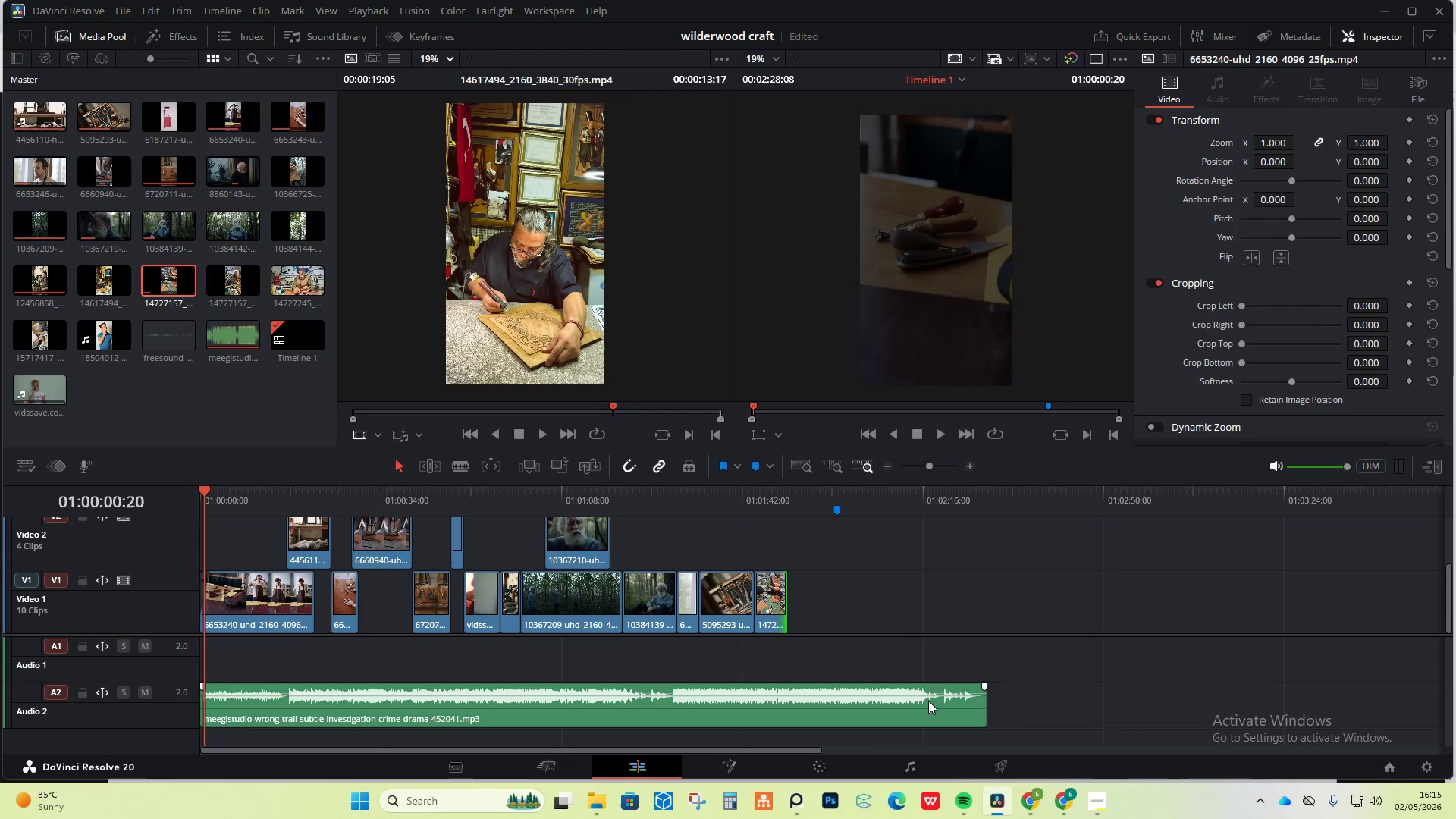 
scroll: coordinate [1072, 592], scroll_direction: down, amount: 4.0
 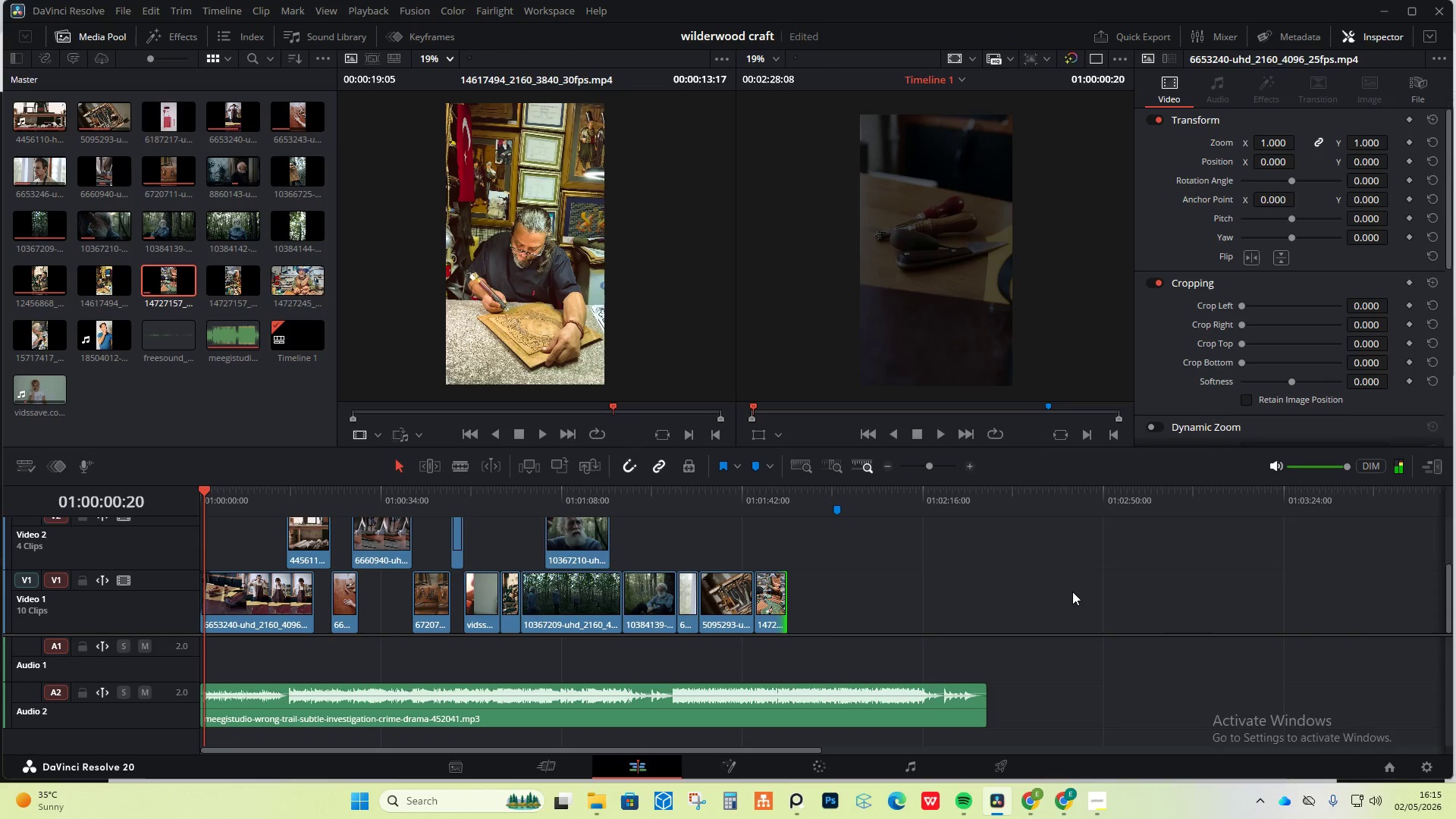 
wait(9.76)
 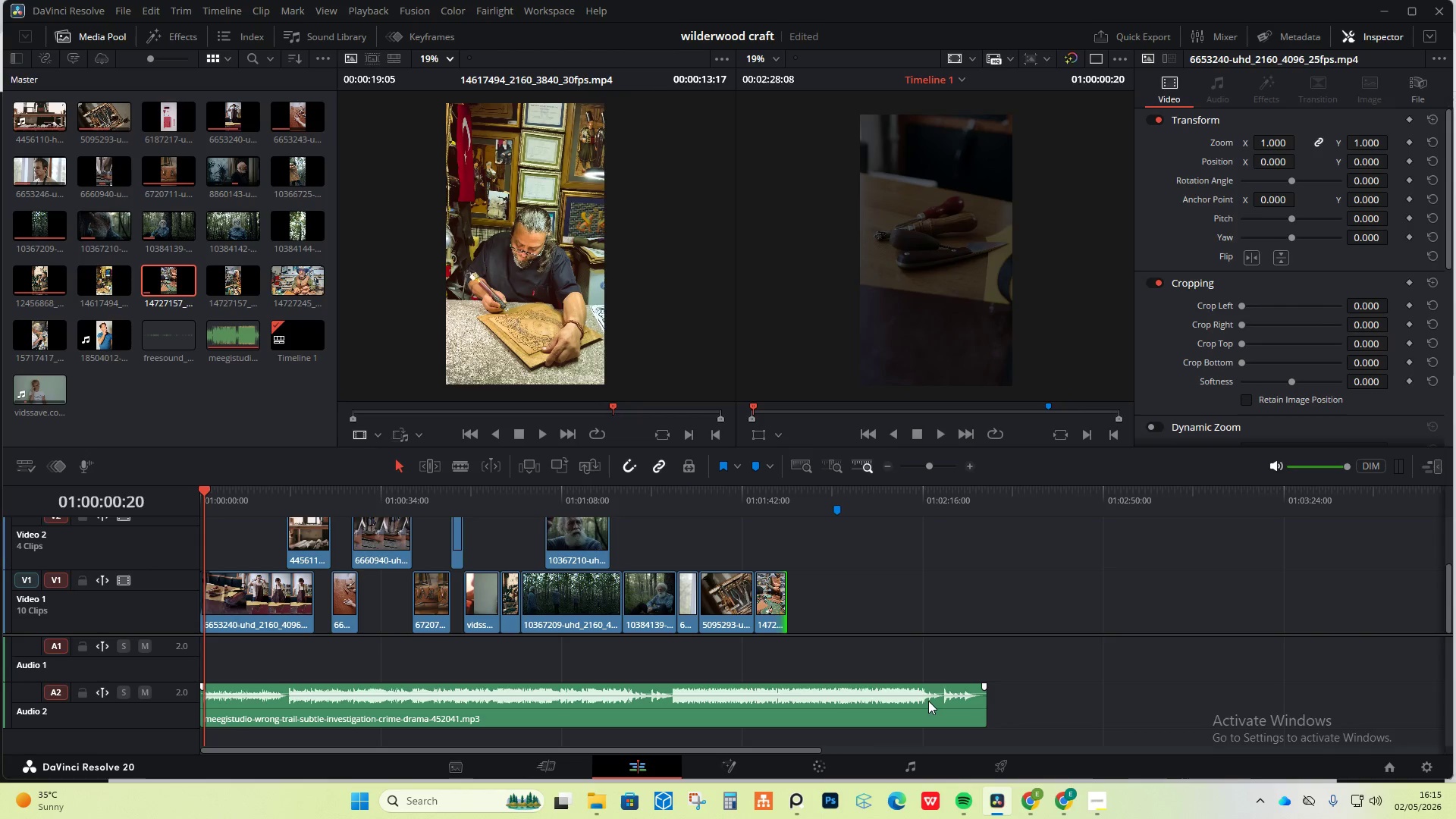 
left_click([897, 493])
 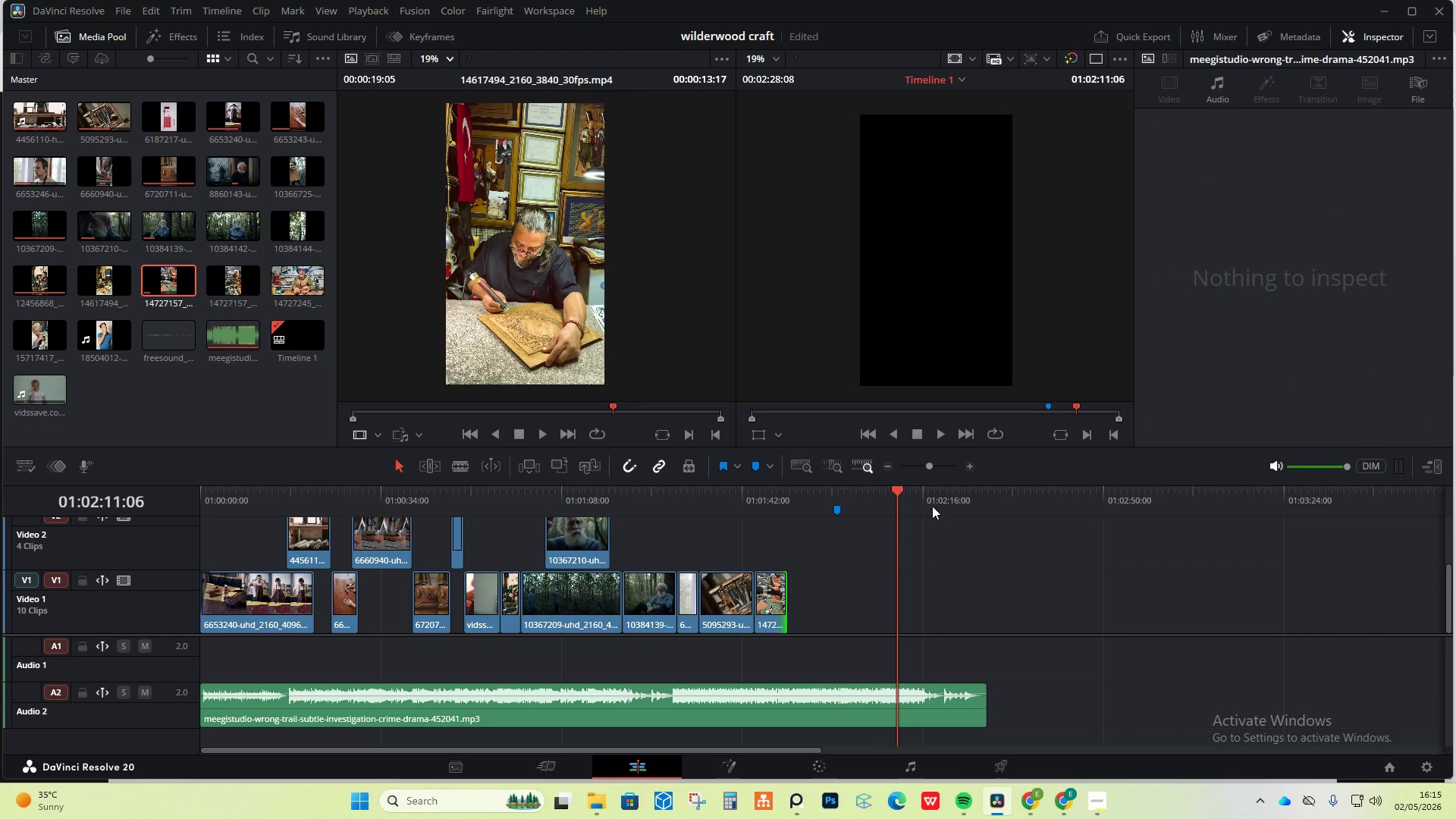 
left_click([938, 494])
 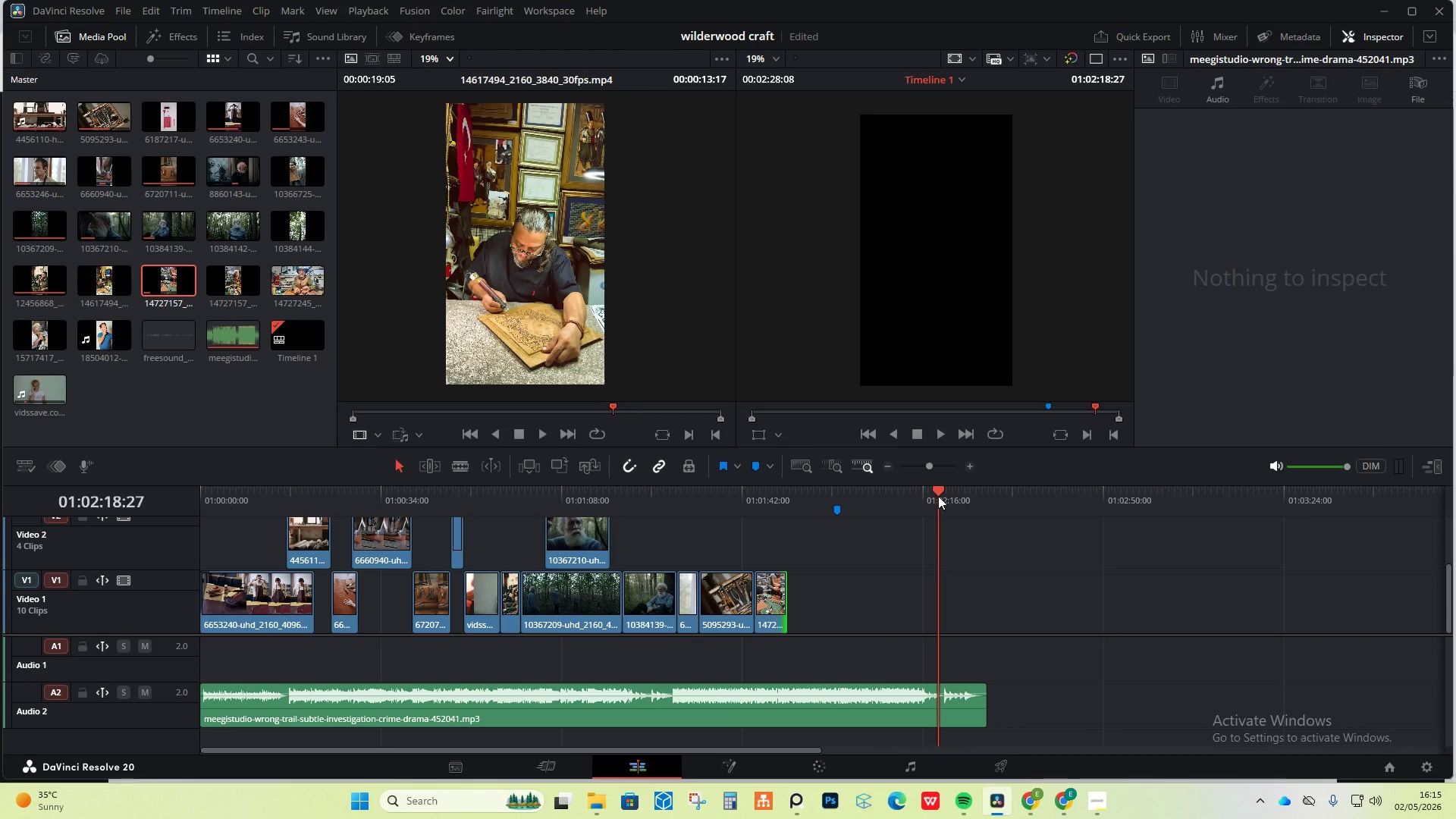 
key(Space)
 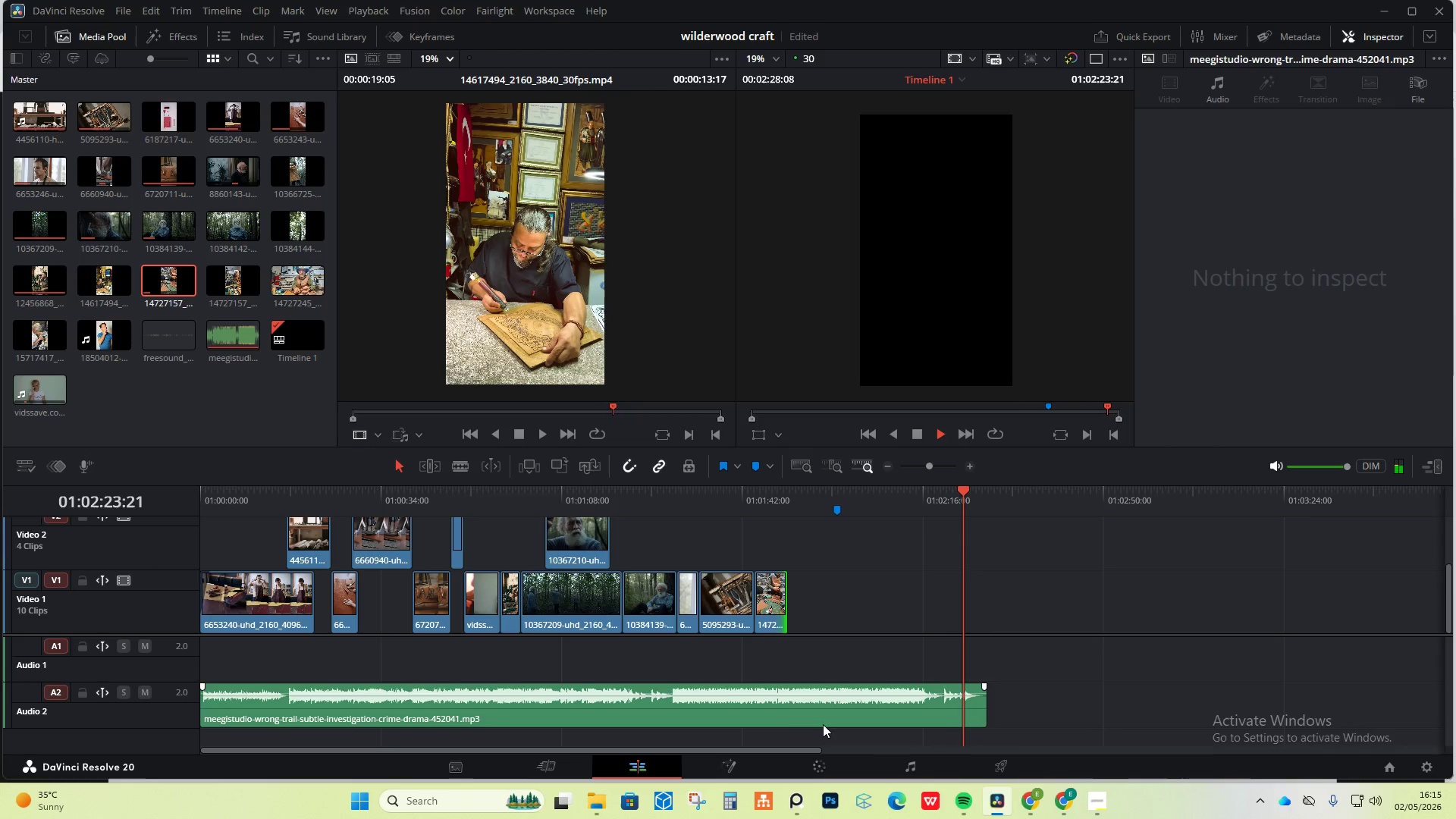 
wait(6.55)
 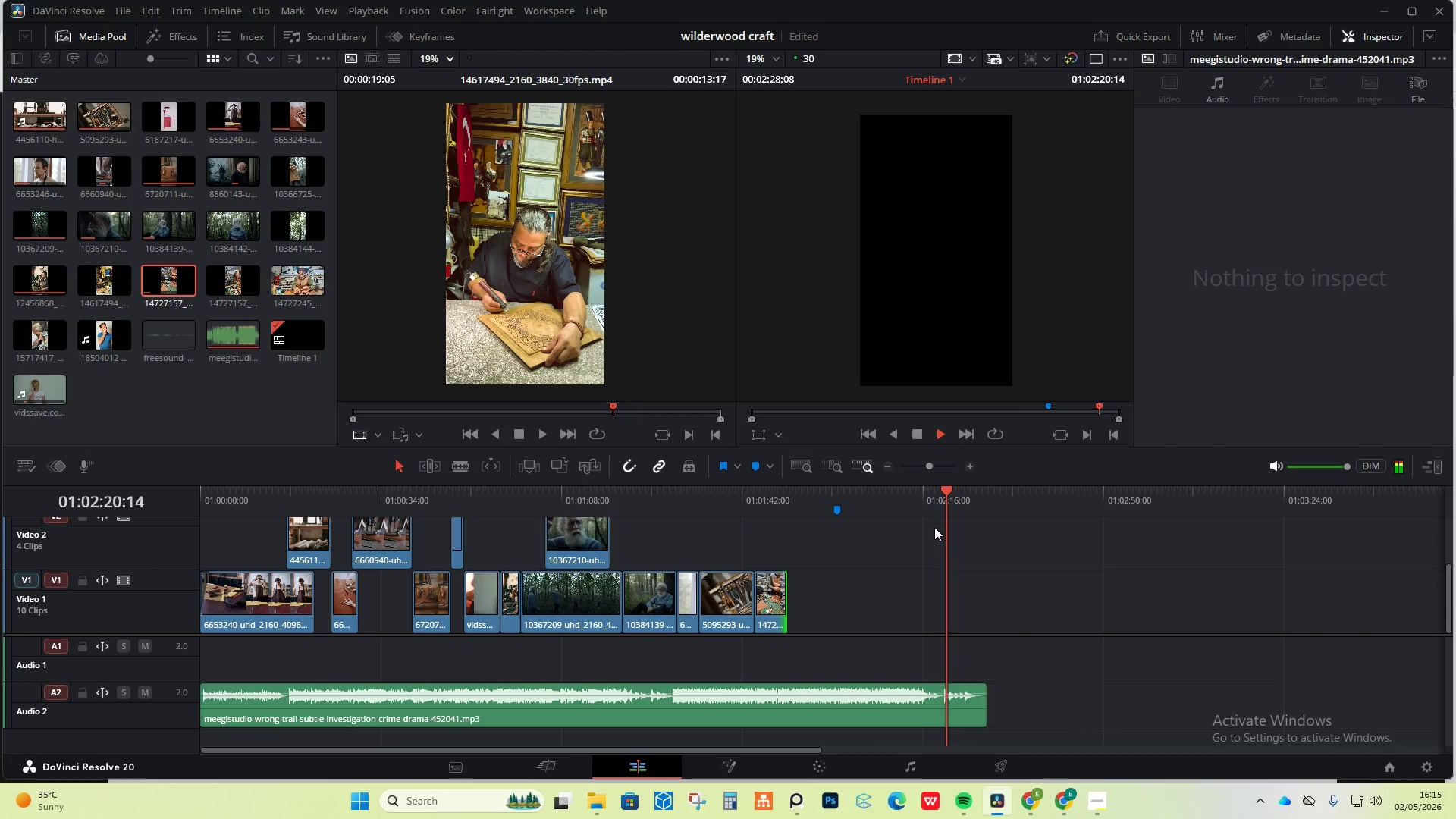 
key(Space)
 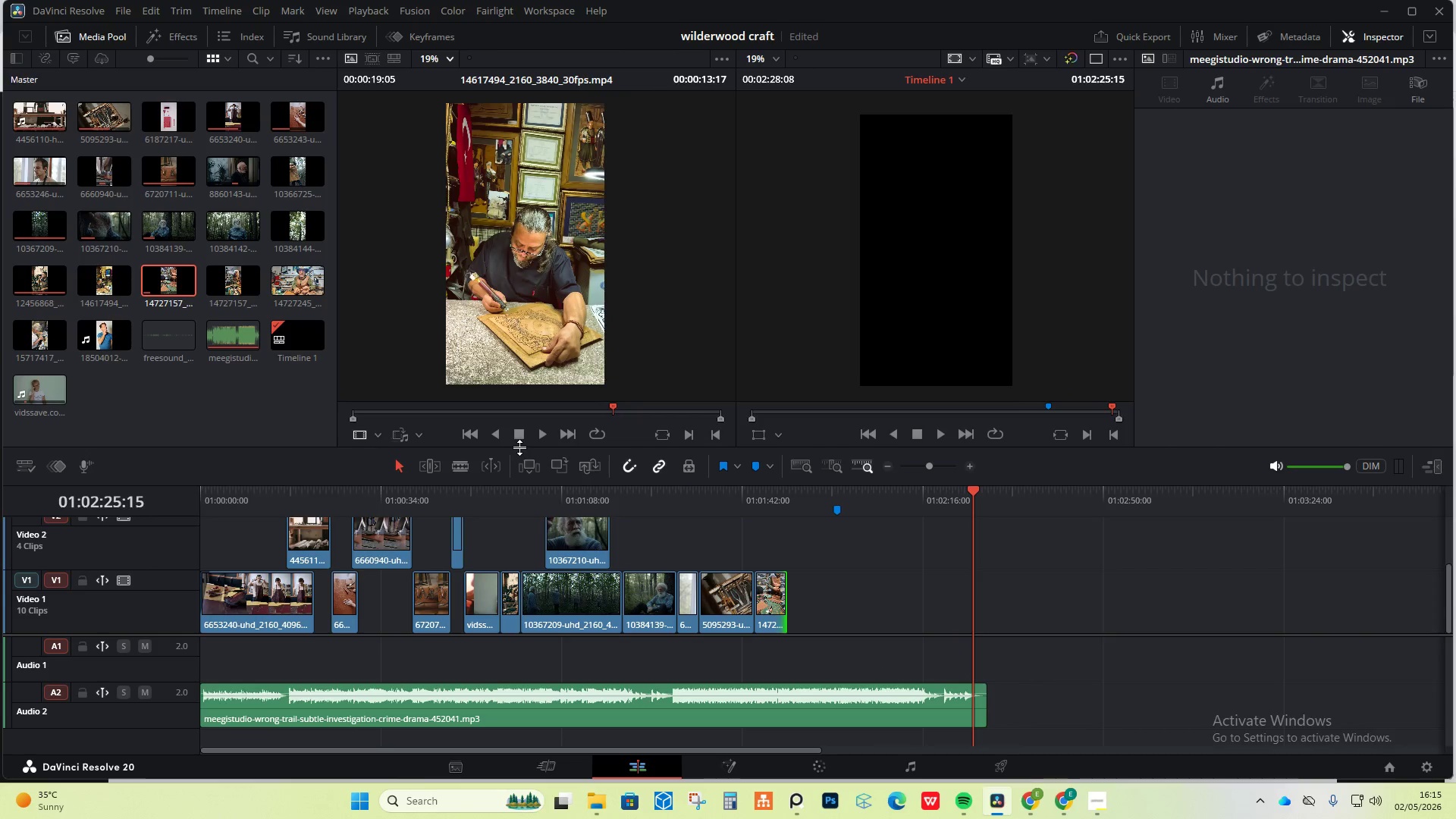 
wait(5.06)
 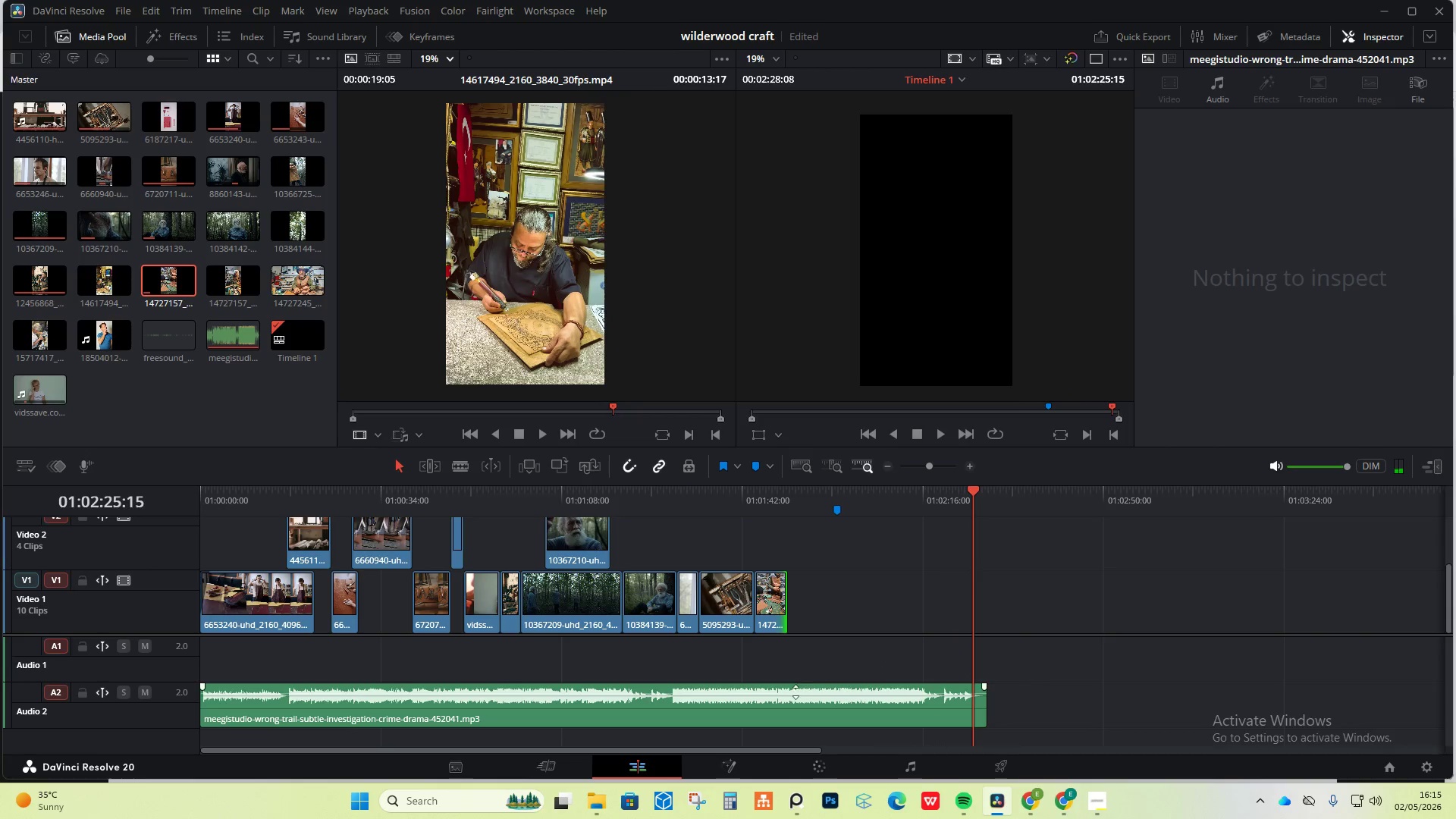 
left_click([455, 468])
 